 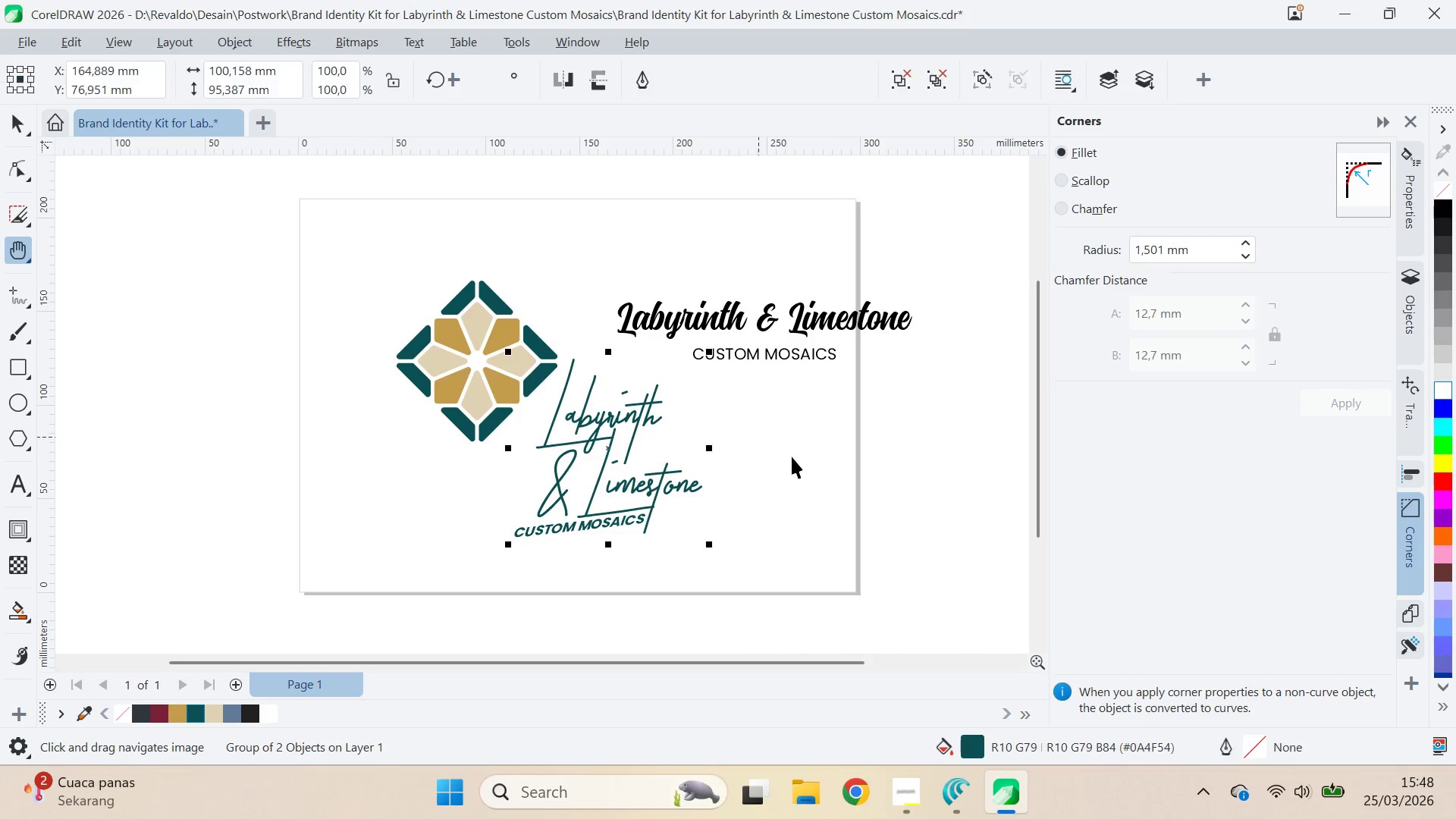 
left_click_drag(start_coordinate=[792, 457], to_coordinate=[746, 475])
 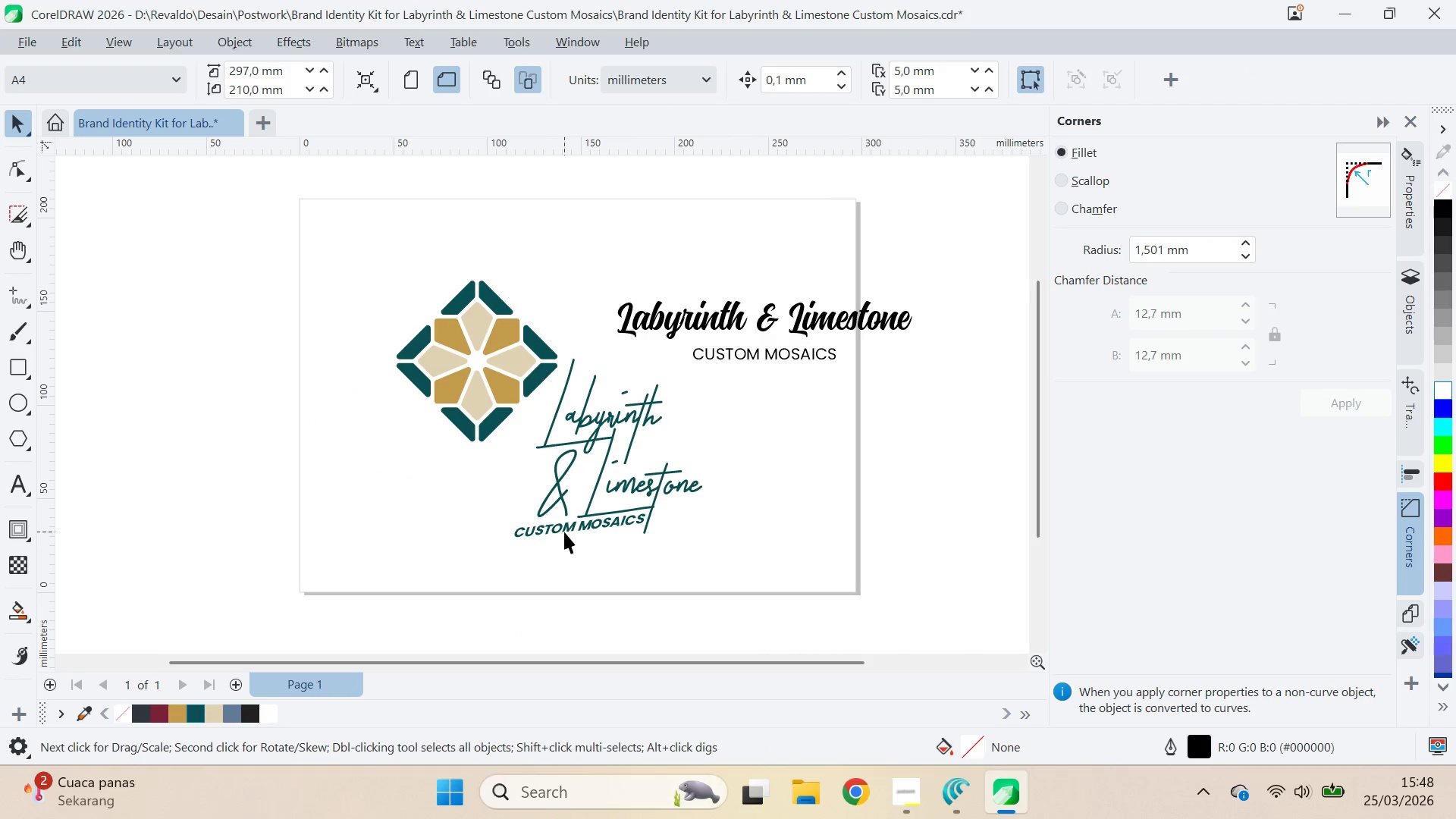 
left_click_drag(start_coordinate=[564, 532], to_coordinate=[338, 573])
 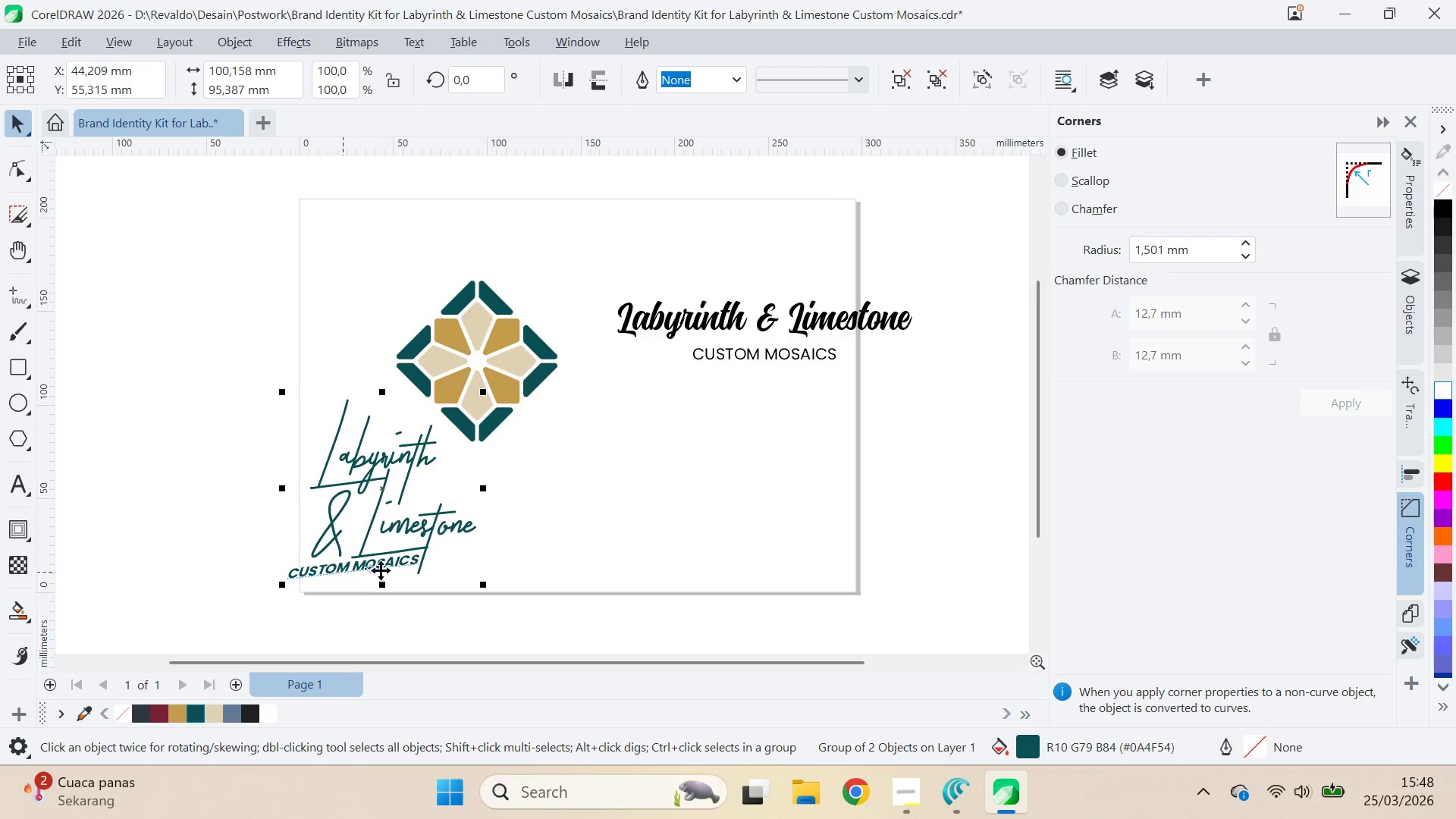 
key(Control+Q)
 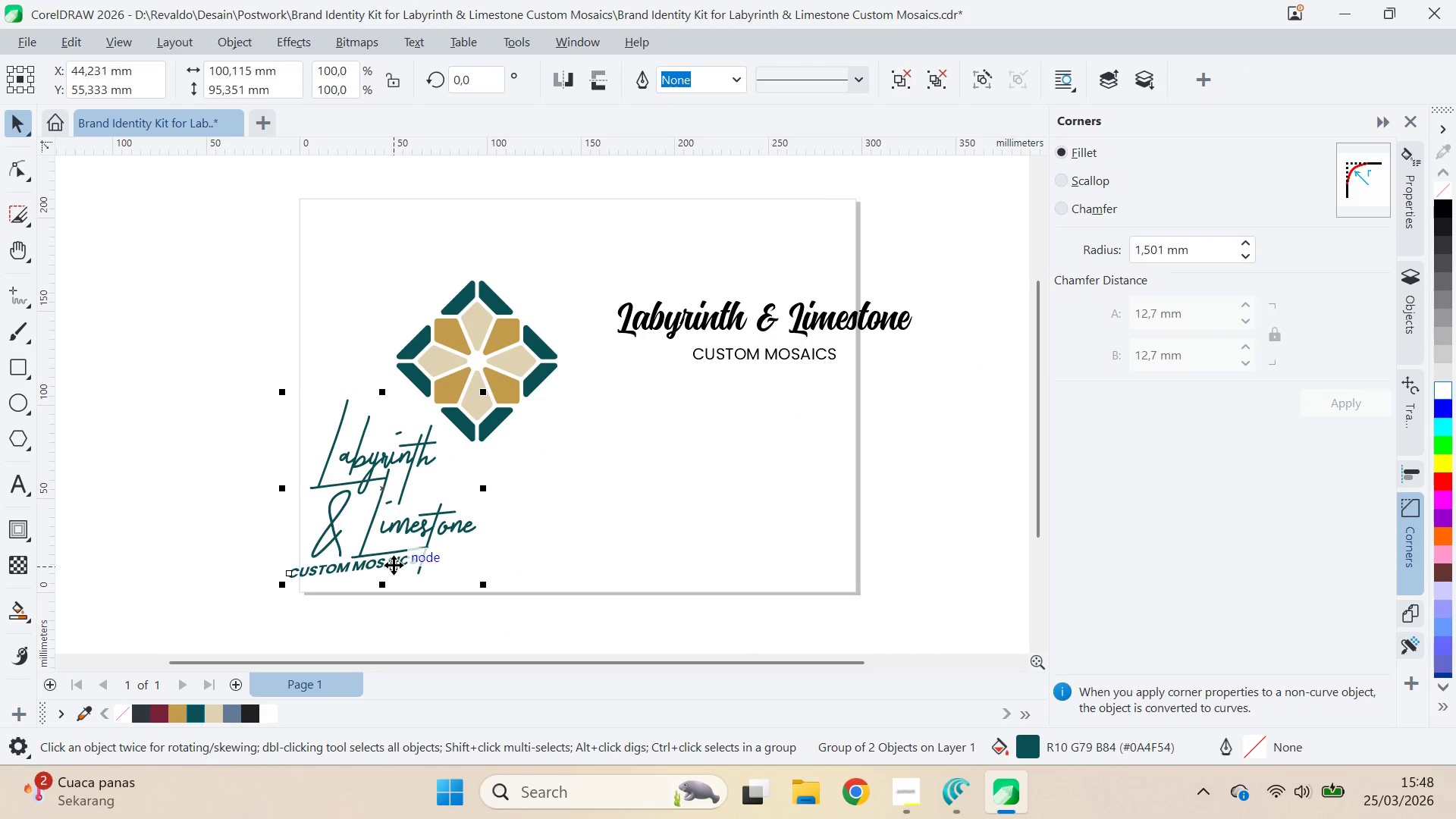 
left_click_drag(start_coordinate=[394, 565], to_coordinate=[415, 551])
 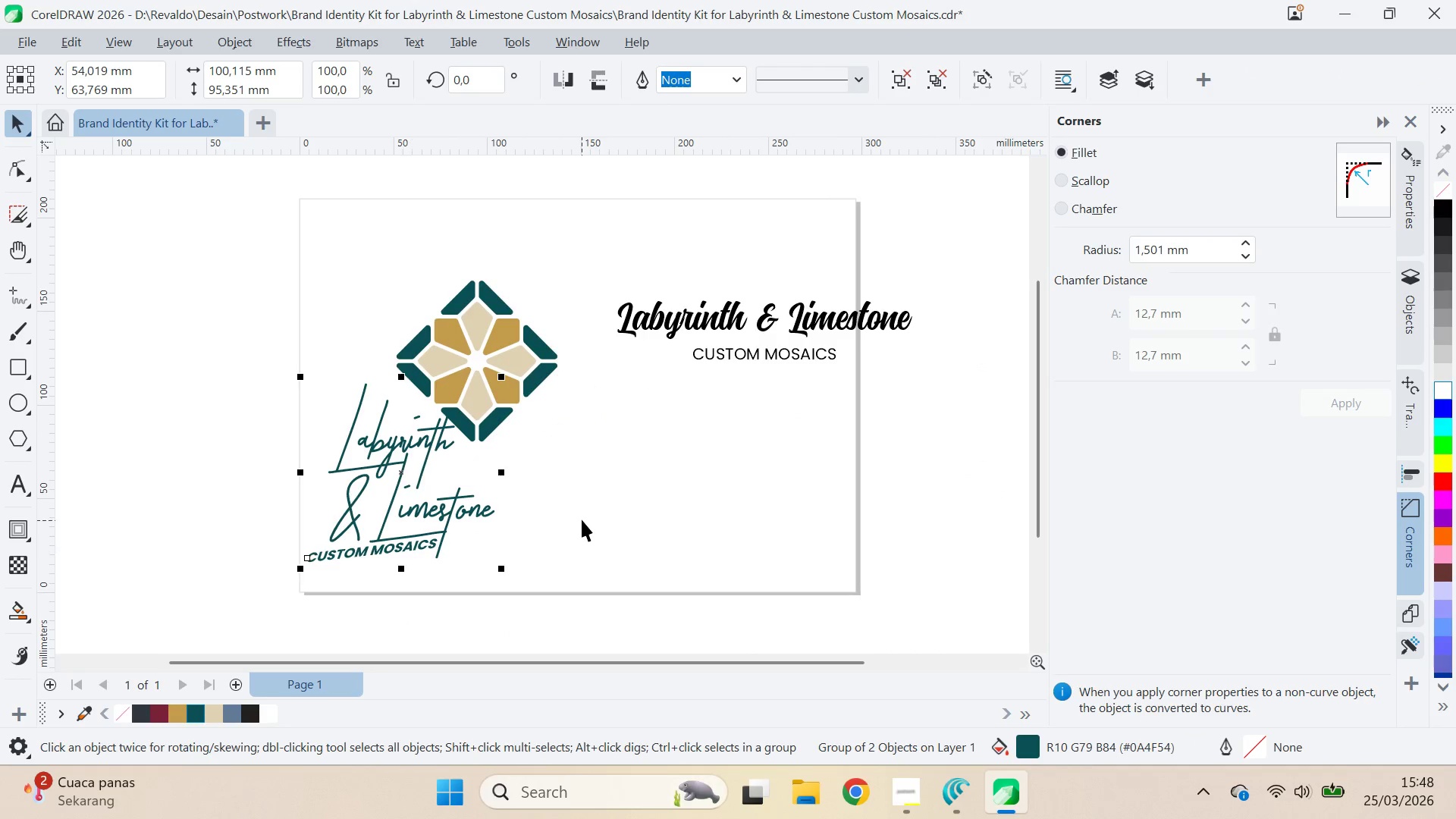 
left_click_drag(start_coordinate=[582, 519], to_coordinate=[562, 495])
 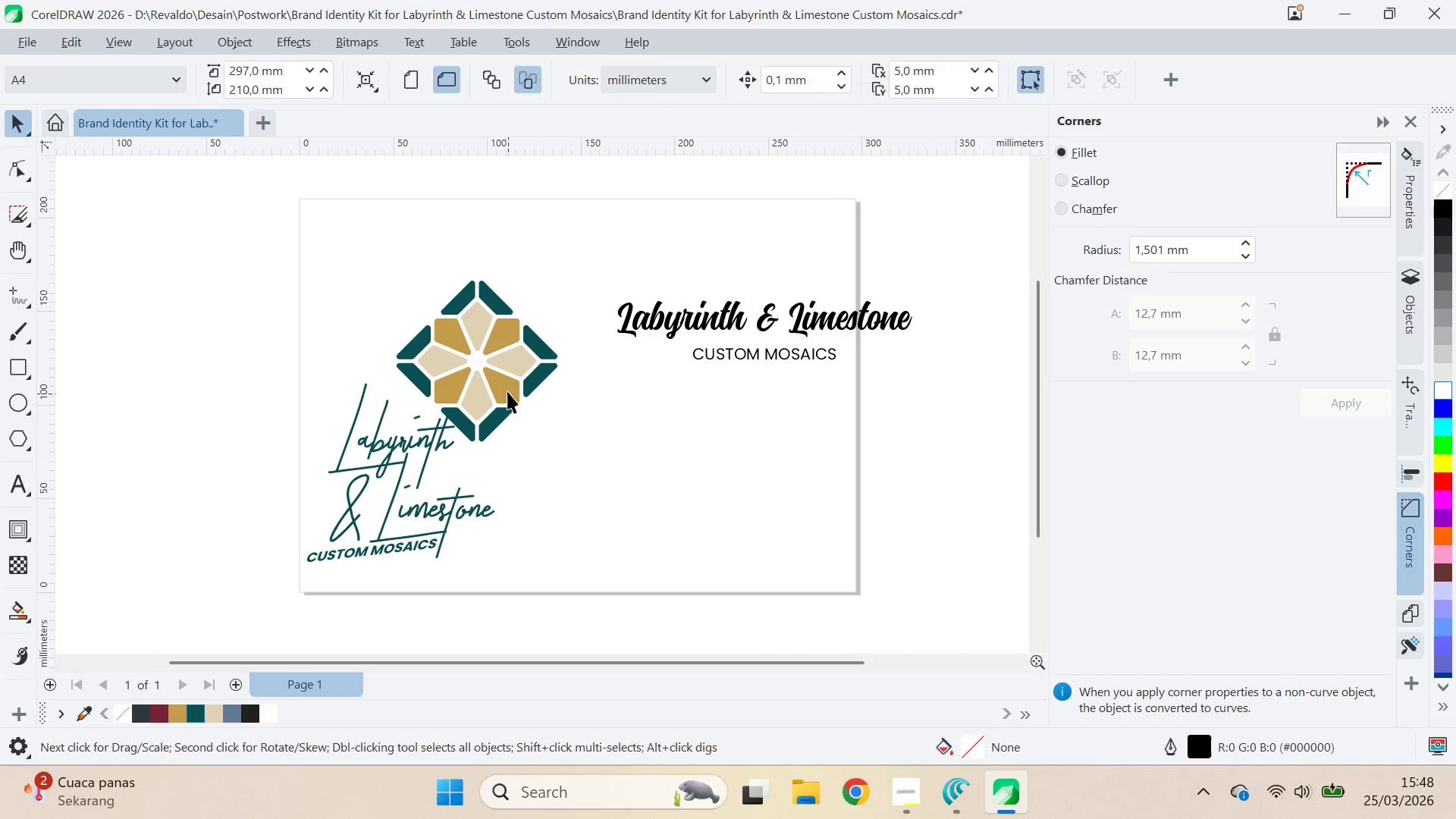 
left_click_drag(start_coordinate=[506, 391], to_coordinate=[591, 488])
 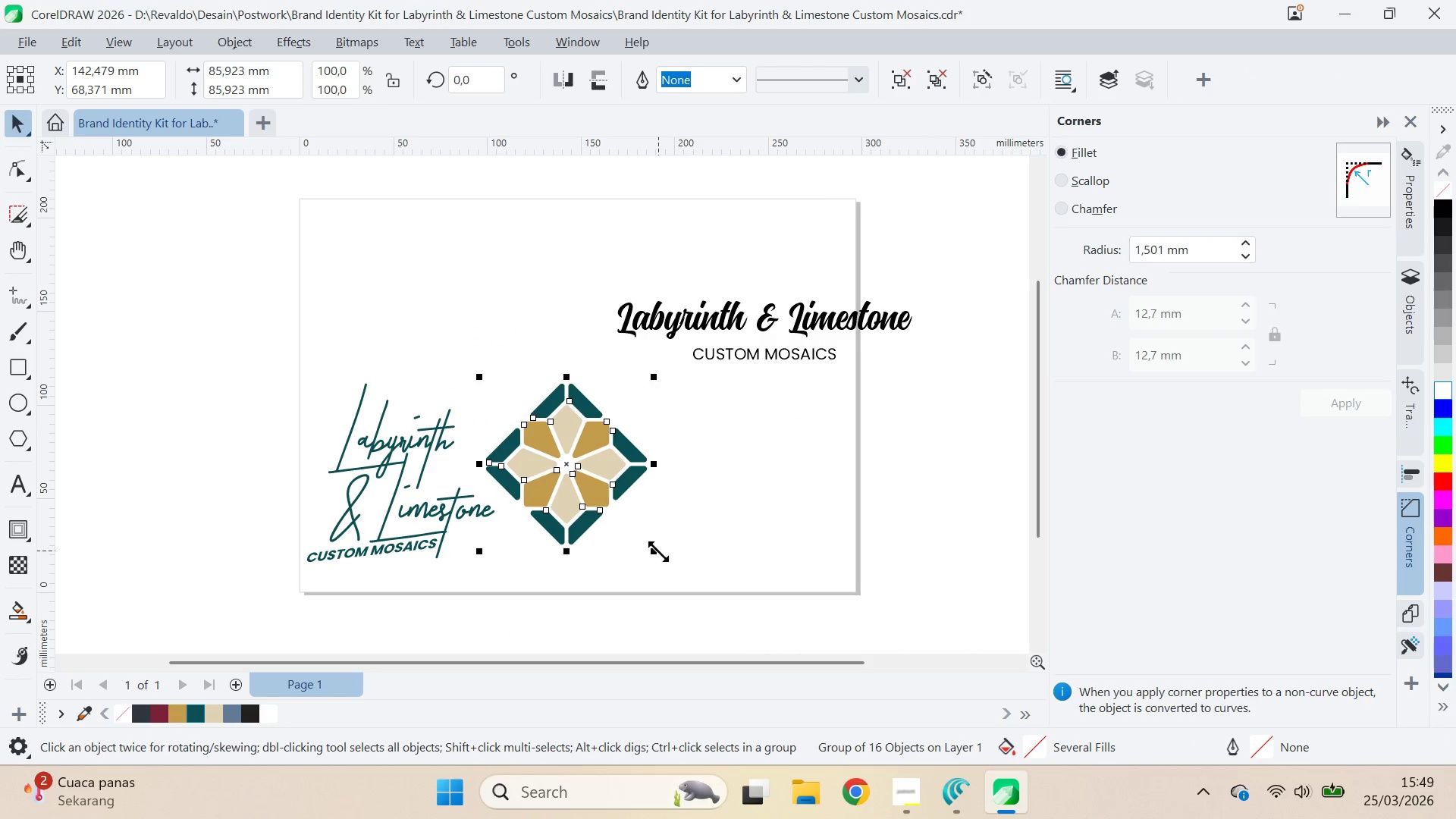 
left_click_drag(start_coordinate=[658, 553], to_coordinate=[578, 527])
 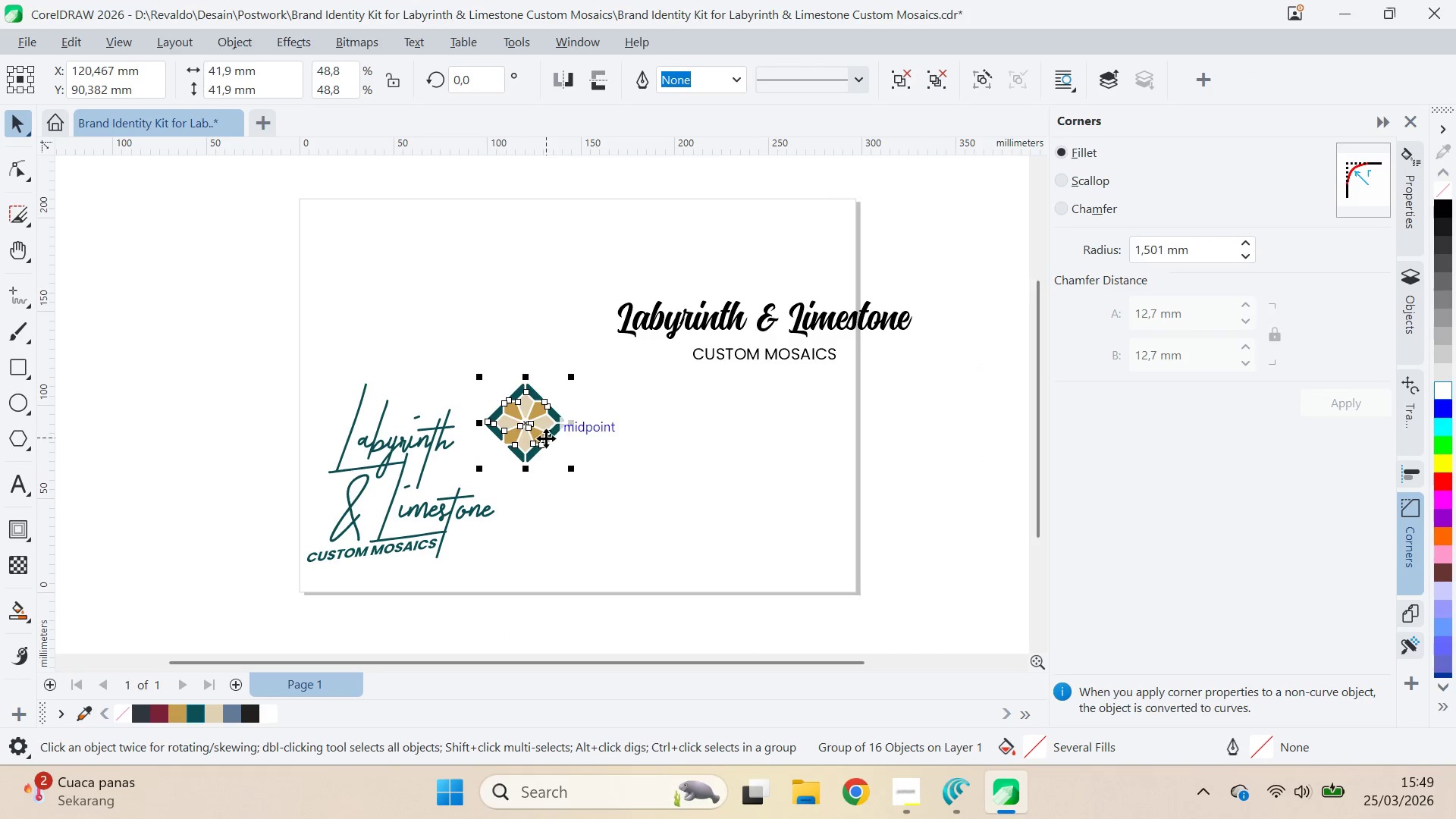 
left_click_drag(start_coordinate=[542, 437], to_coordinate=[514, 469])
 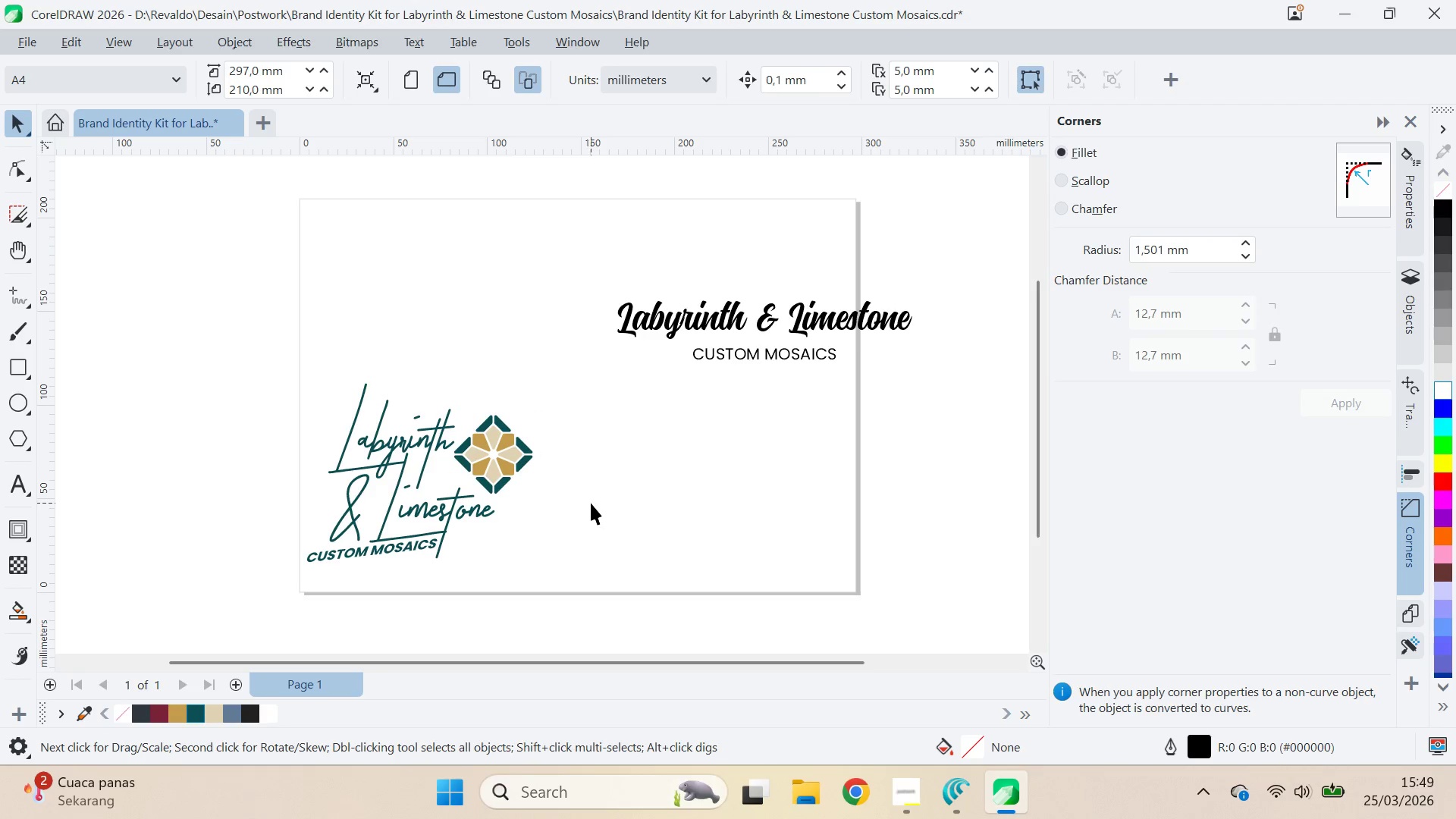 
left_click_drag(start_coordinate=[590, 502], to_coordinate=[563, 495])
 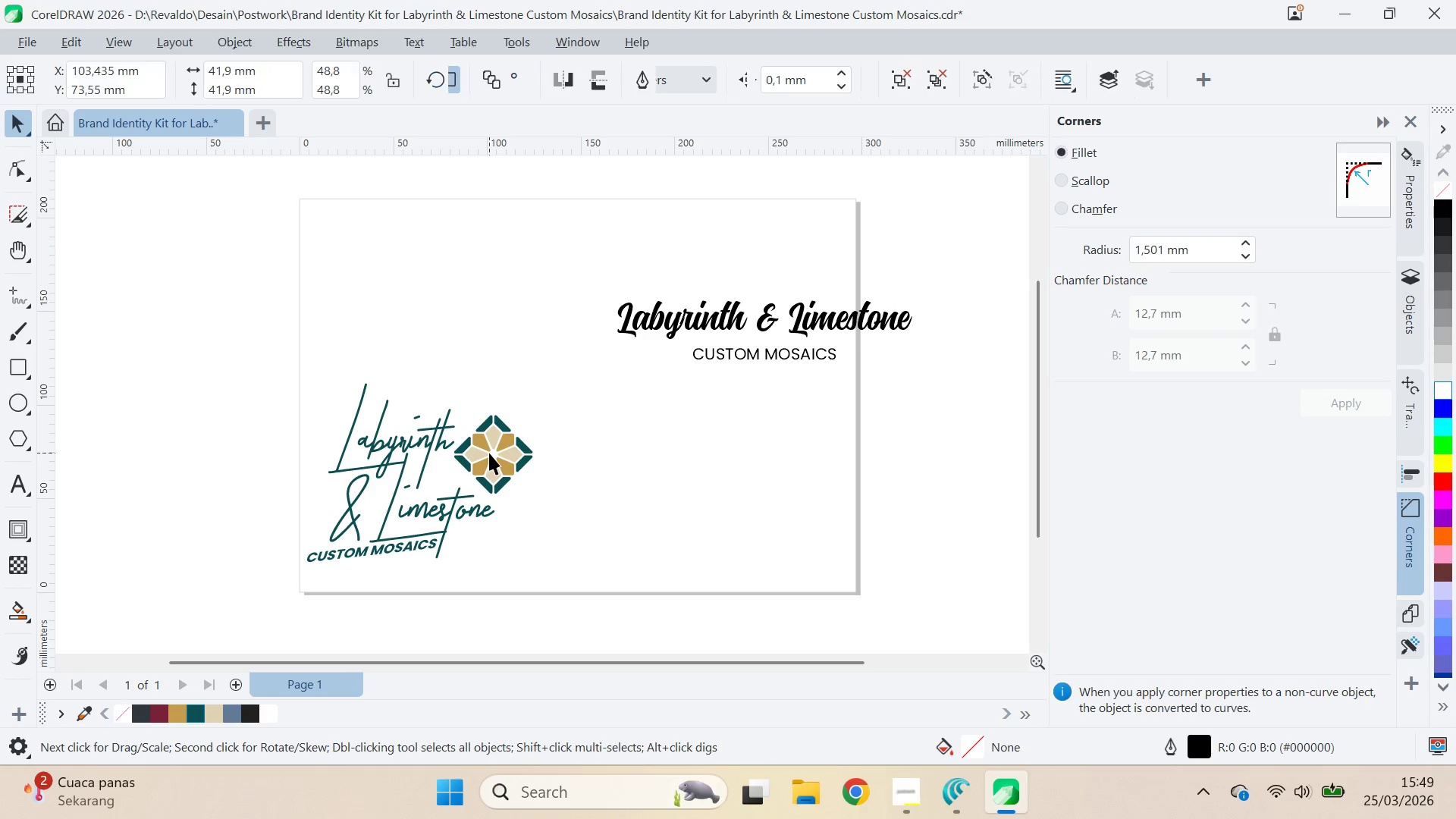 
left_click_drag(start_coordinate=[489, 453], to_coordinate=[347, 504])
 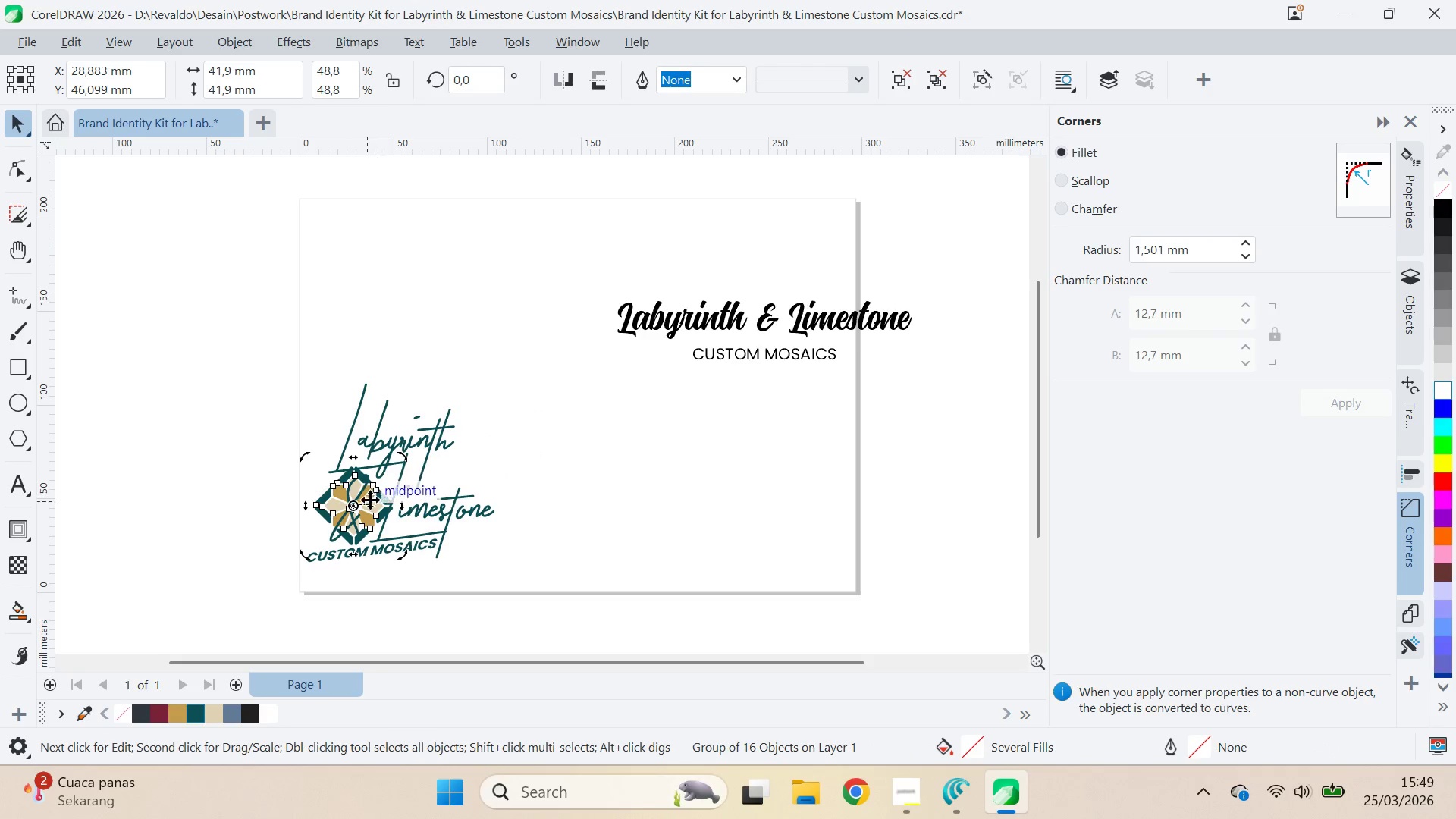 
left_click([370, 500])
 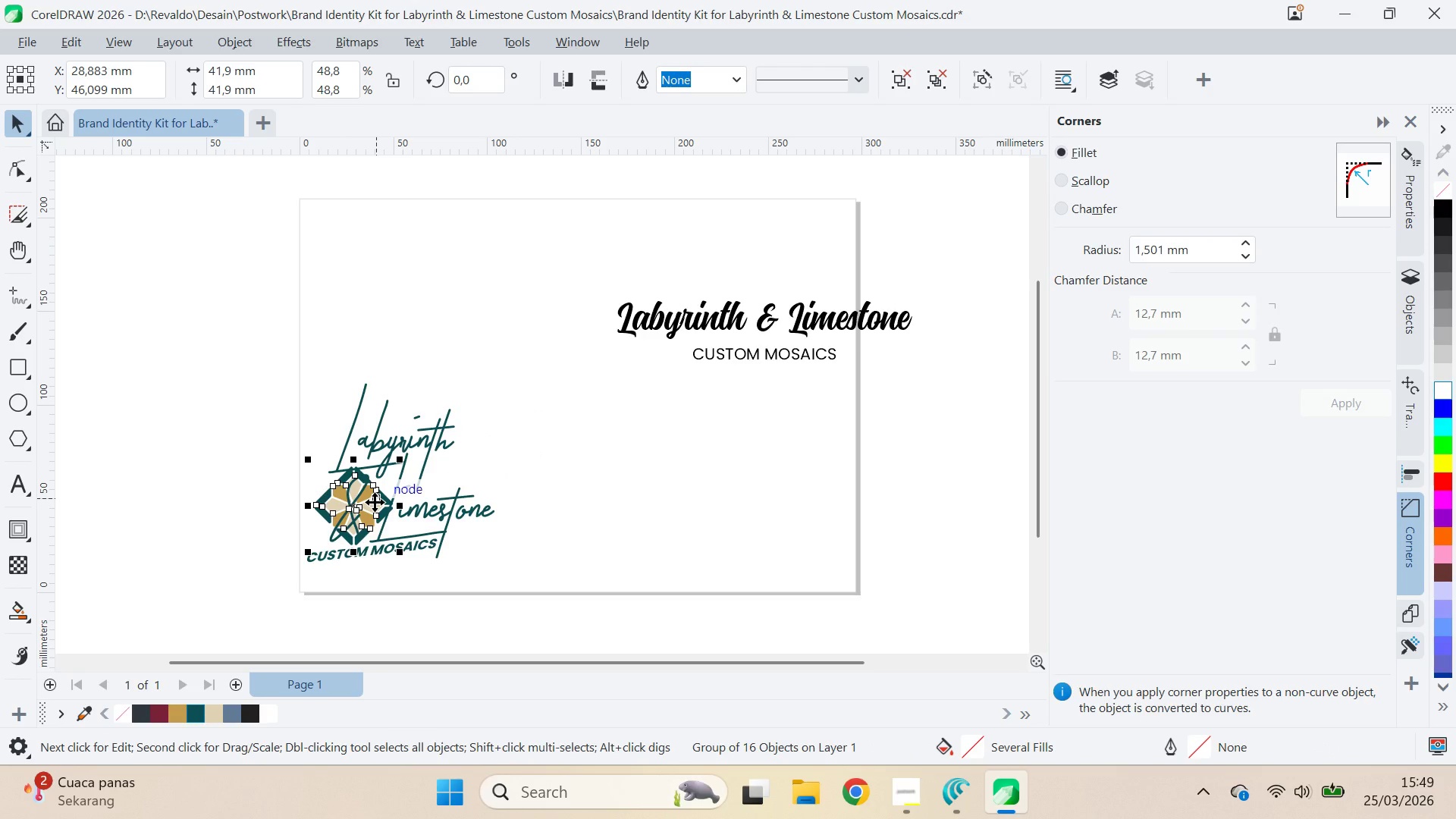 
key(Control+Z)
 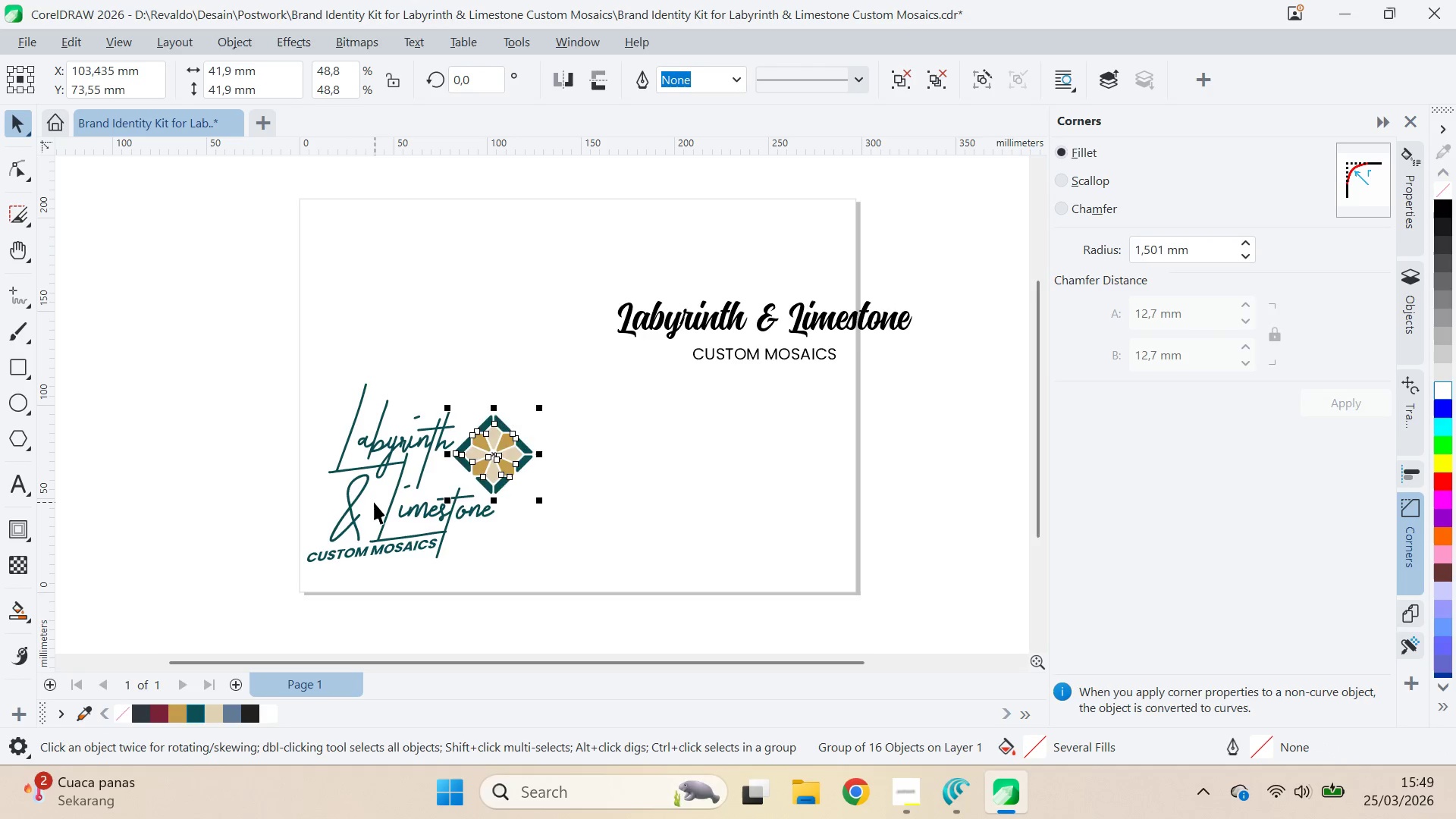 
key(Control+Z)
 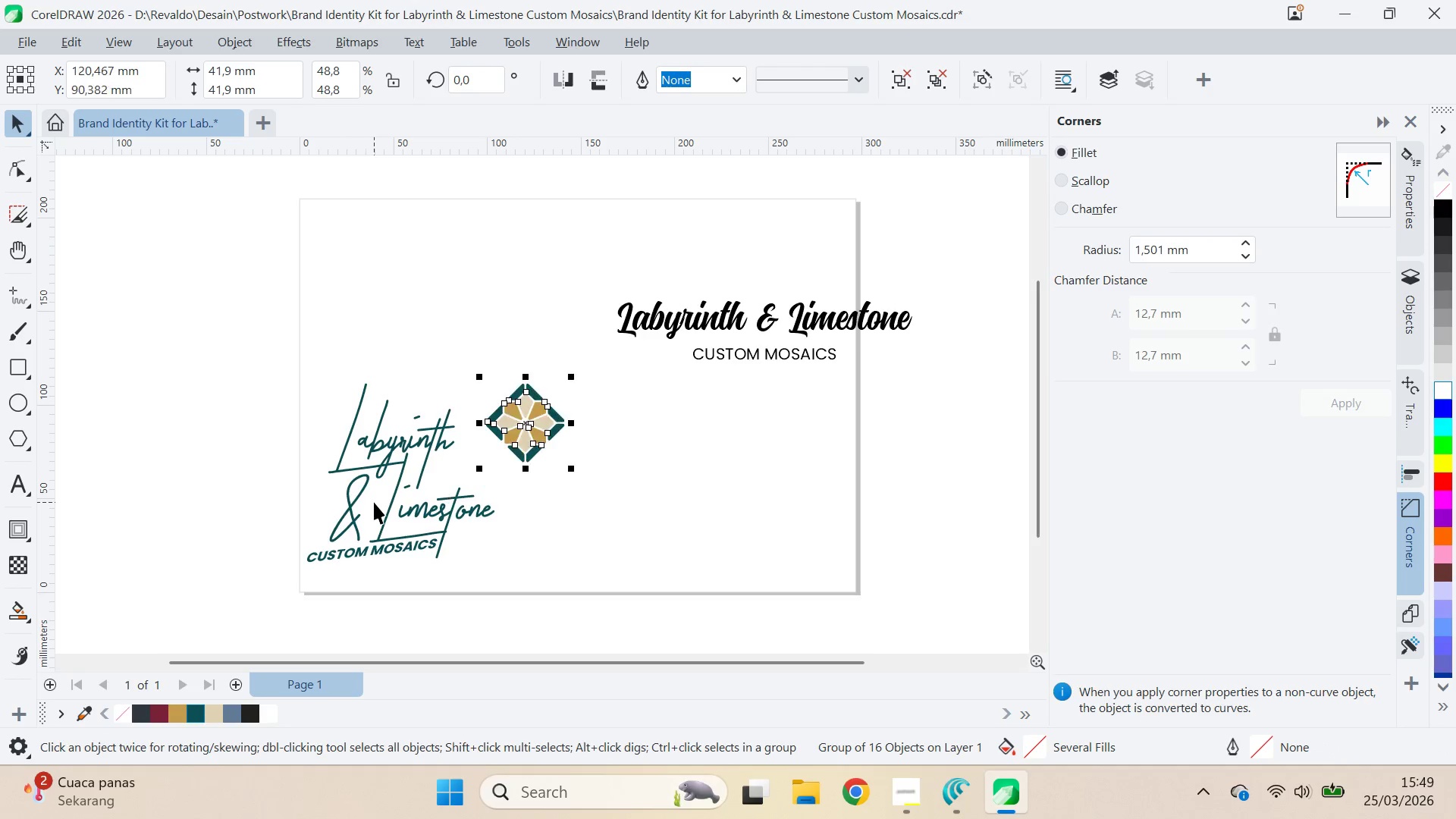 
key(Control+Z)
 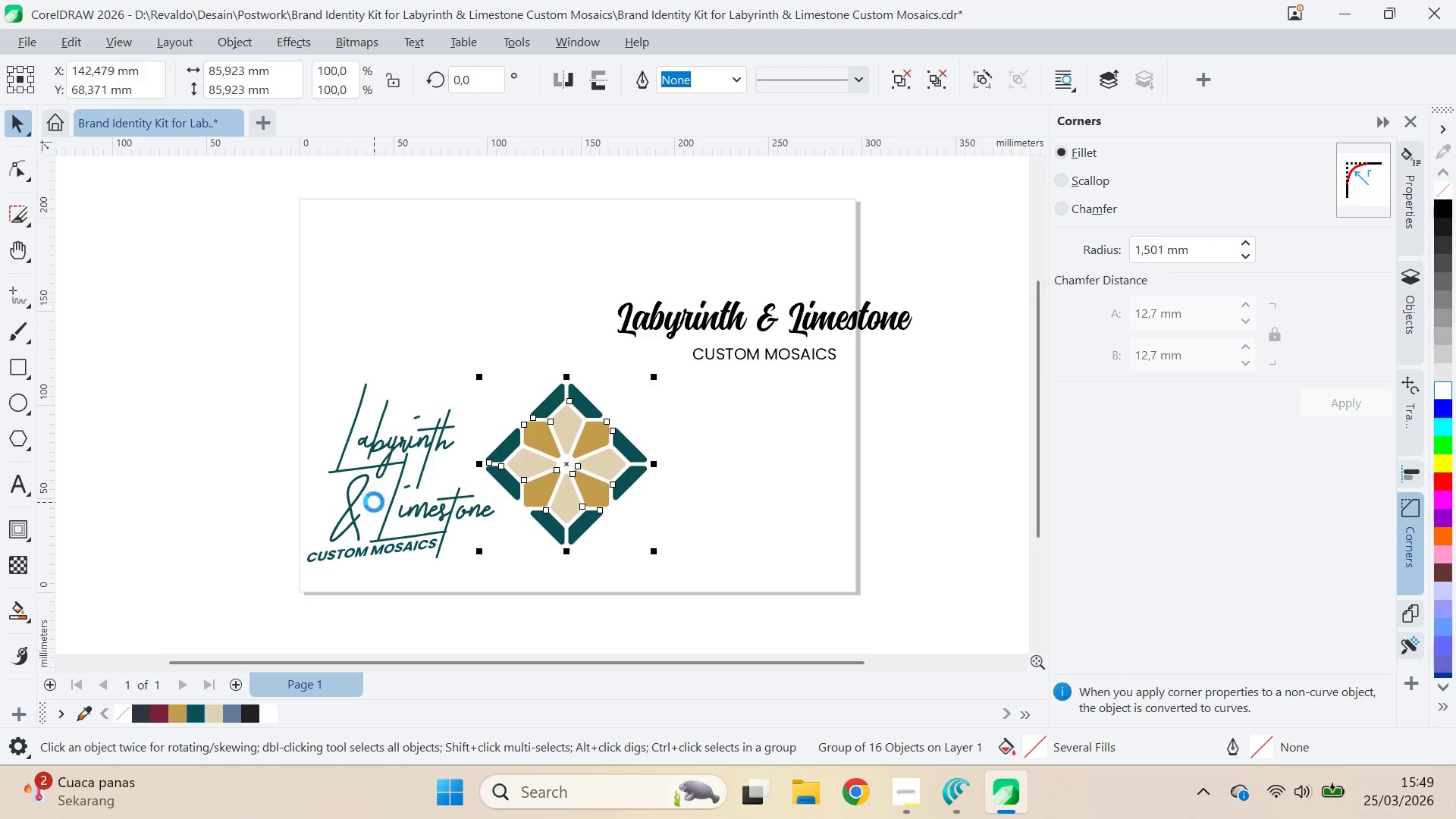 
key(Control+Z)
 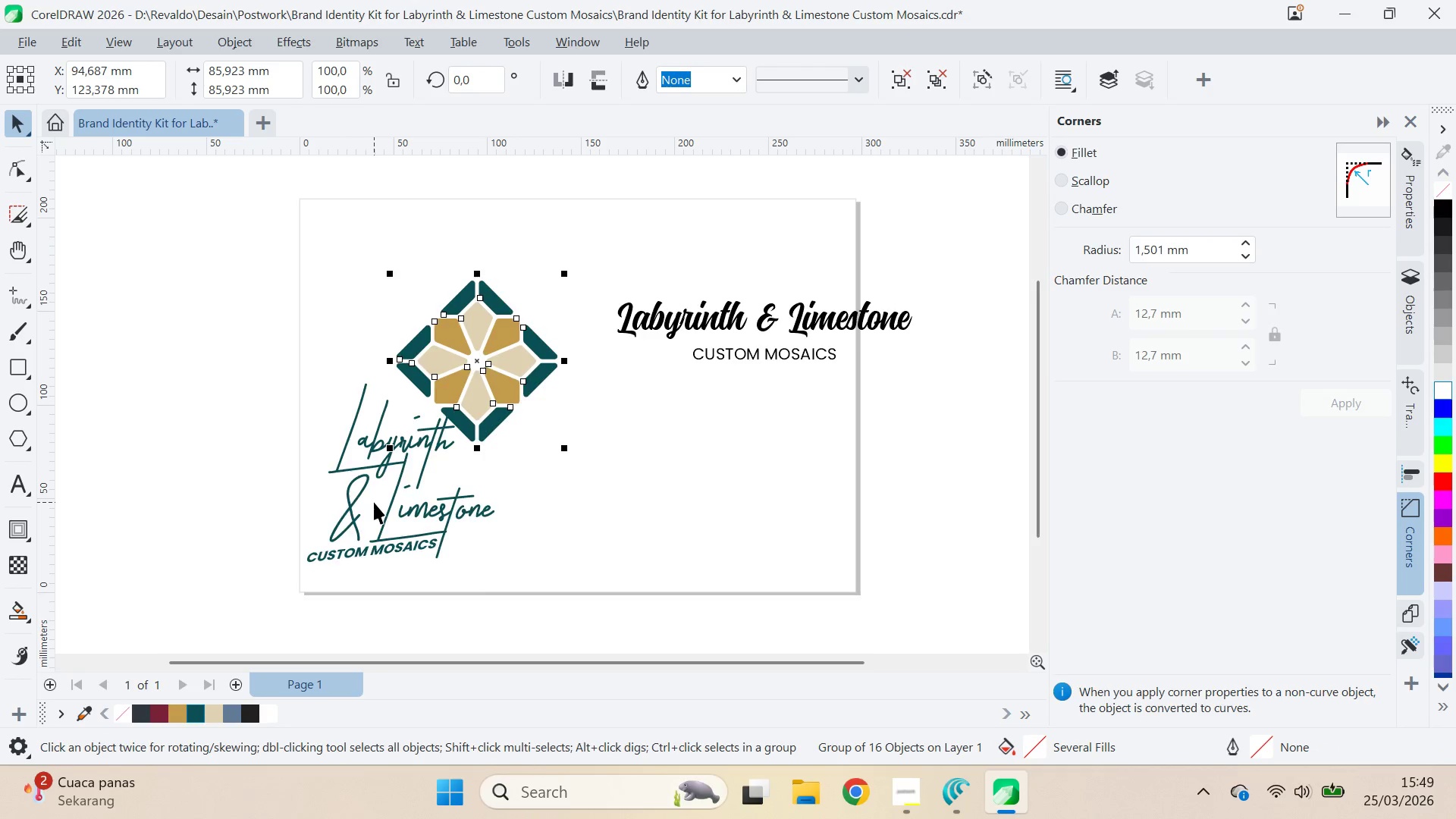 
key(Control+Z)
 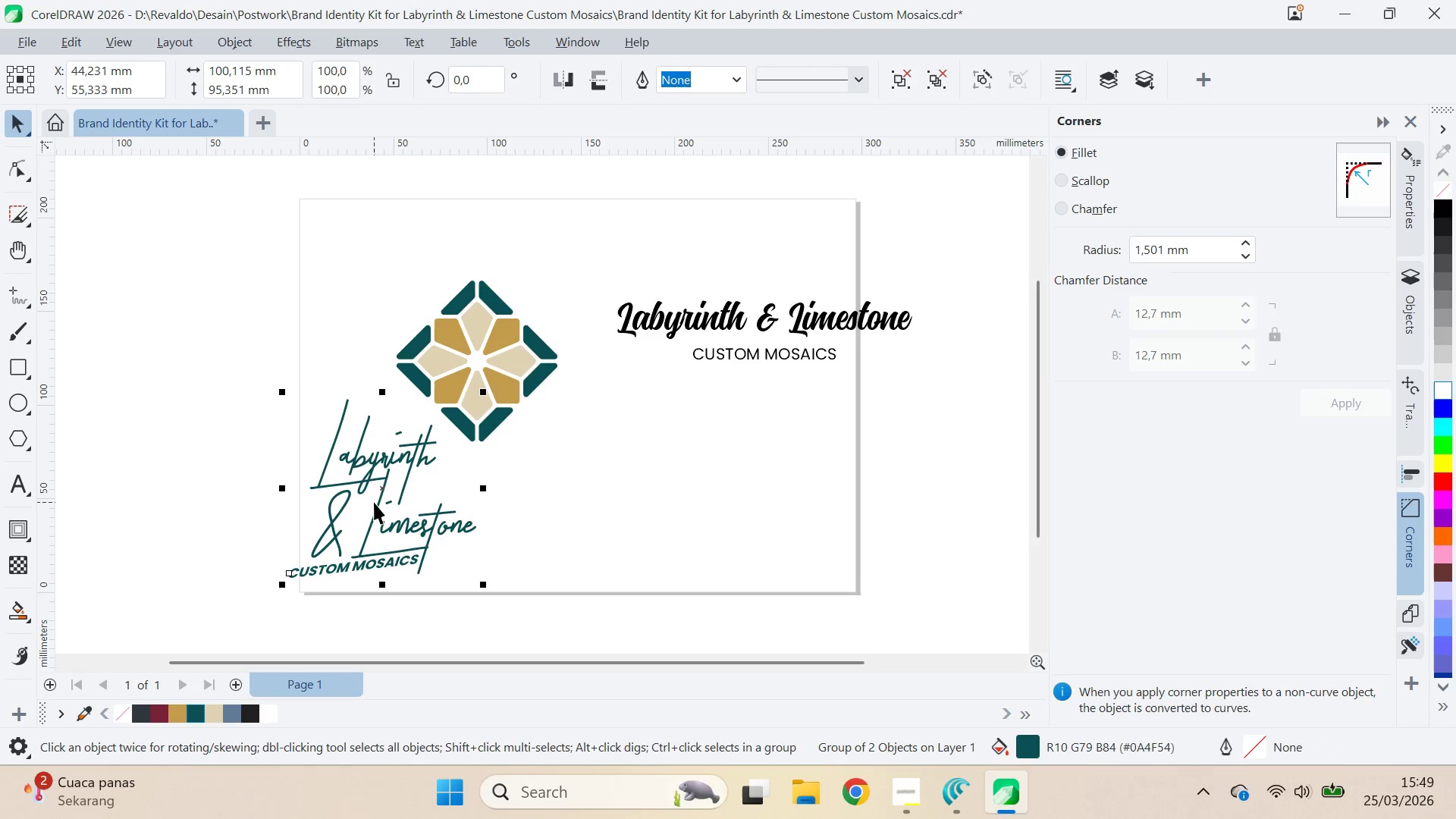 
key(Control+Shift+Z)
 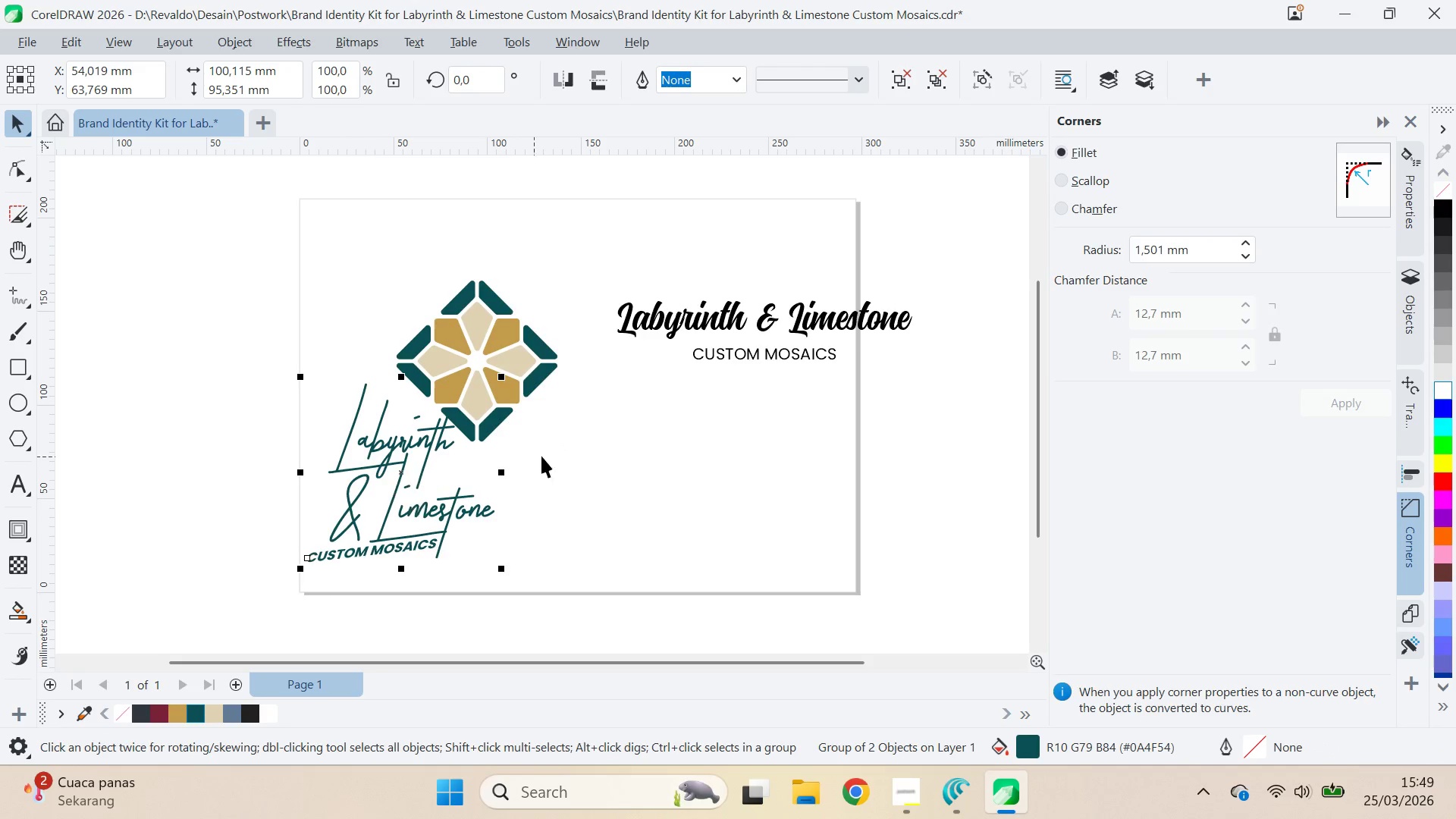 
left_click_drag(start_coordinate=[554, 456], to_coordinate=[551, 453])
 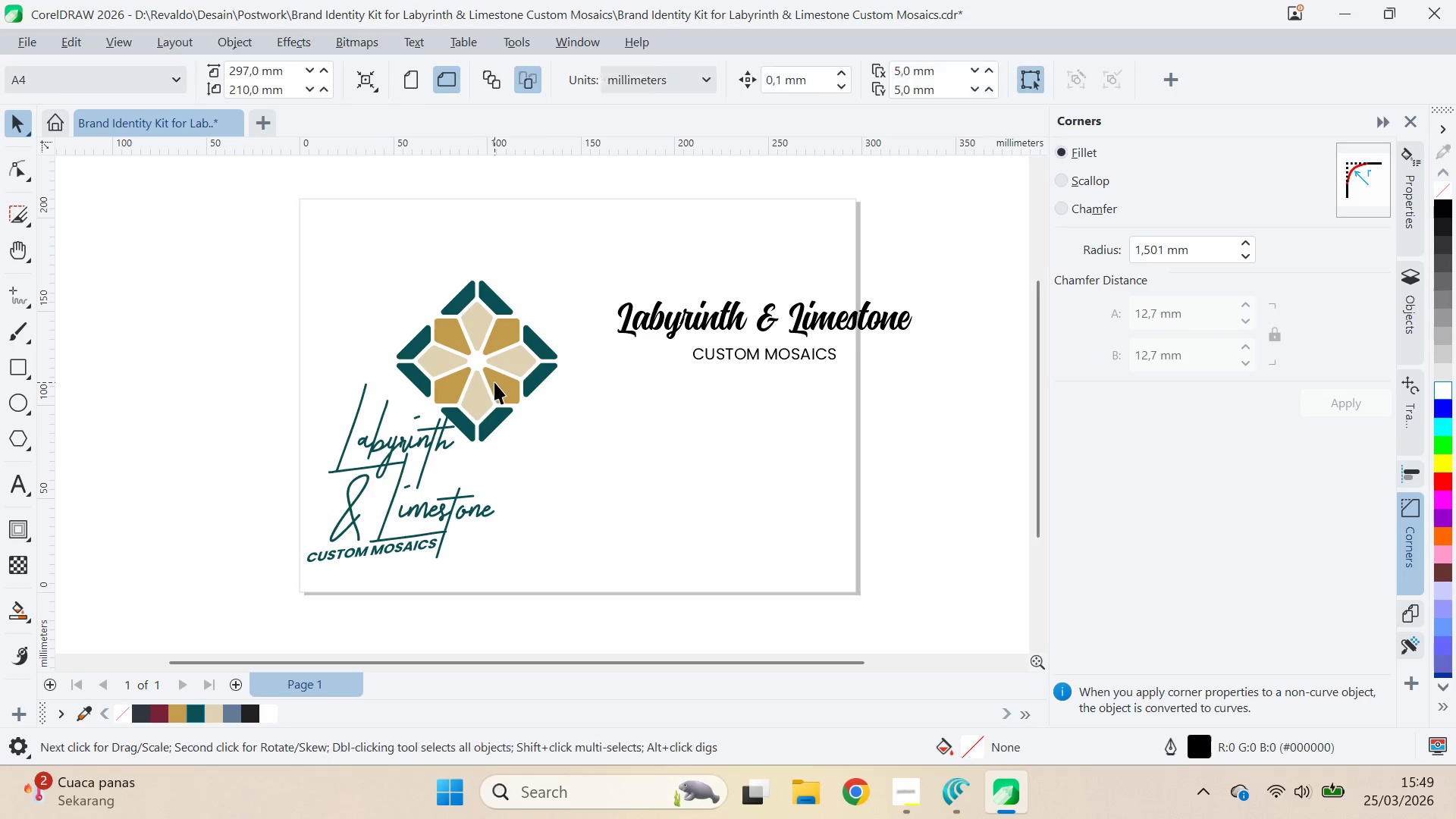 
left_click_drag(start_coordinate=[494, 382], to_coordinate=[535, 318])
 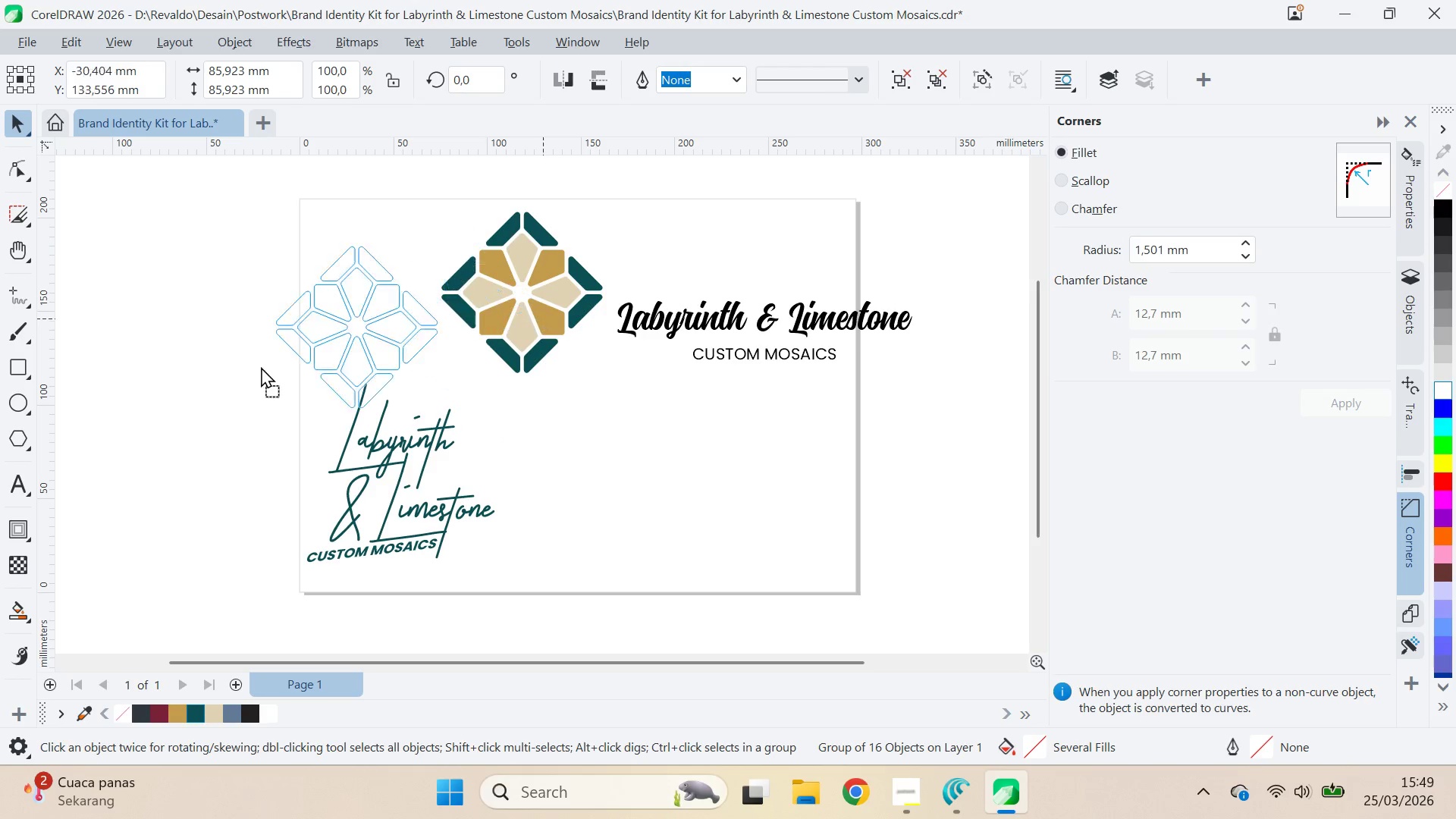 
type(qv)
 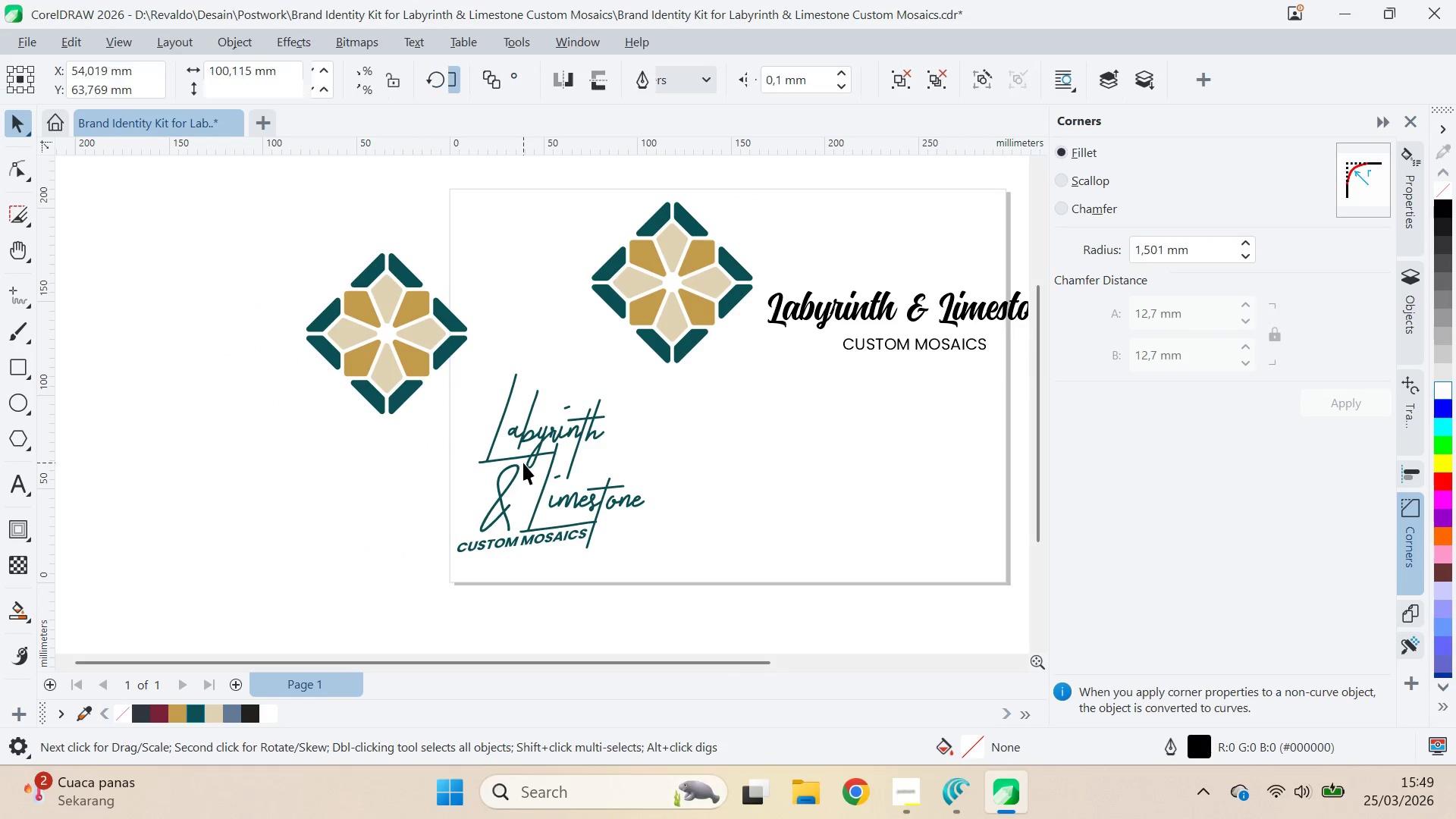 
left_click_drag(start_coordinate=[544, 320], to_coordinate=[261, 368])
 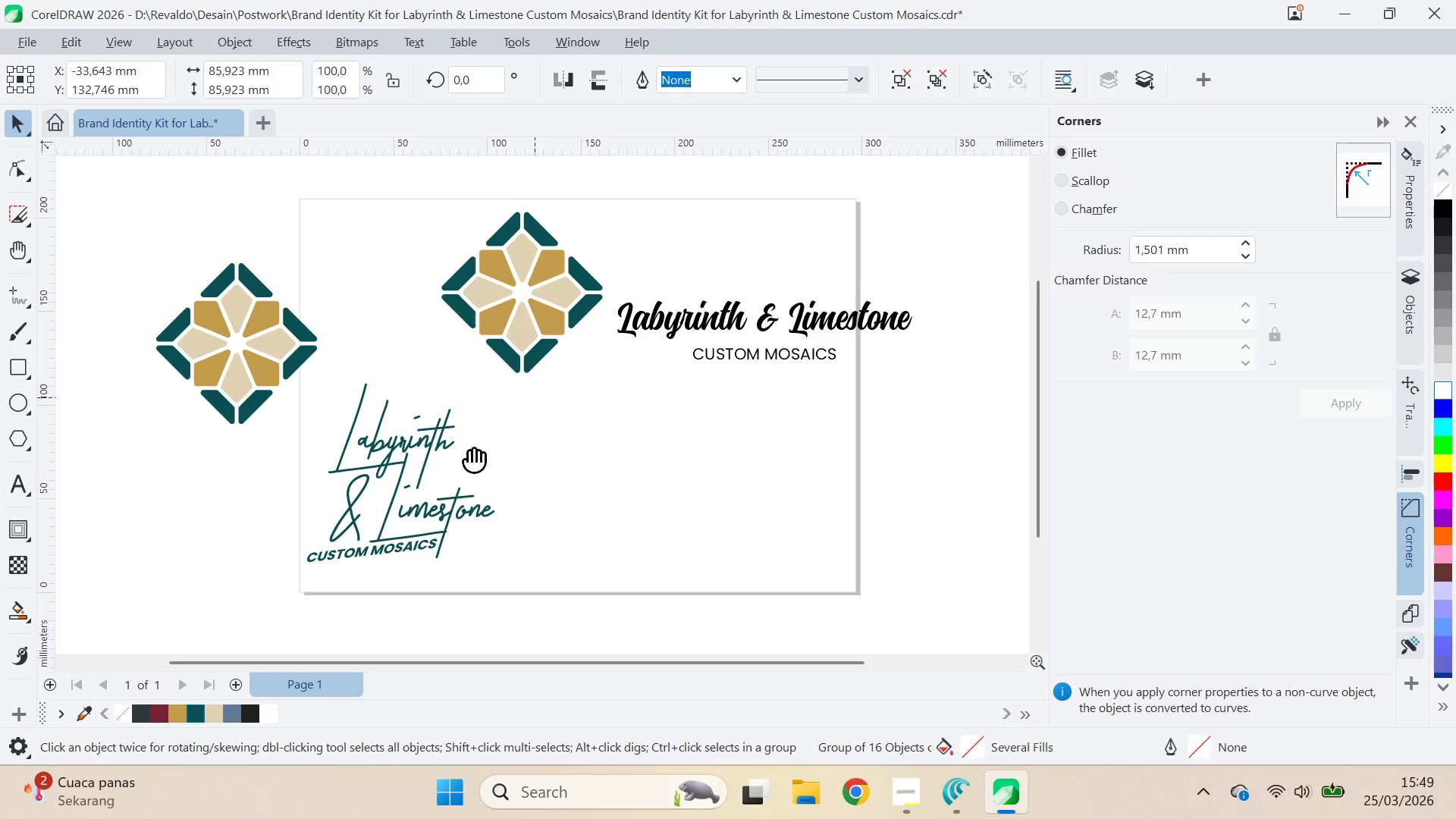 
left_click_drag(start_coordinate=[457, 463], to_coordinate=[607, 453])
 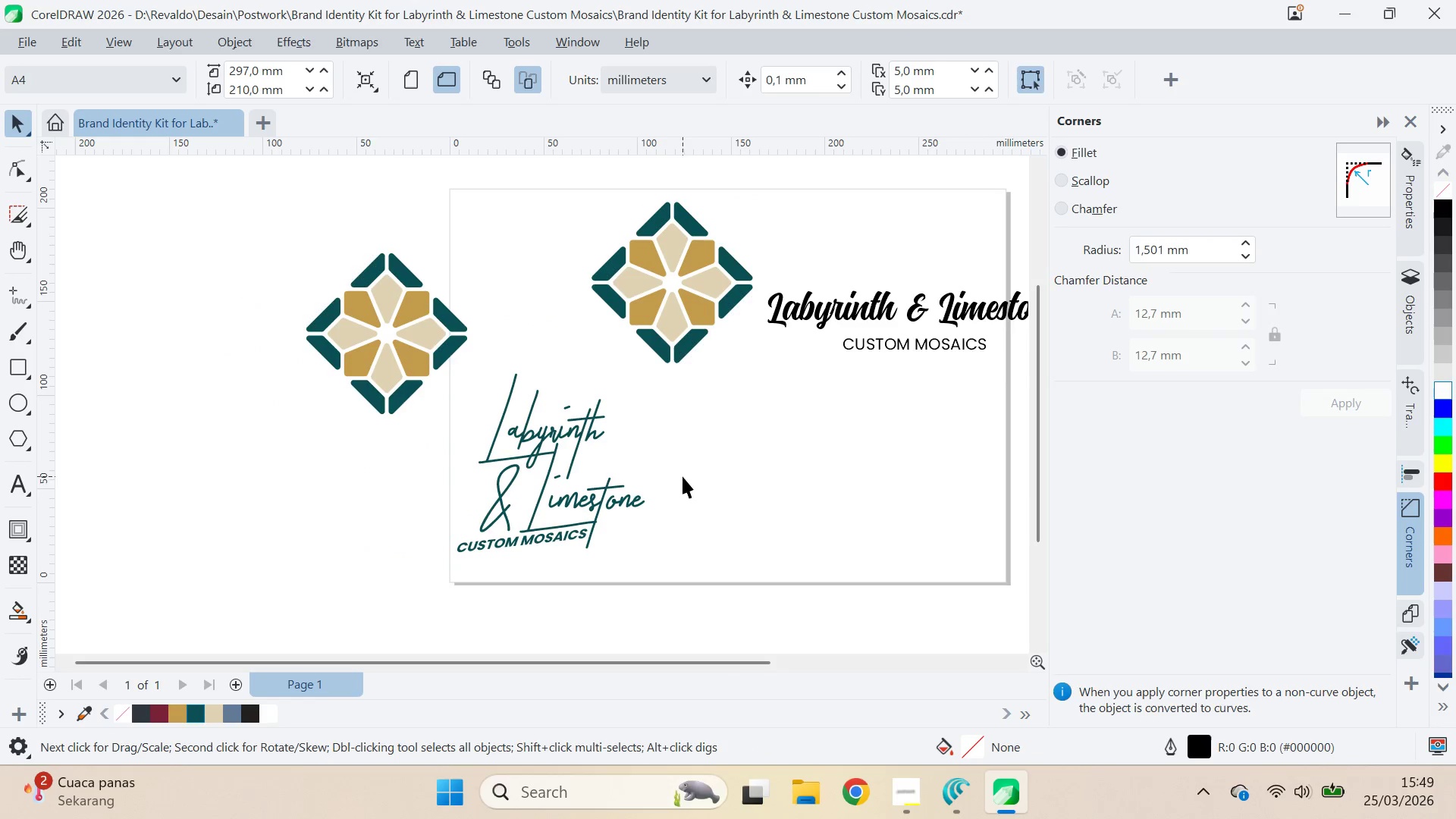 
left_click_drag(start_coordinate=[682, 476], to_coordinate=[618, 470])
 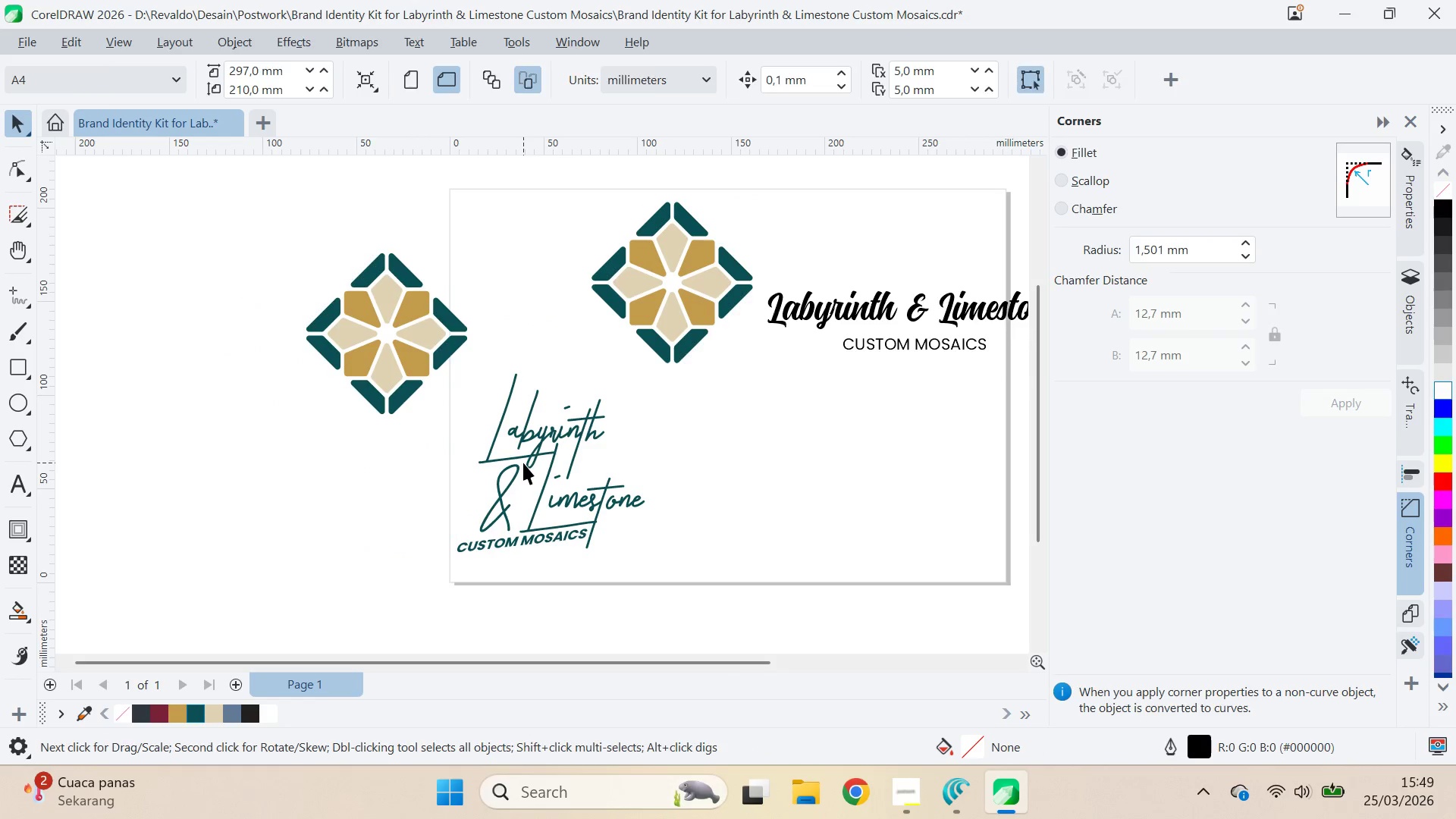 
triple_click([523, 463])
 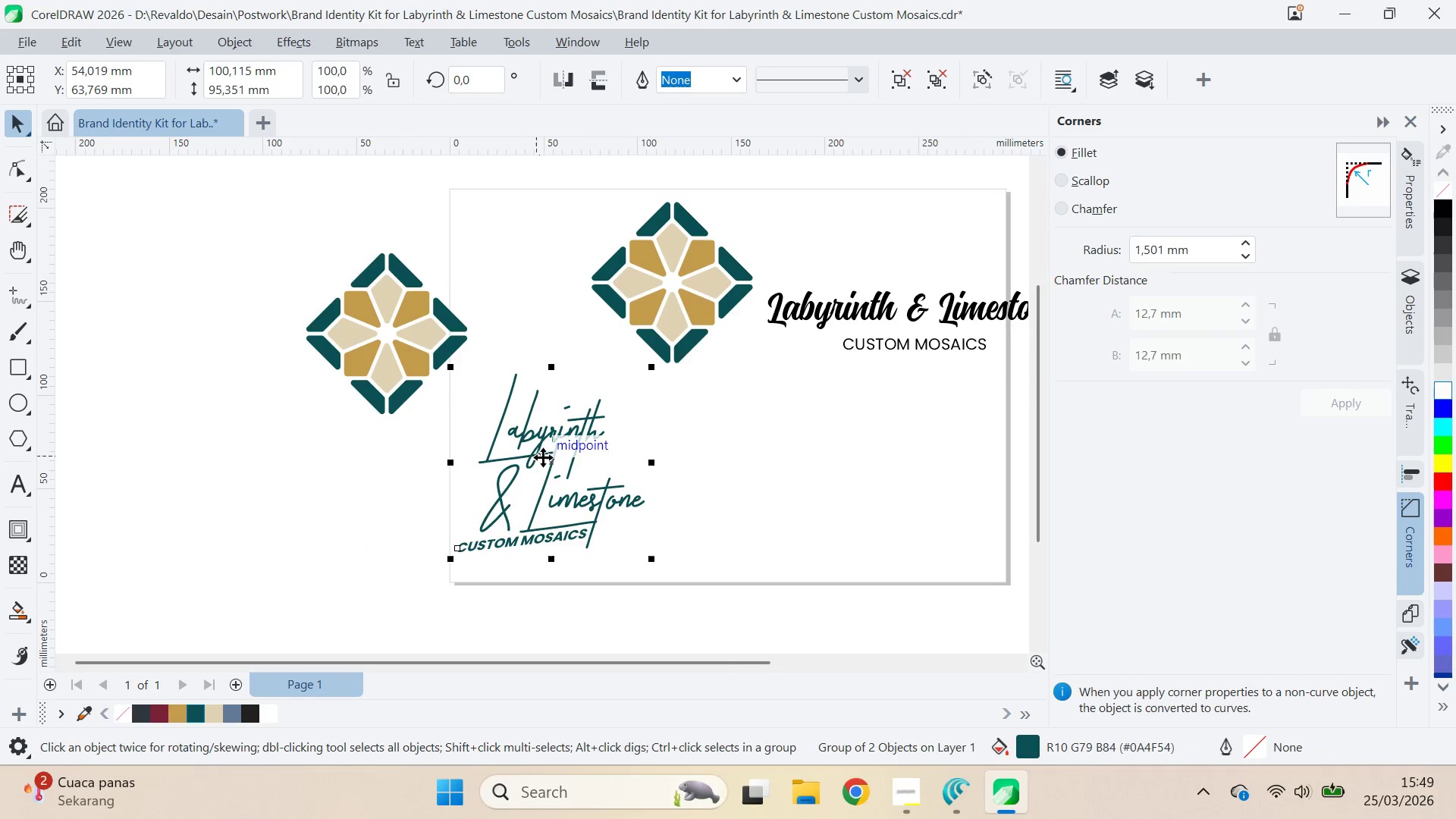 
key(Control+K)
 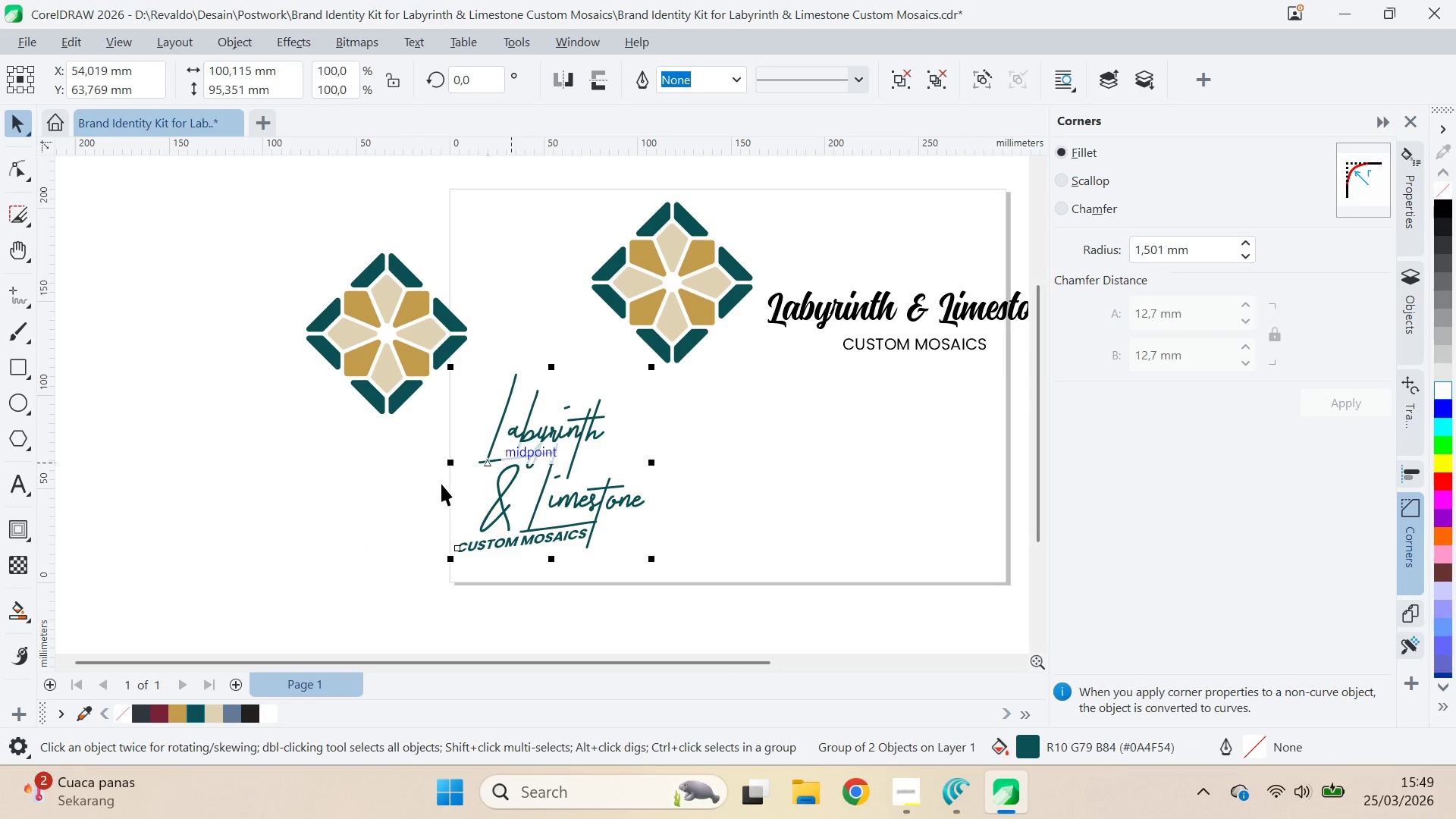 
left_click([408, 501])
 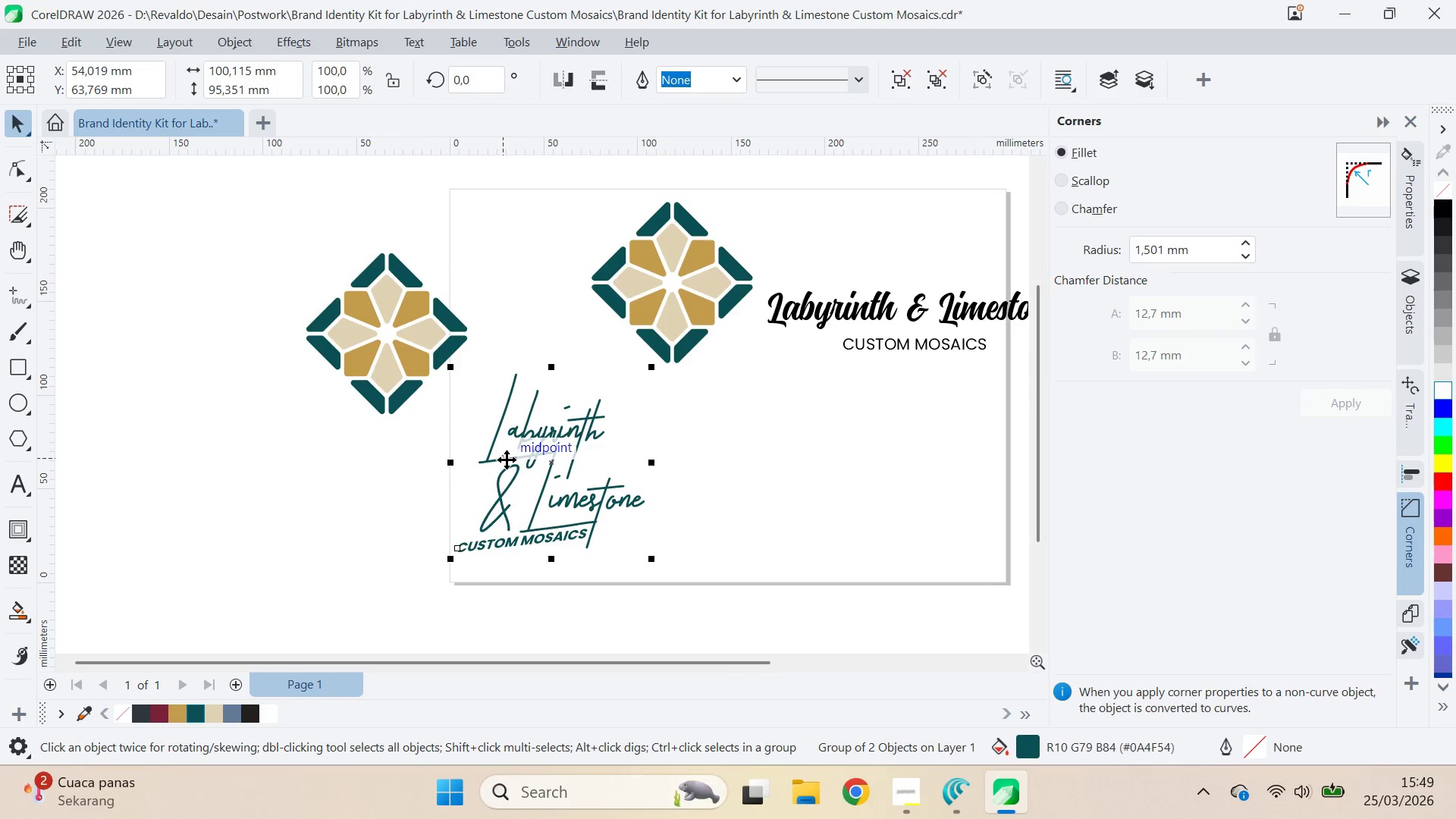 
key(Control+U)
 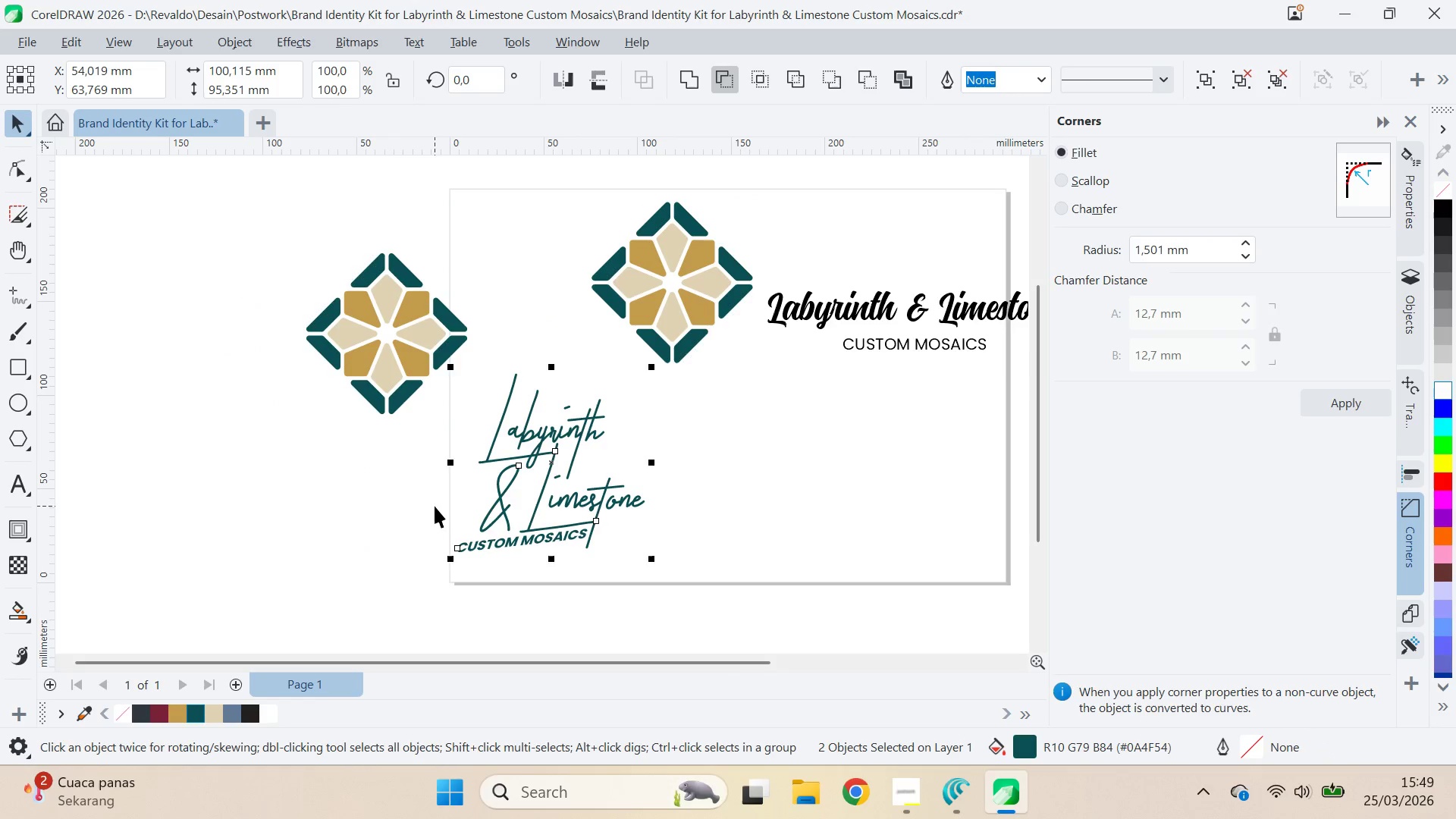 
left_click_drag(start_coordinate=[435, 506], to_coordinate=[441, 506])
 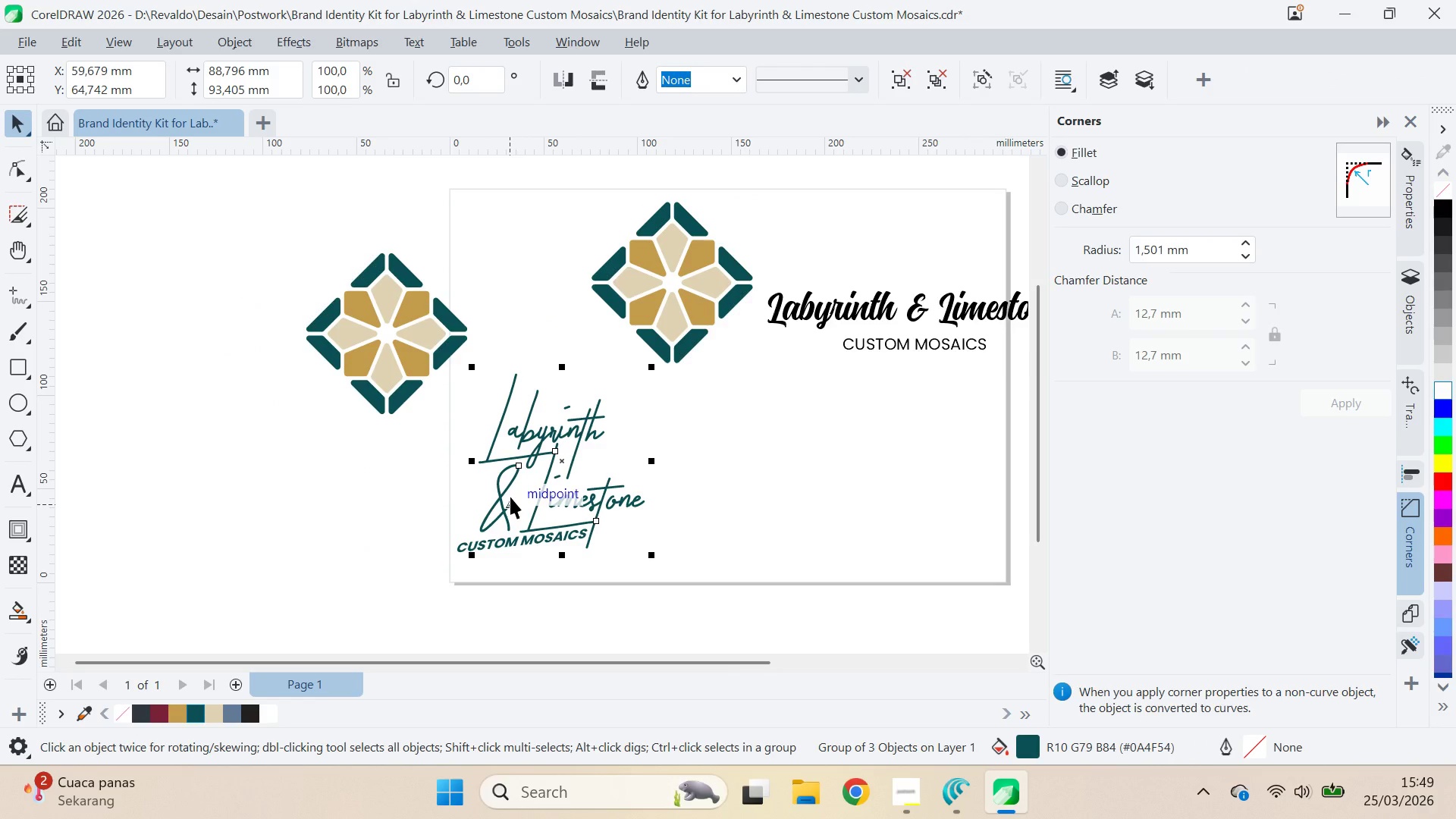 
key(Control+U)
 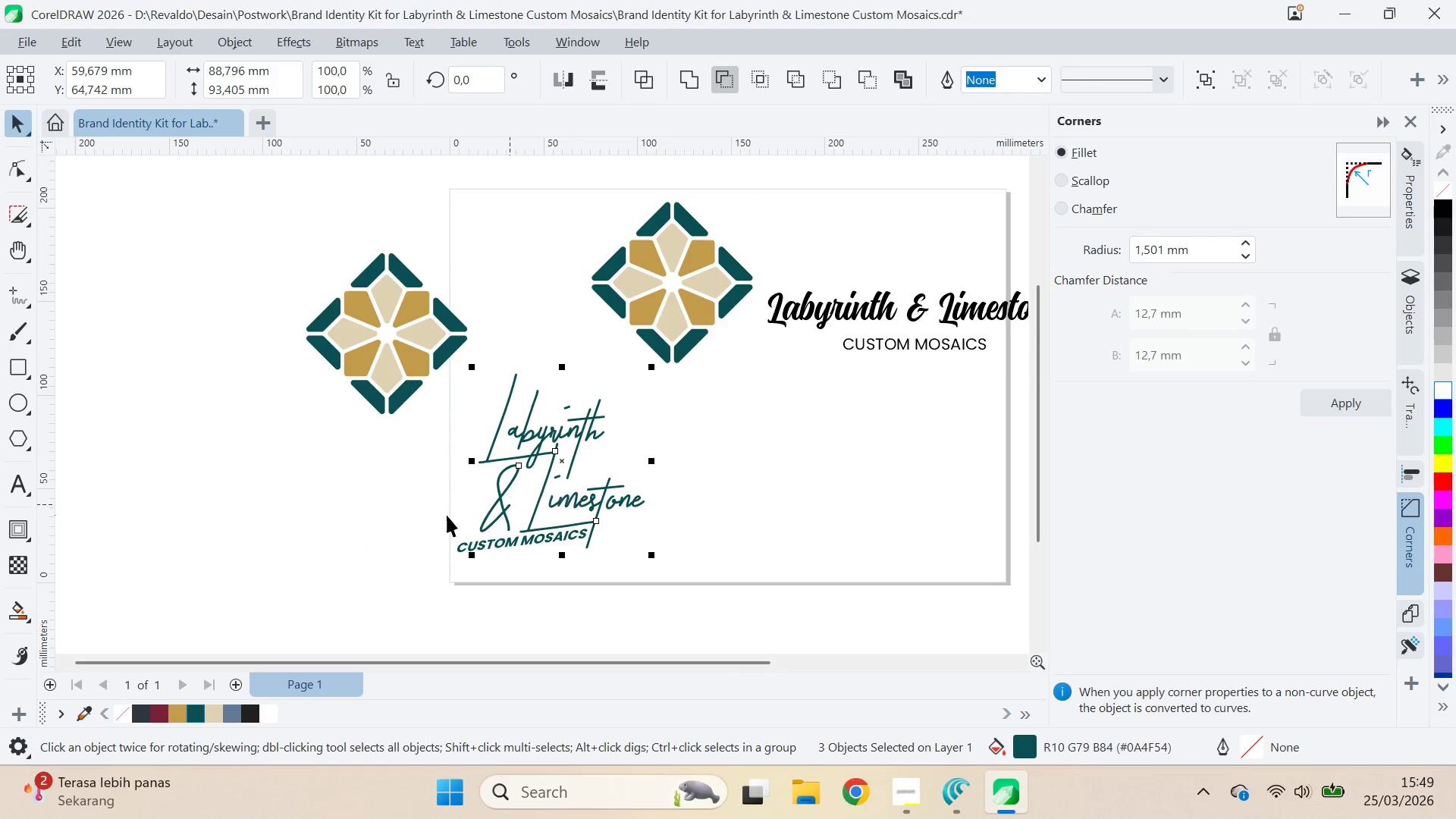 
left_click([444, 515])
 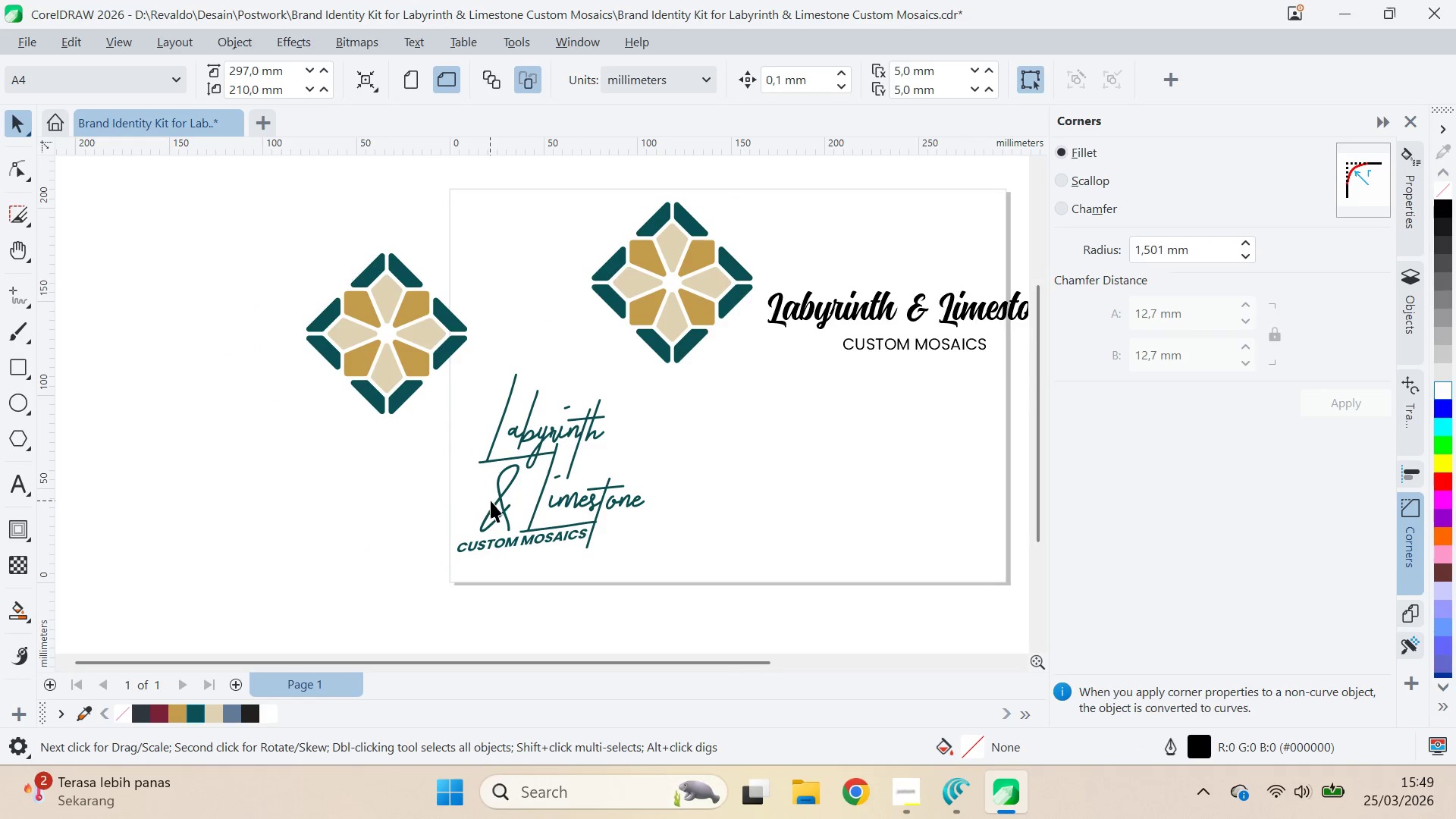 
left_click_drag(start_coordinate=[498, 500], to_coordinate=[617, 442])
 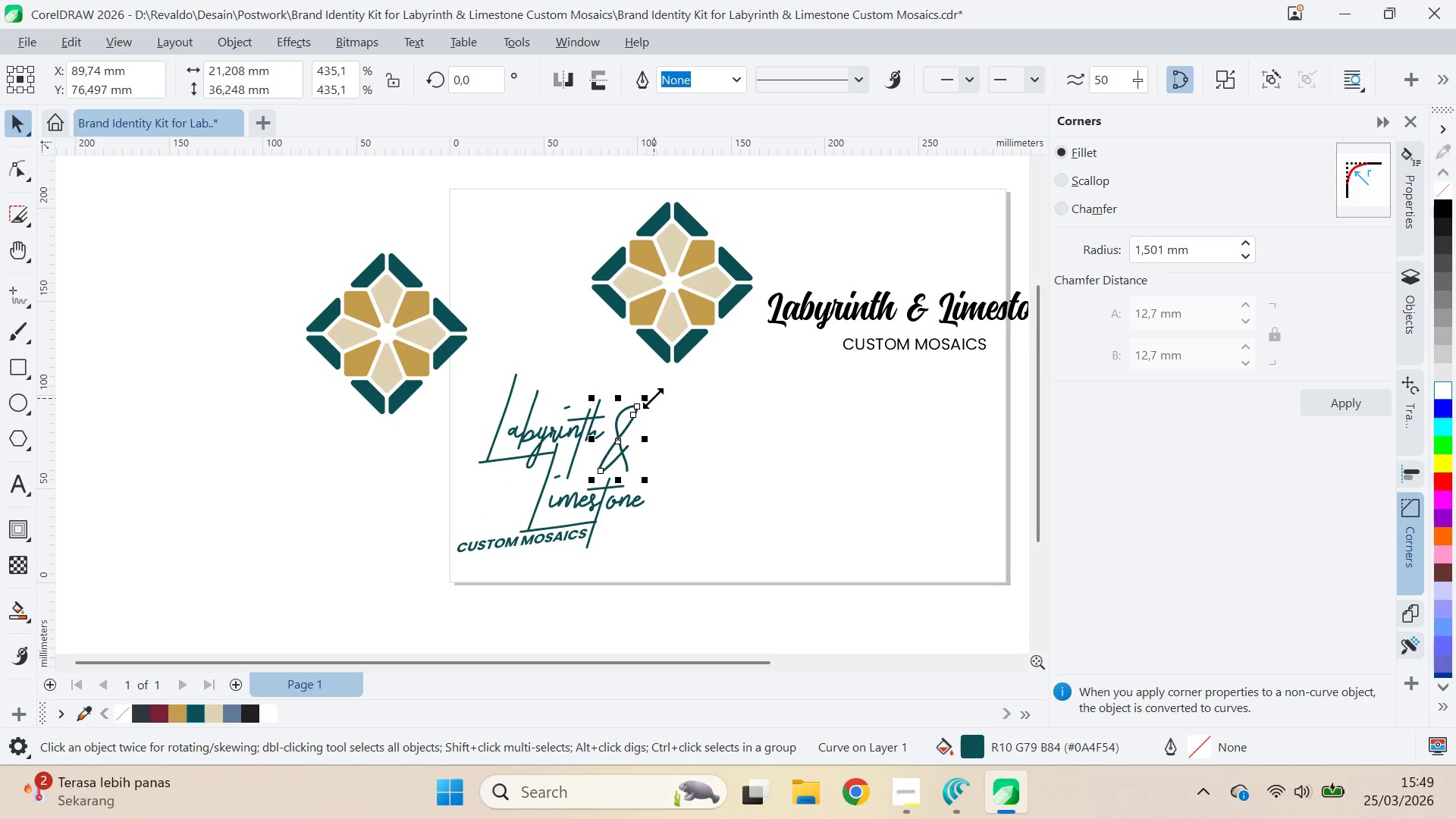 
left_click_drag(start_coordinate=[652, 397], to_coordinate=[674, 413])
 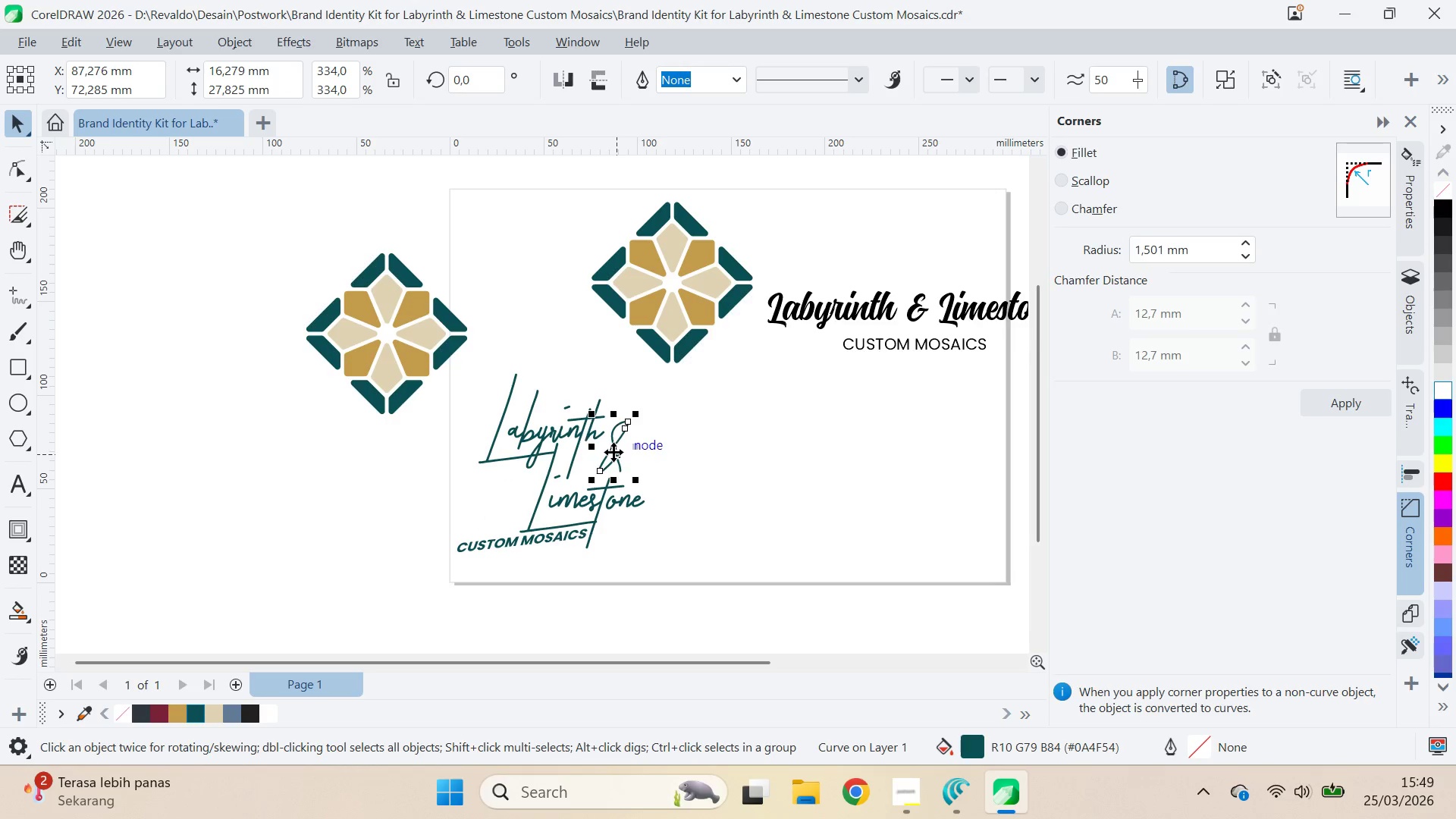 
left_click_drag(start_coordinate=[613, 451], to_coordinate=[609, 448])
 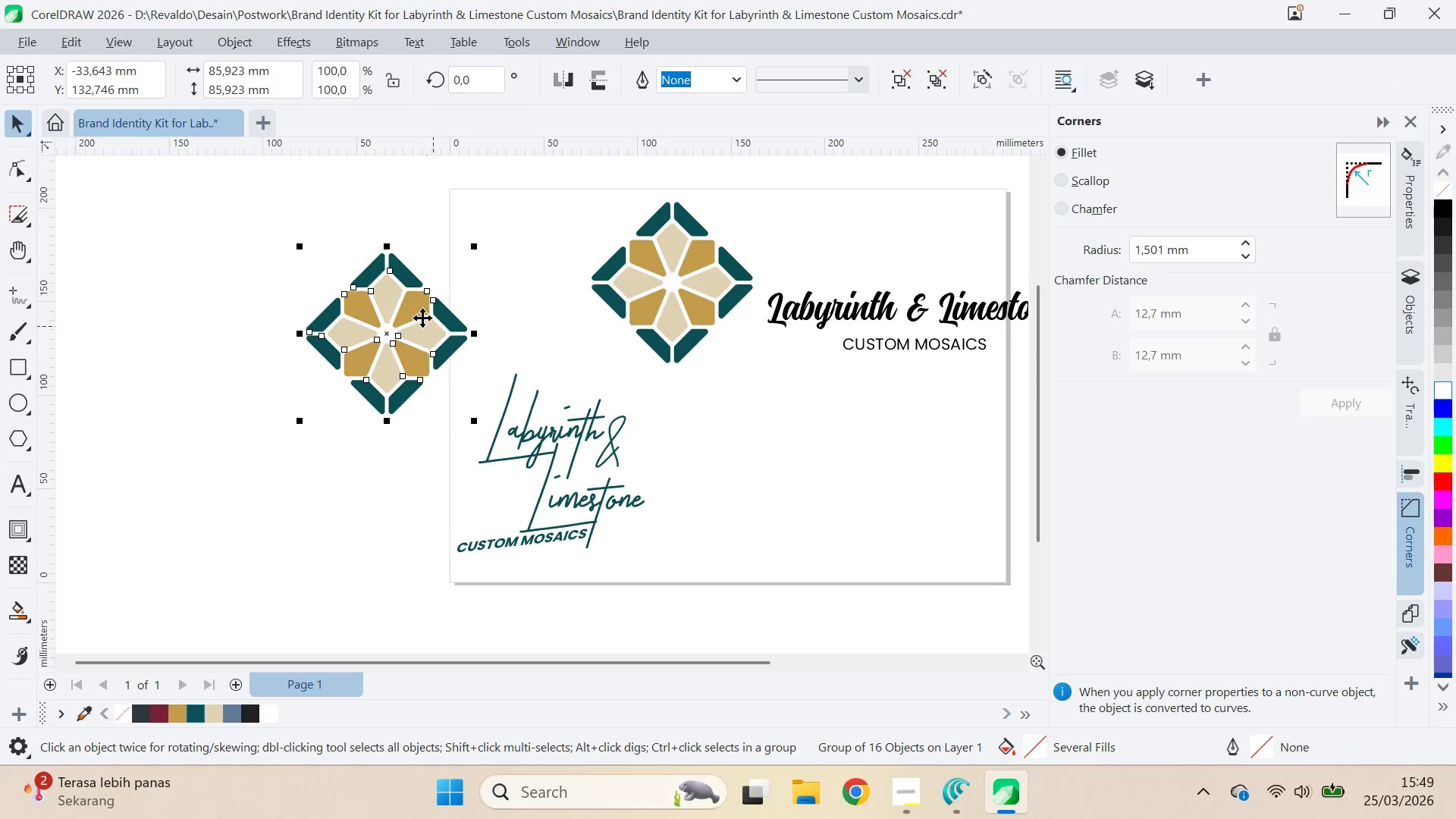 
left_click_drag(start_coordinate=[401, 314], to_coordinate=[454, 462])
 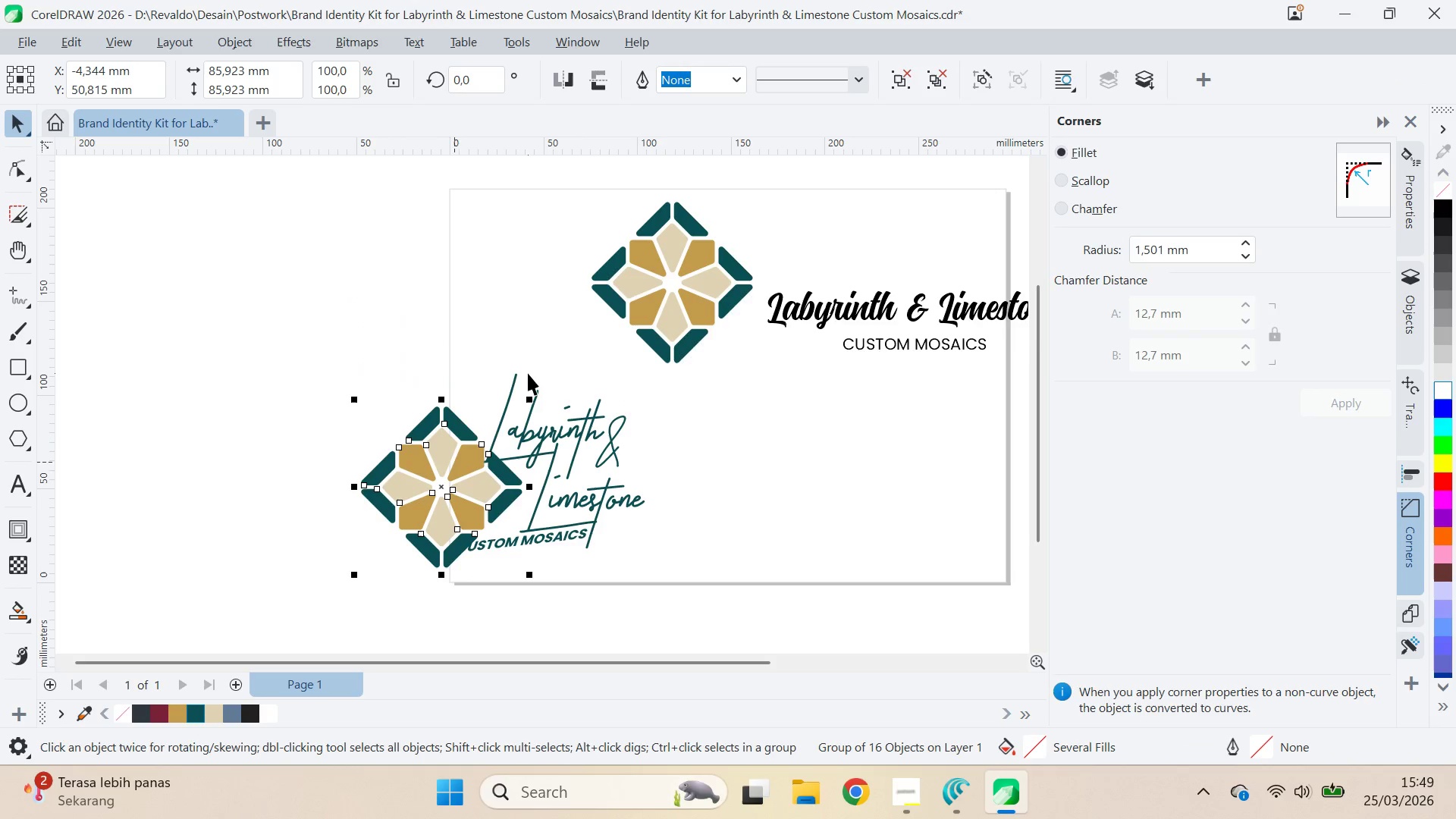 
hold_key(key=ShiftLeft, duration=1.38)
left_click_drag(start_coordinate=[528, 394], to_coordinate=[671, 441])
 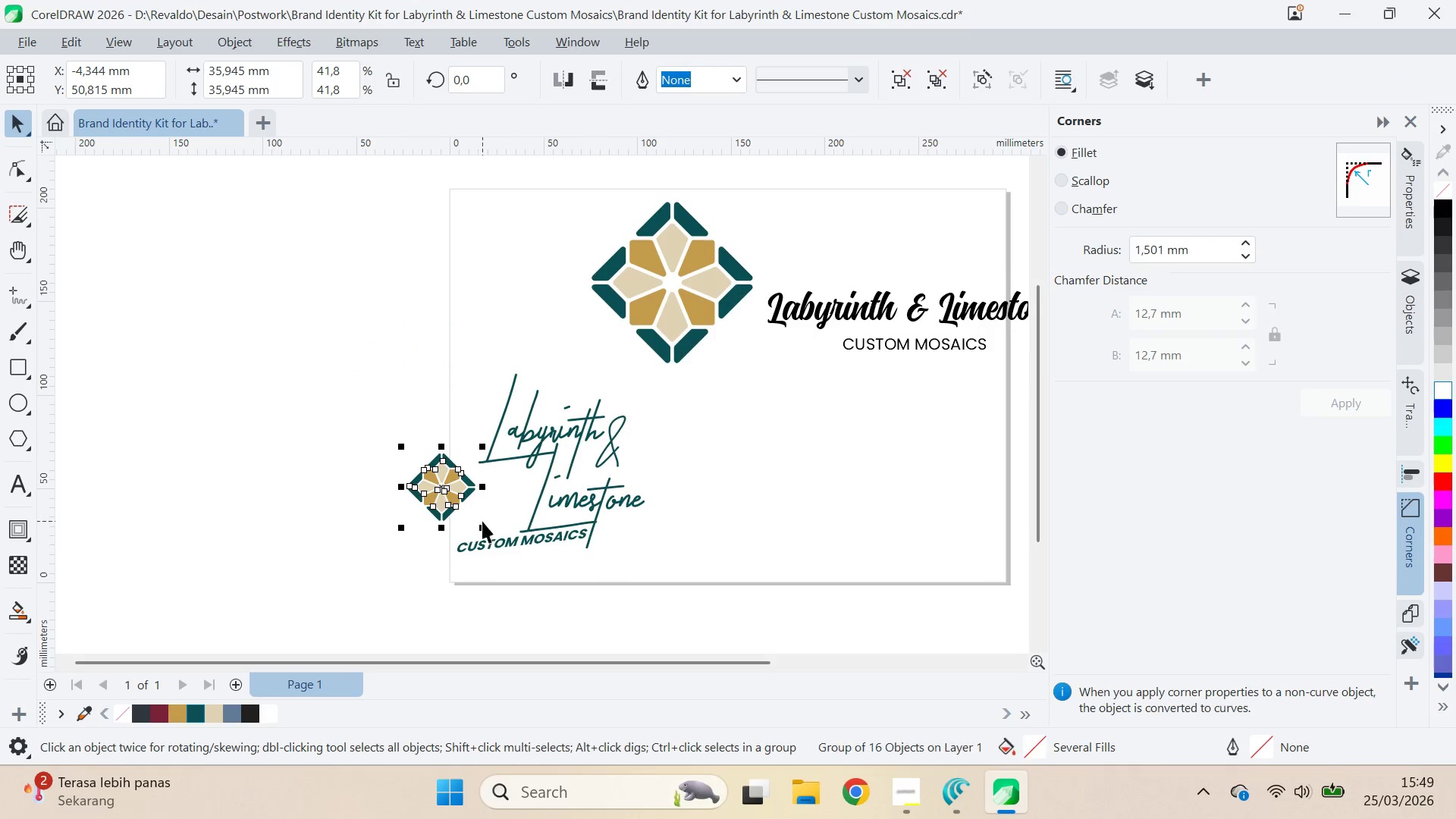 
left_click_drag(start_coordinate=[397, 430], to_coordinate=[486, 447])
 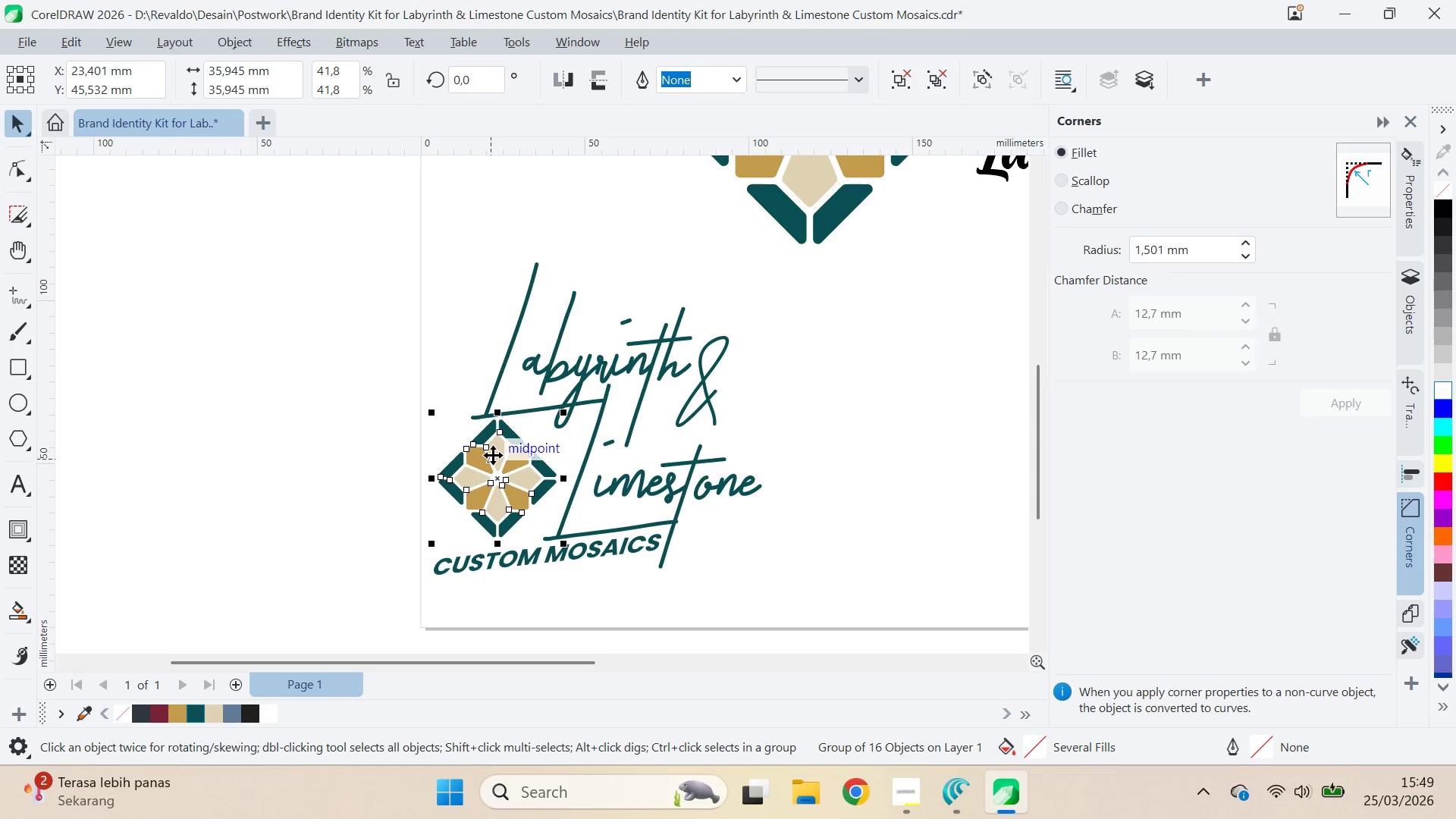 
scroll: coordinate [493, 506], scroll_direction: up, amount: 4.0
 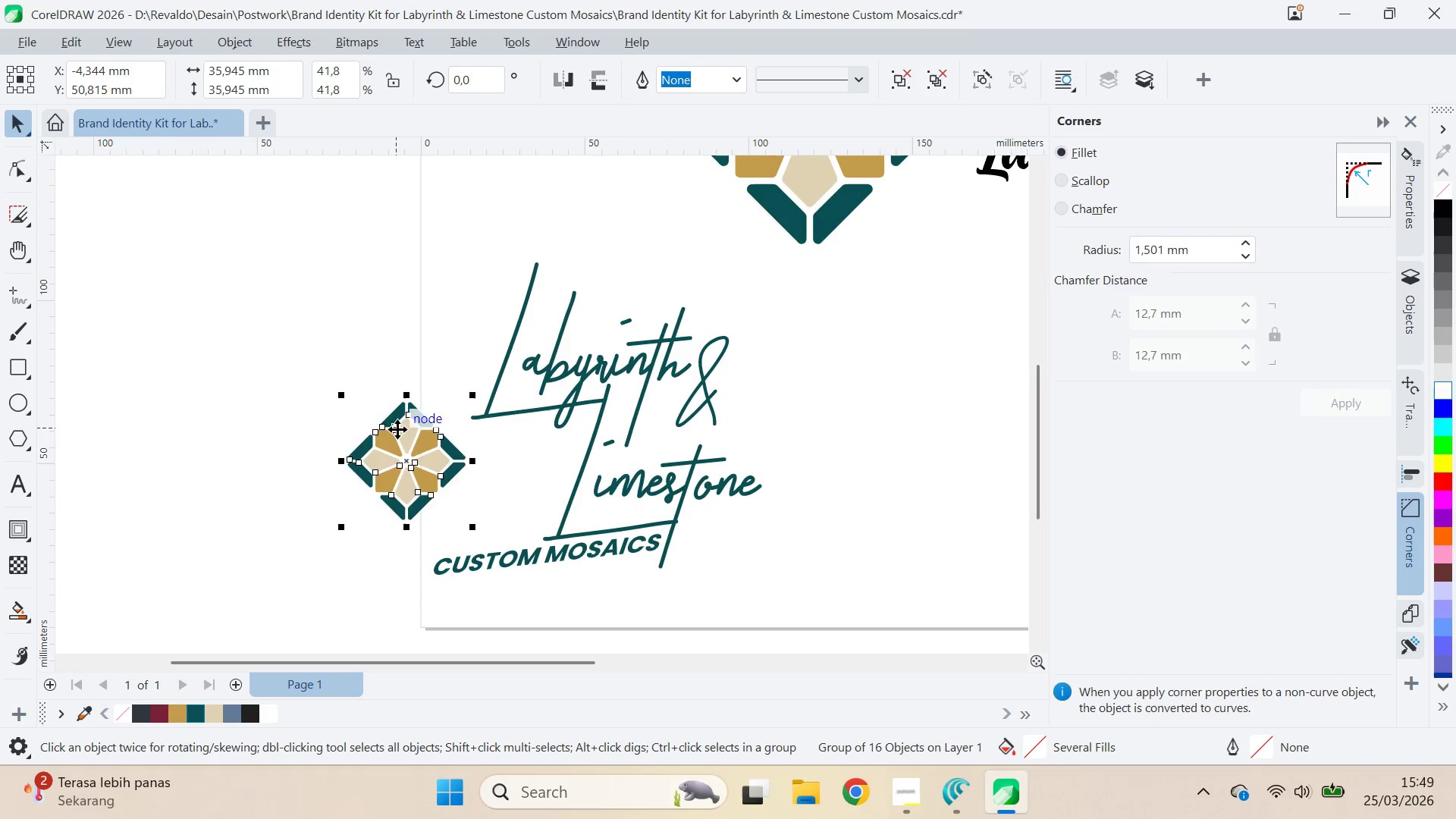 
left_click([493, 455])
 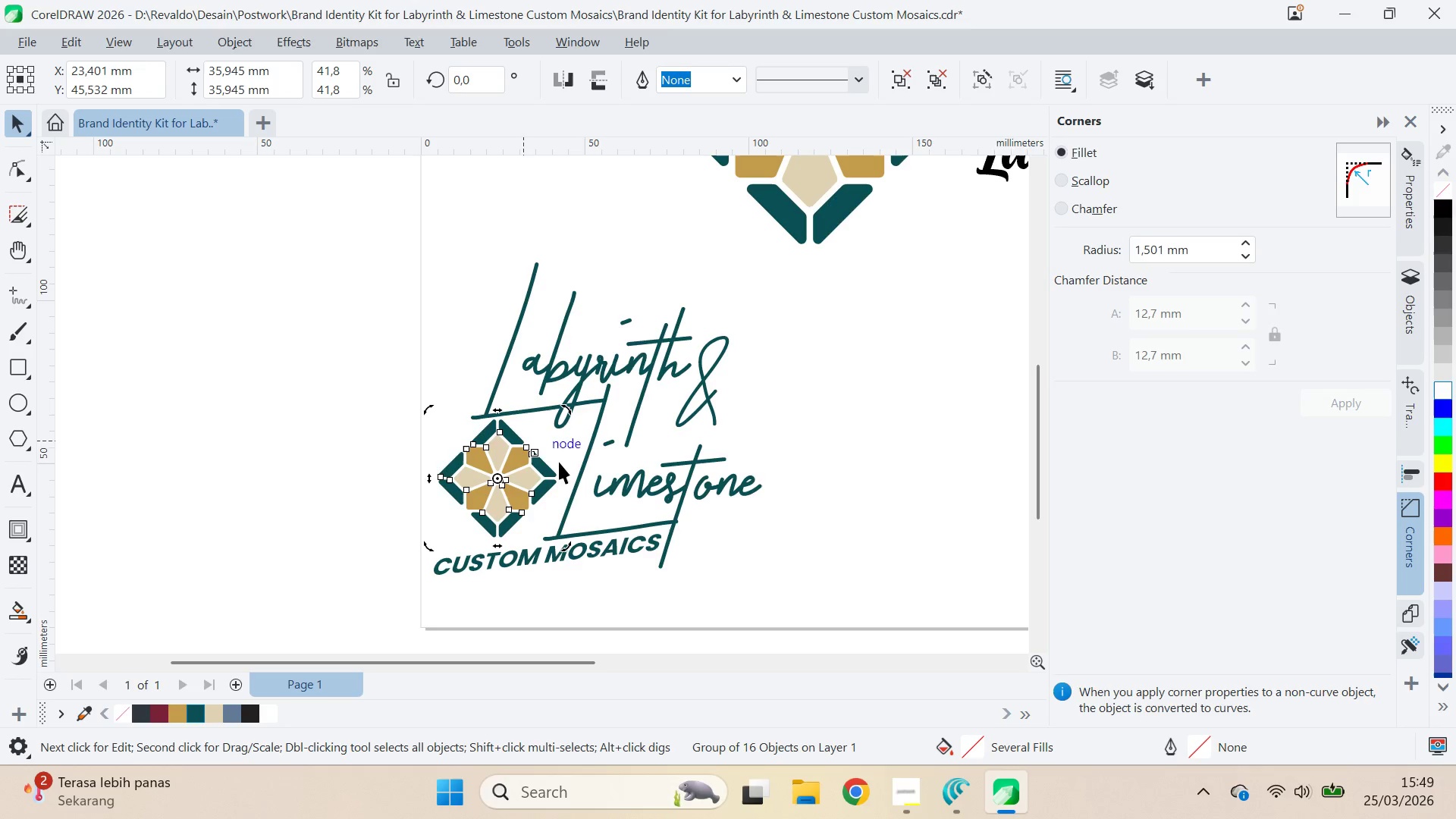 
left_click_drag(start_coordinate=[566, 475], to_coordinate=[570, 456])
 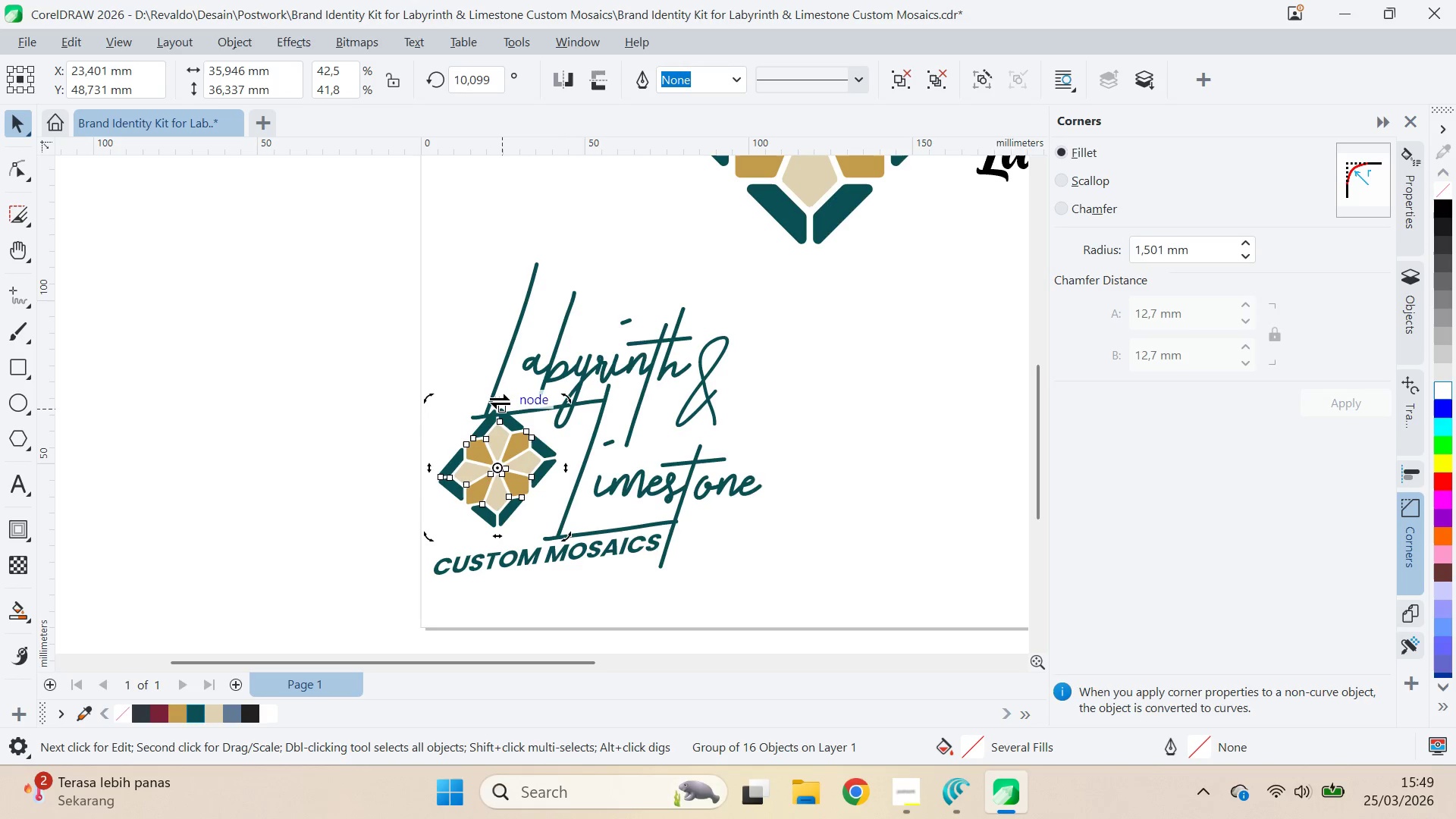 
left_click_drag(start_coordinate=[500, 401], to_coordinate=[529, 406])
 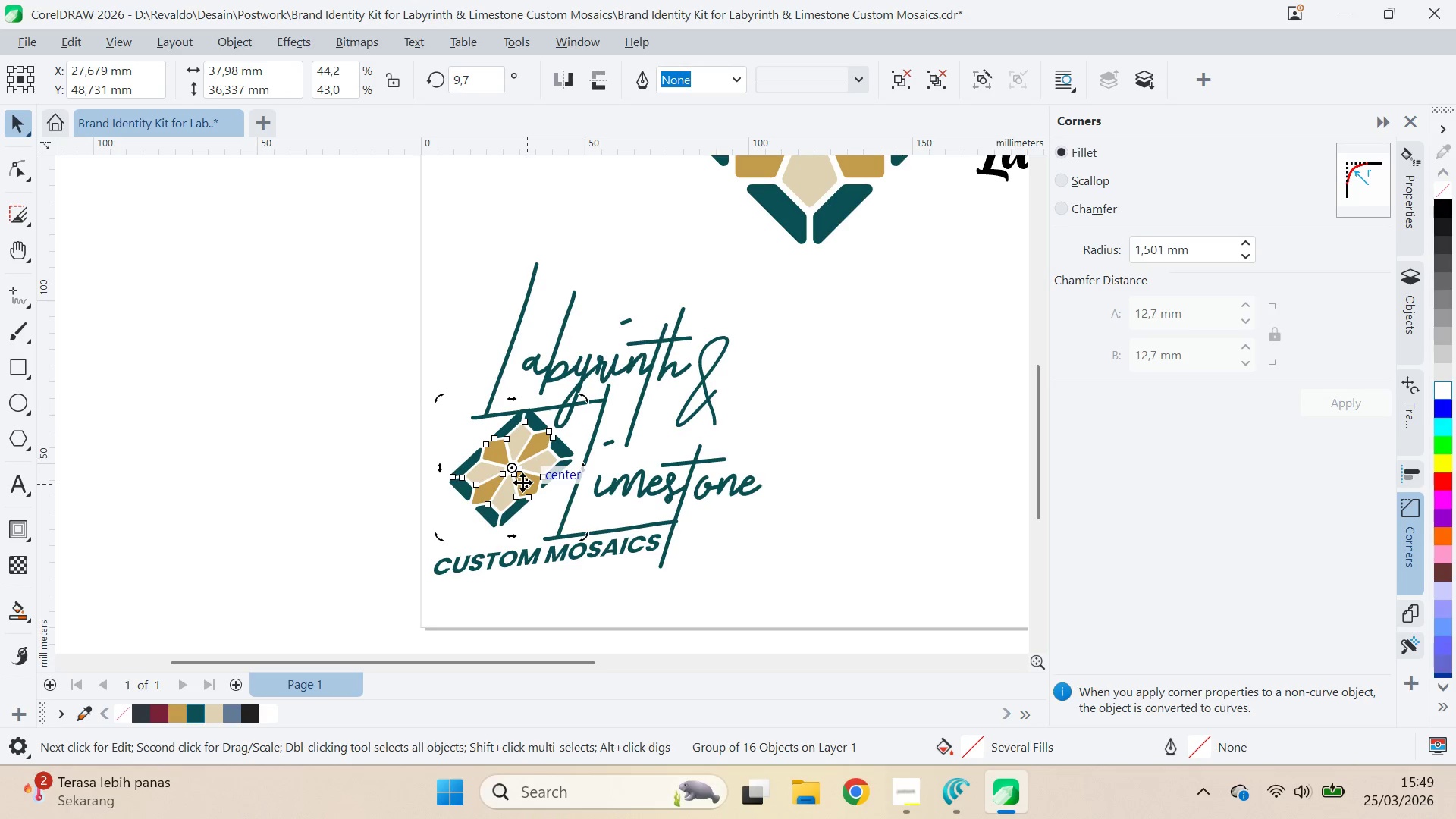 
left_click([522, 482])
 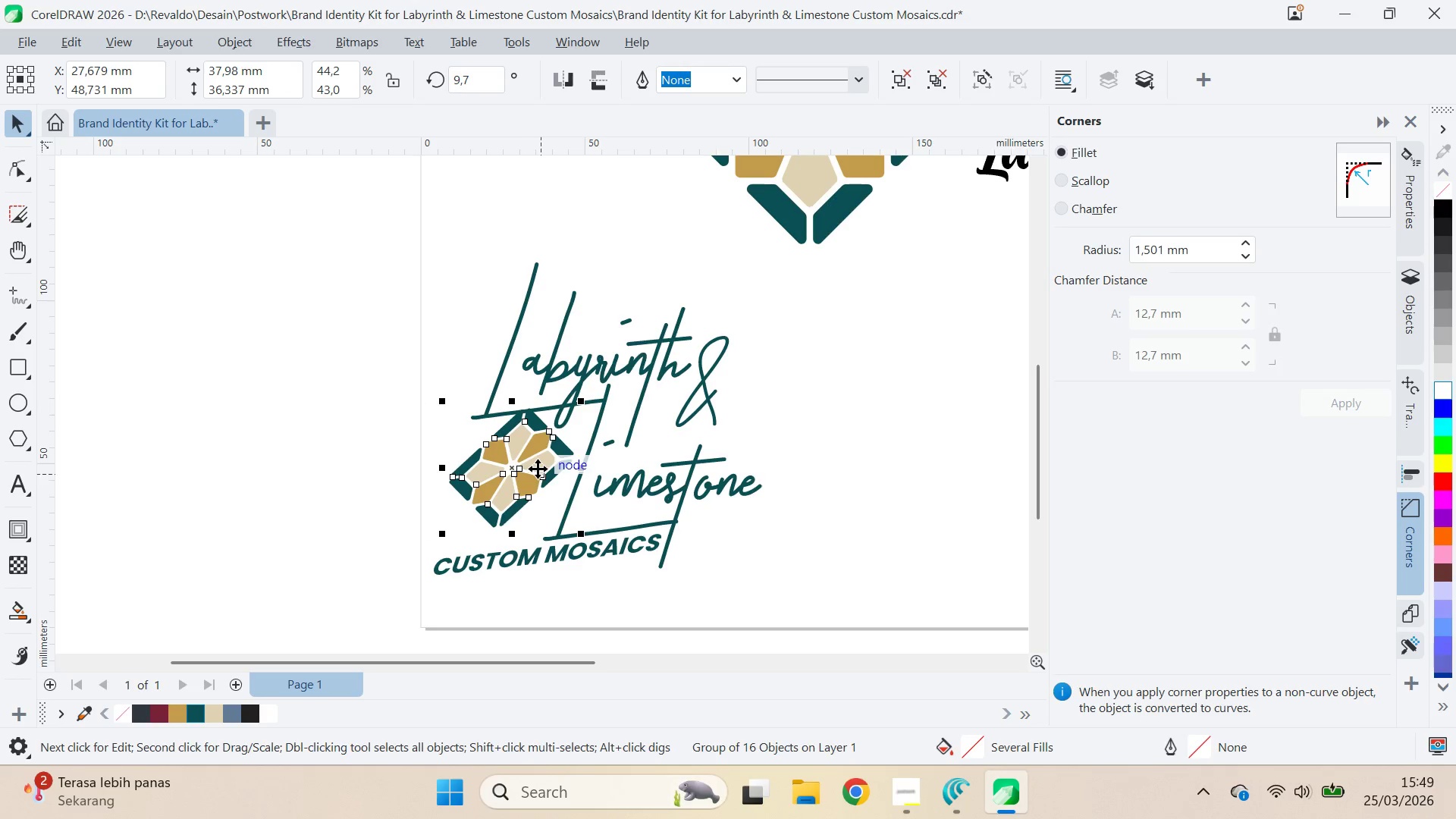 
left_click_drag(start_coordinate=[538, 469], to_coordinate=[524, 483])
 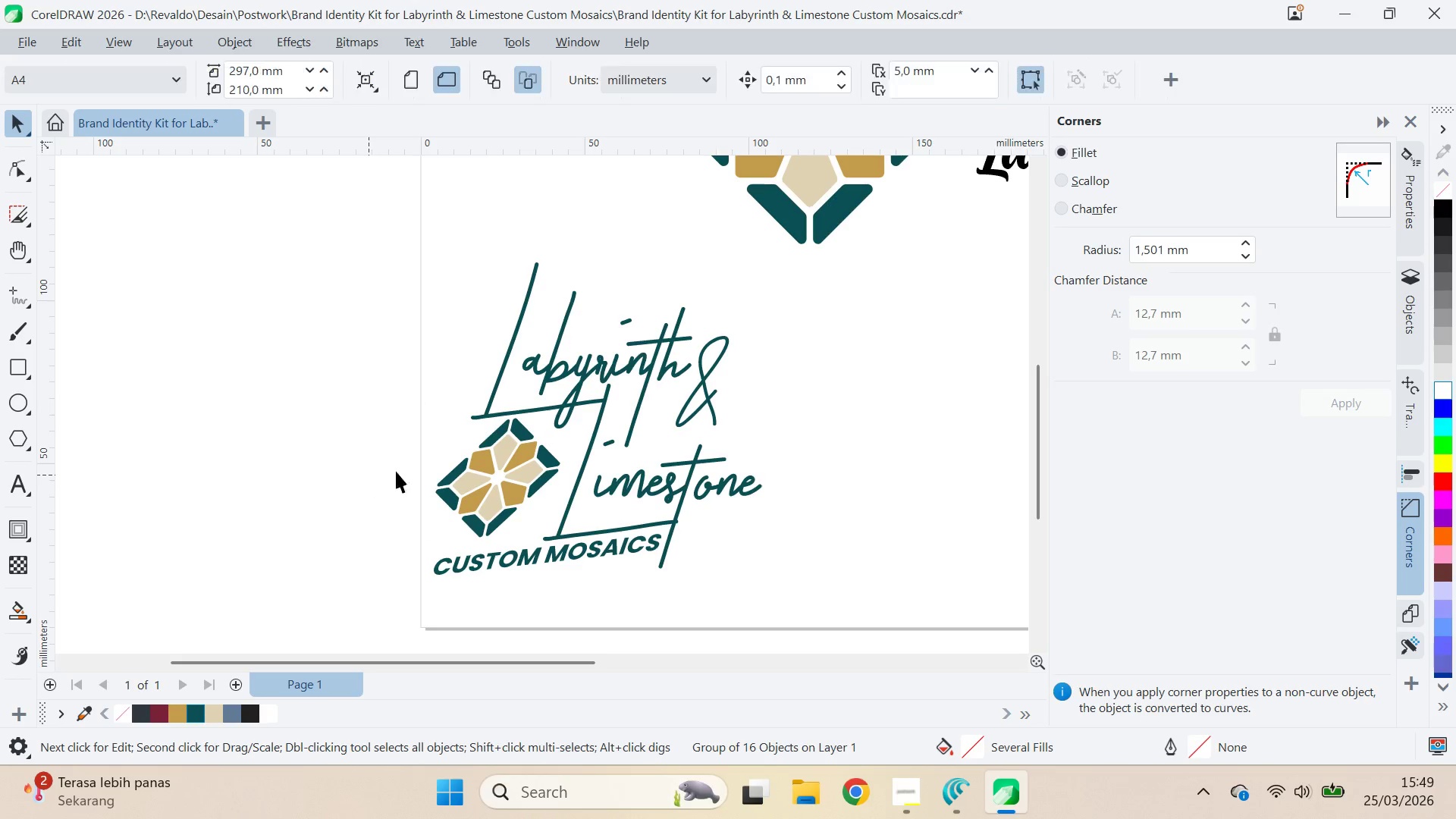 
key(Control+Z)
 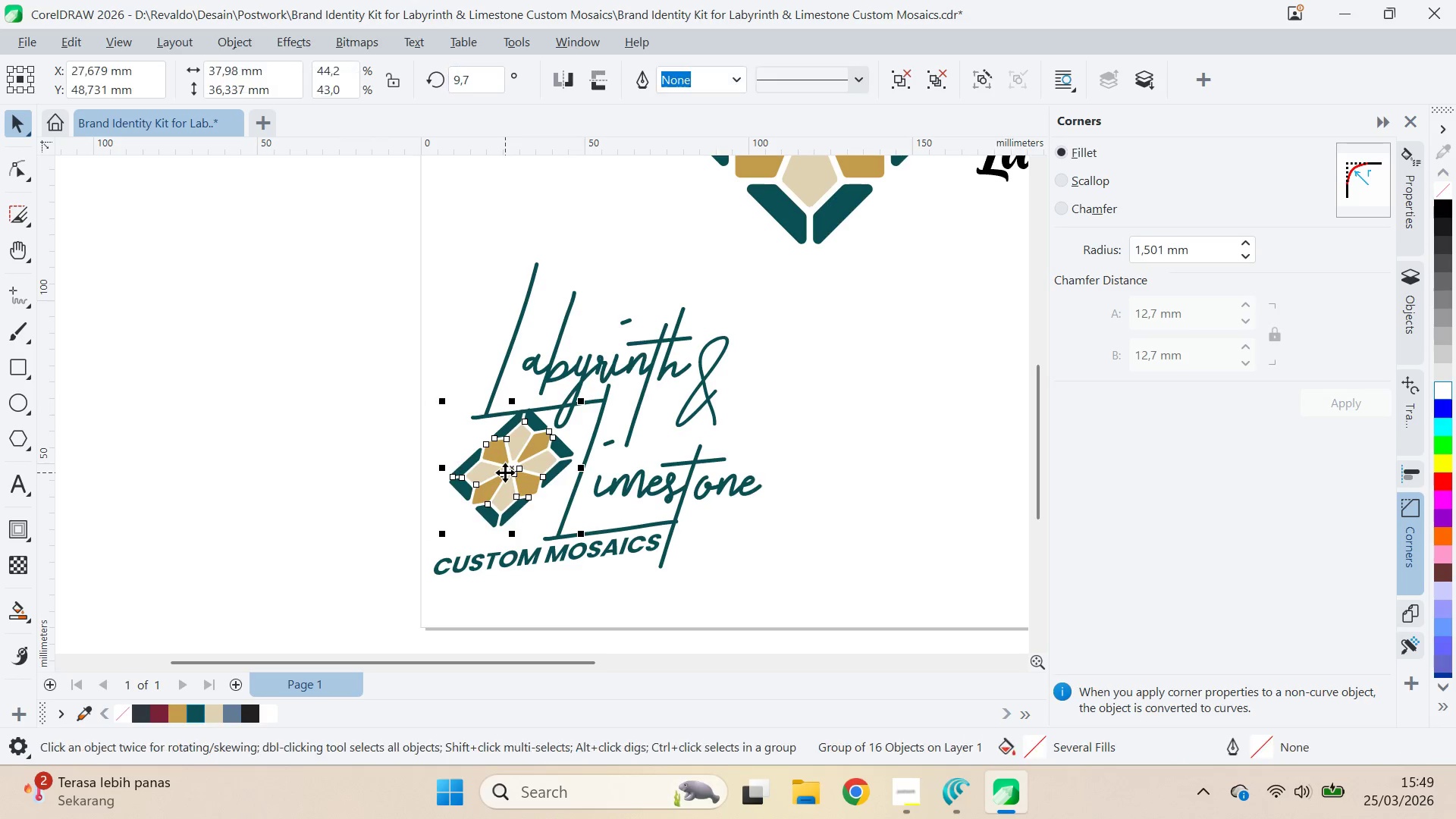 
key(Control+Z)
 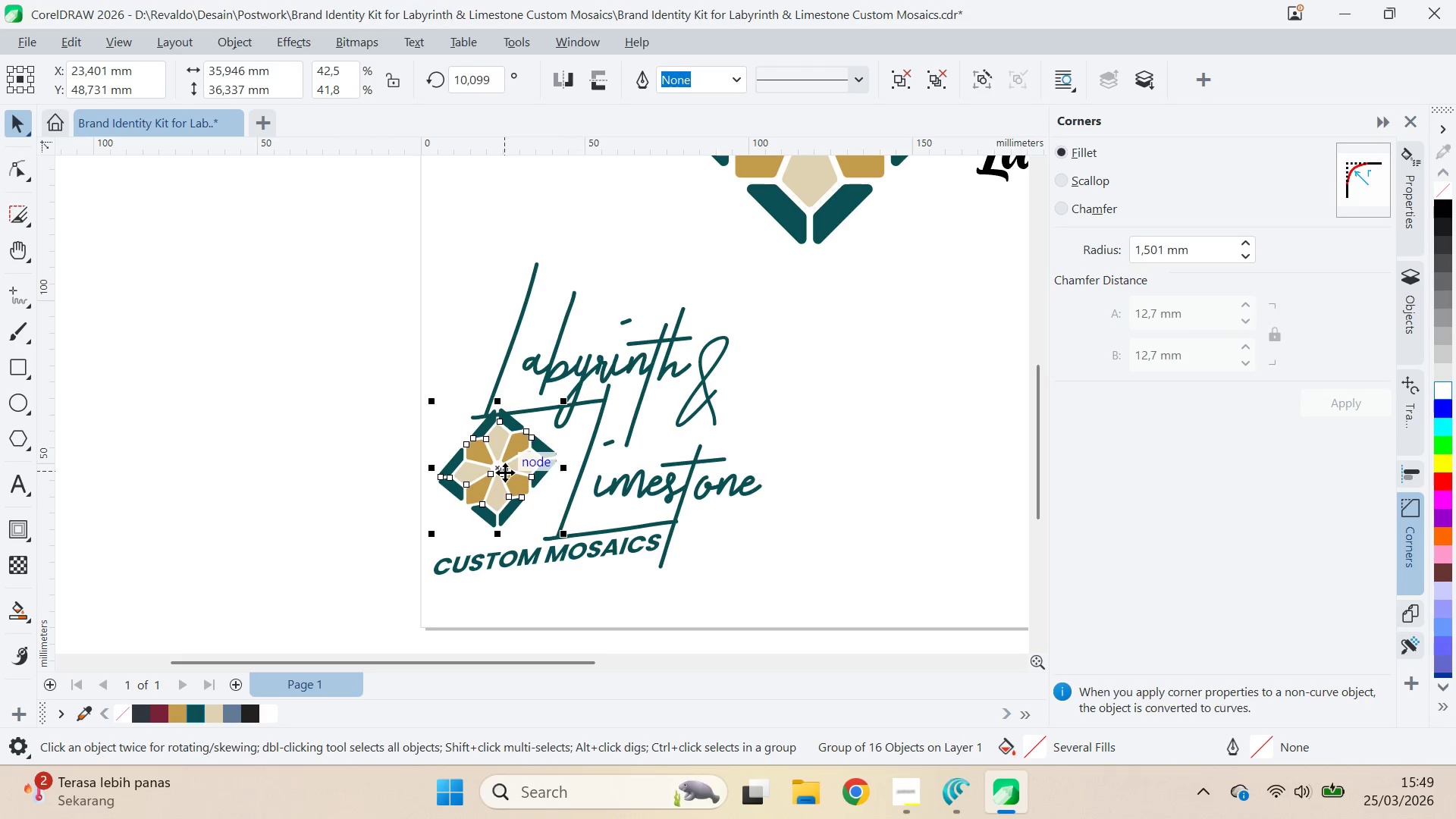 
key(Control+Z)
 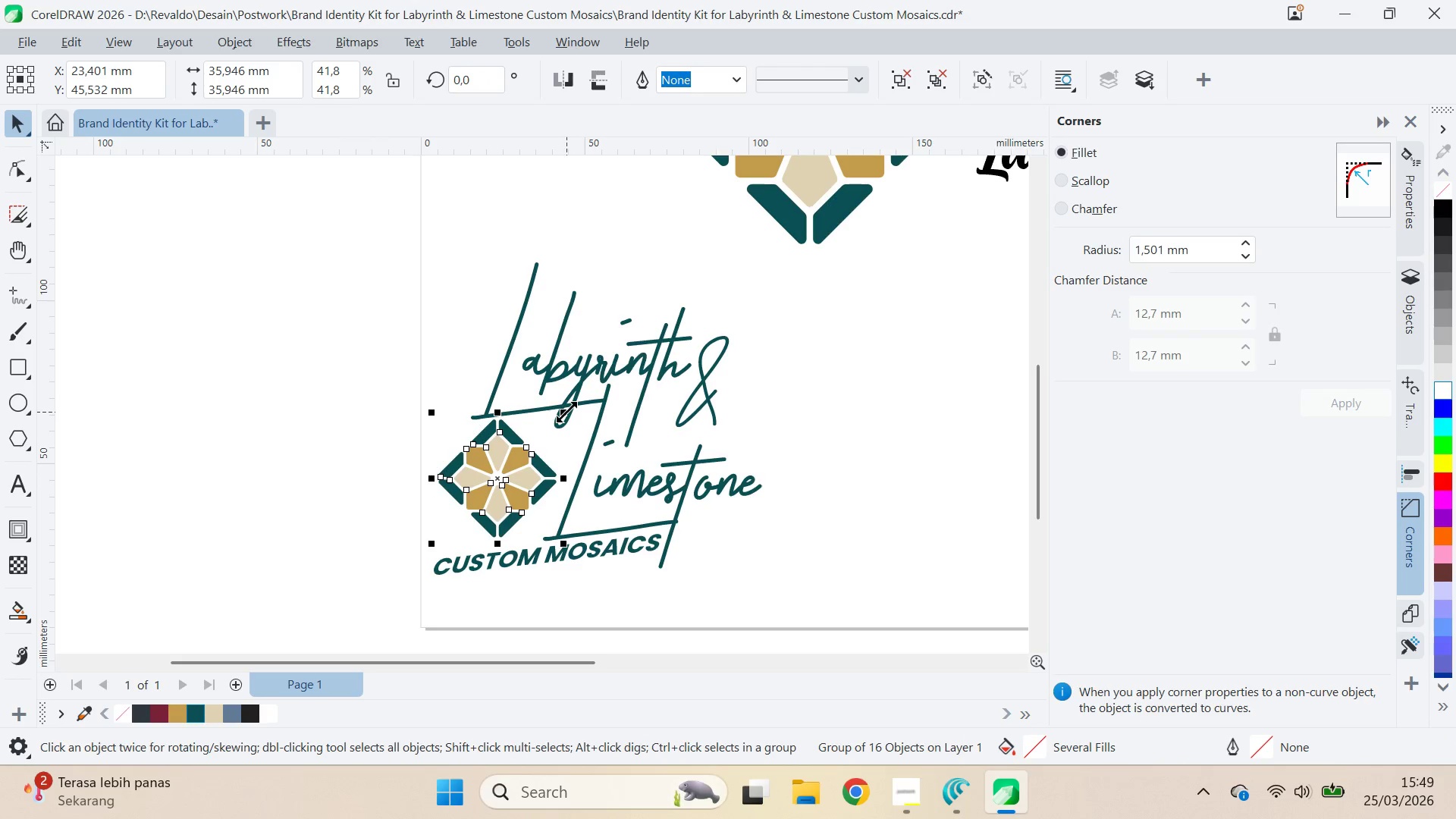 
left_click_drag(start_coordinate=[566, 412], to_coordinate=[580, 431])
 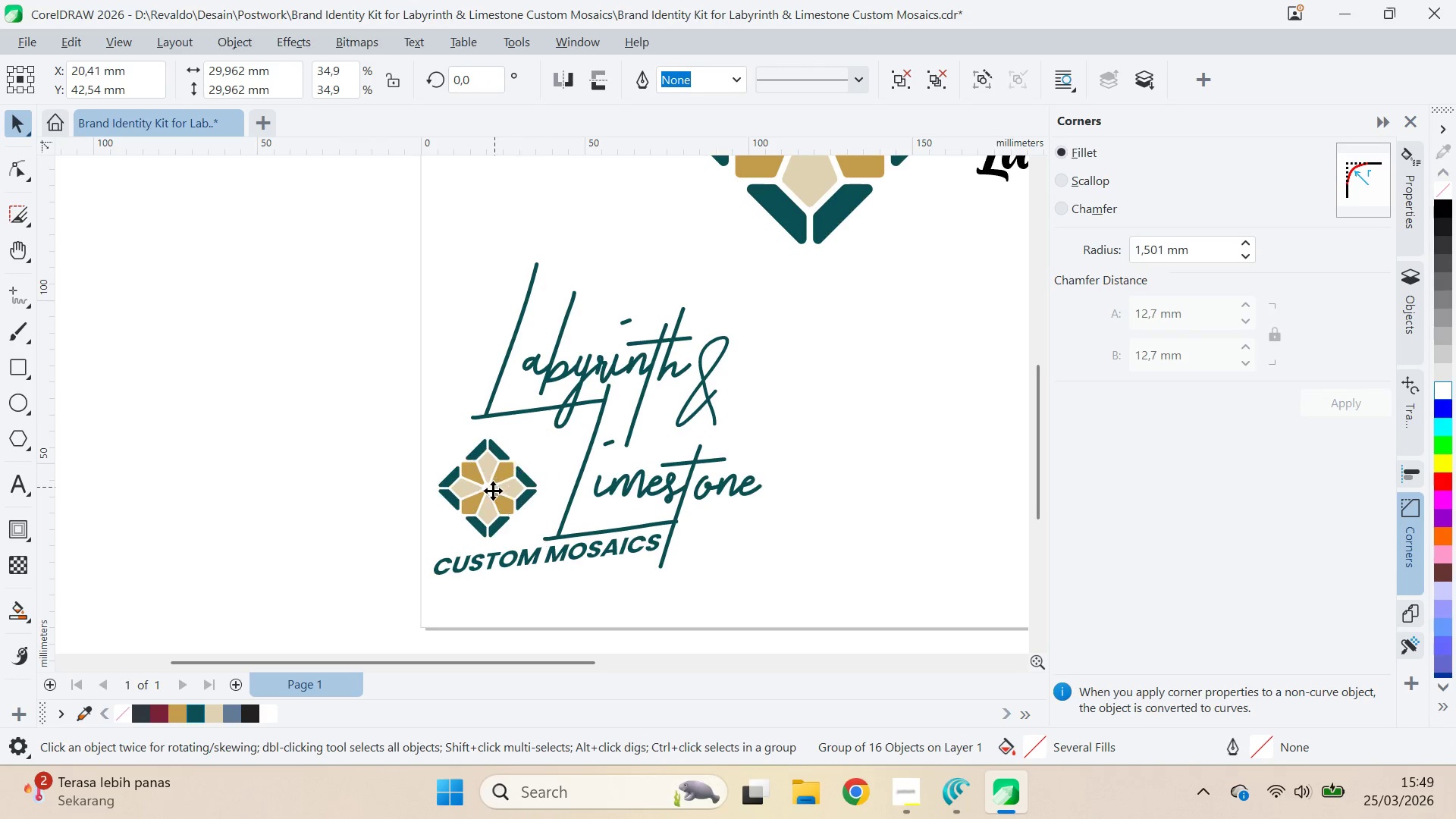 
left_click_drag(start_coordinate=[493, 490], to_coordinate=[526, 472])
 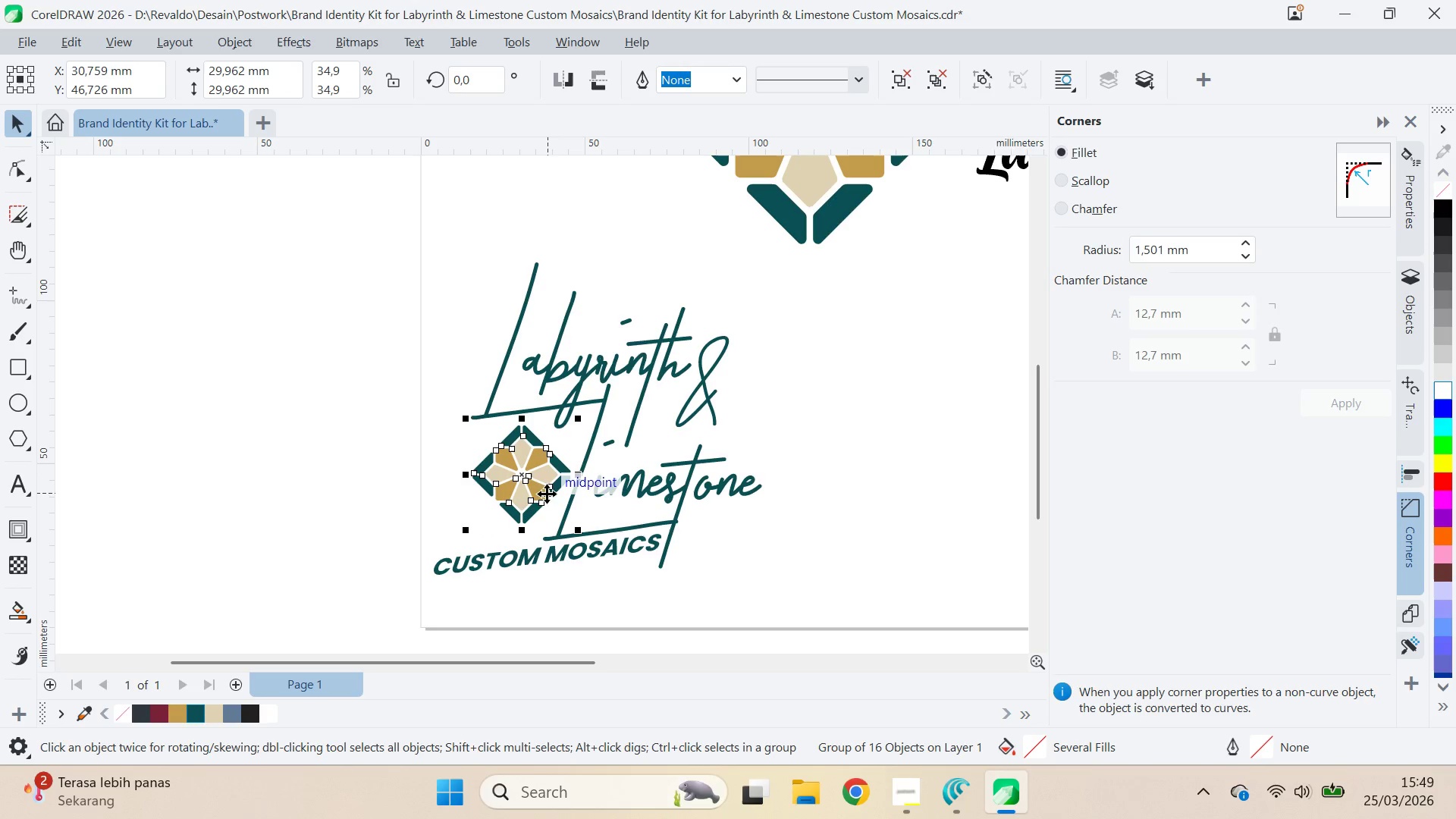 
hold_key(key=ArrowLeft, duration=1.0)
 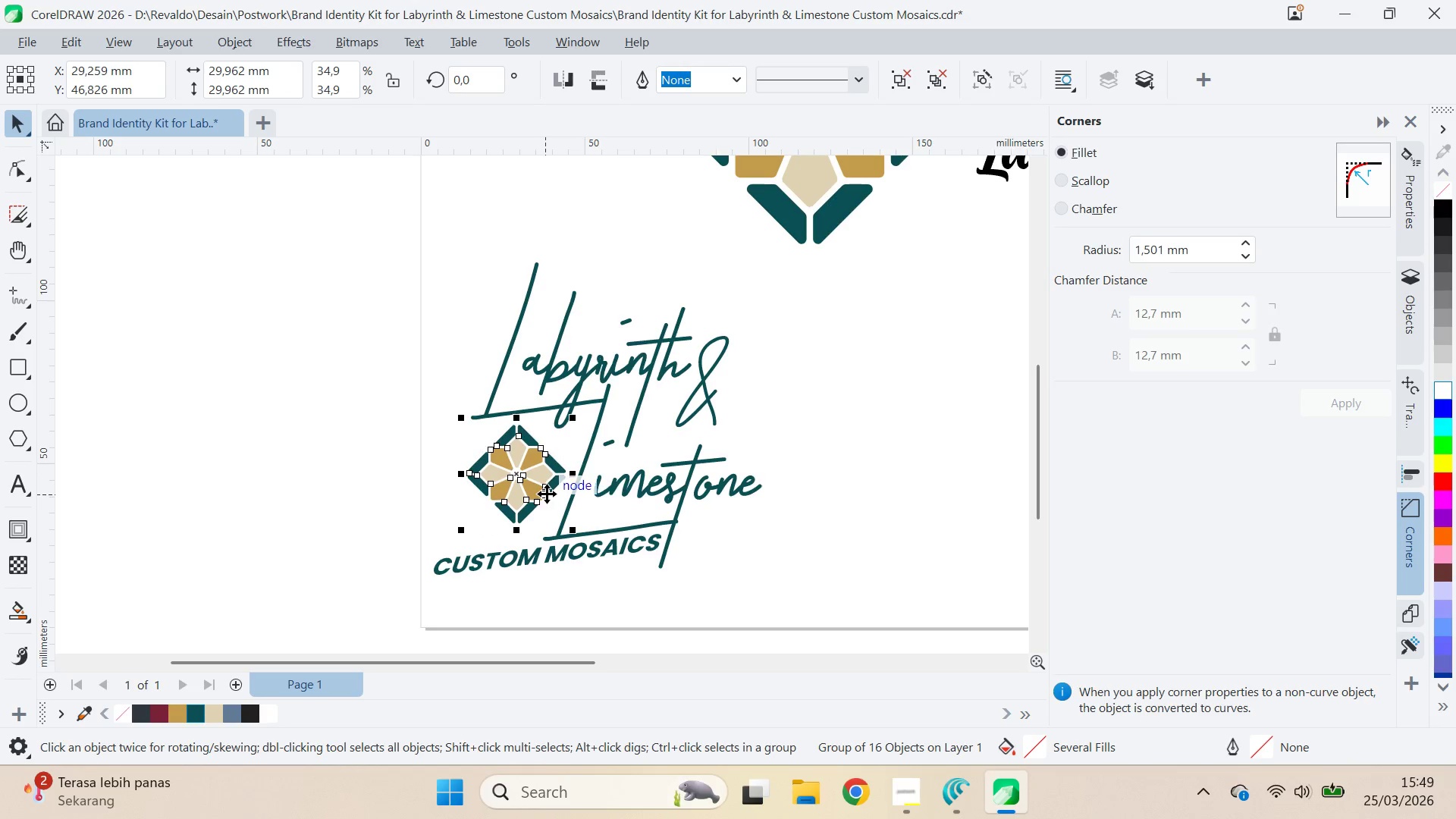 
key(ArrowUp)
 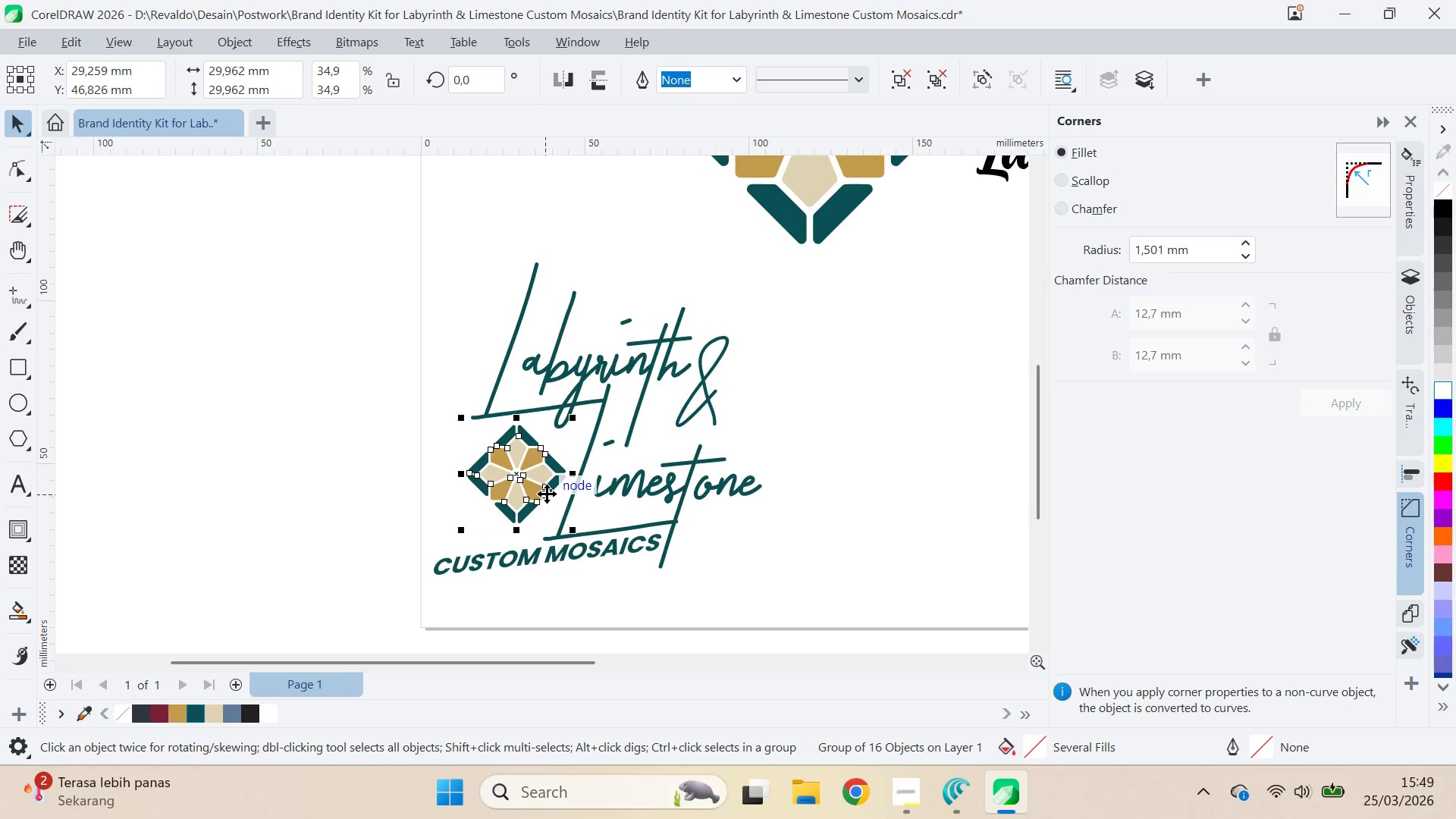 
key(ArrowUp)
 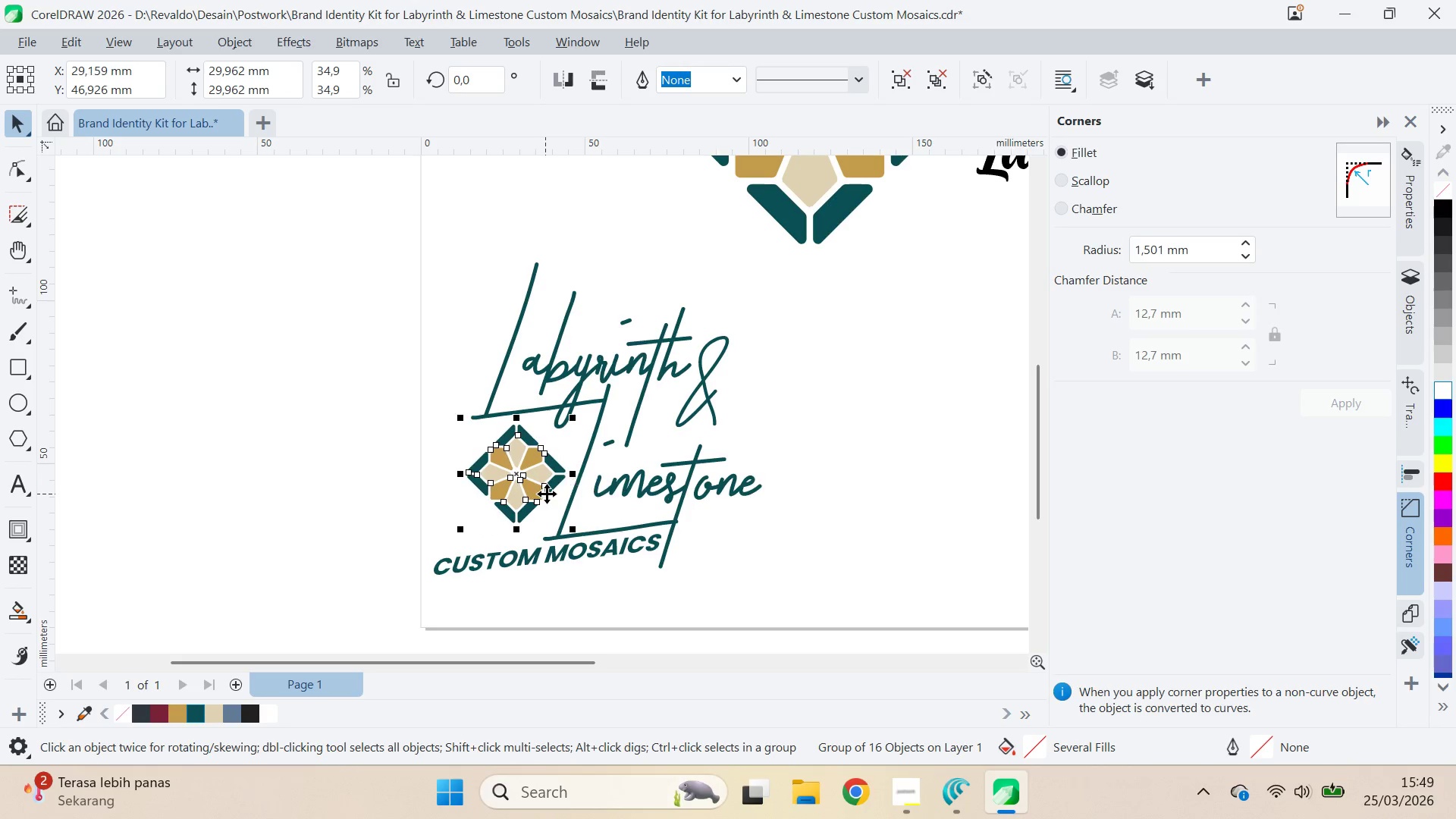 
key(ArrowLeft)
 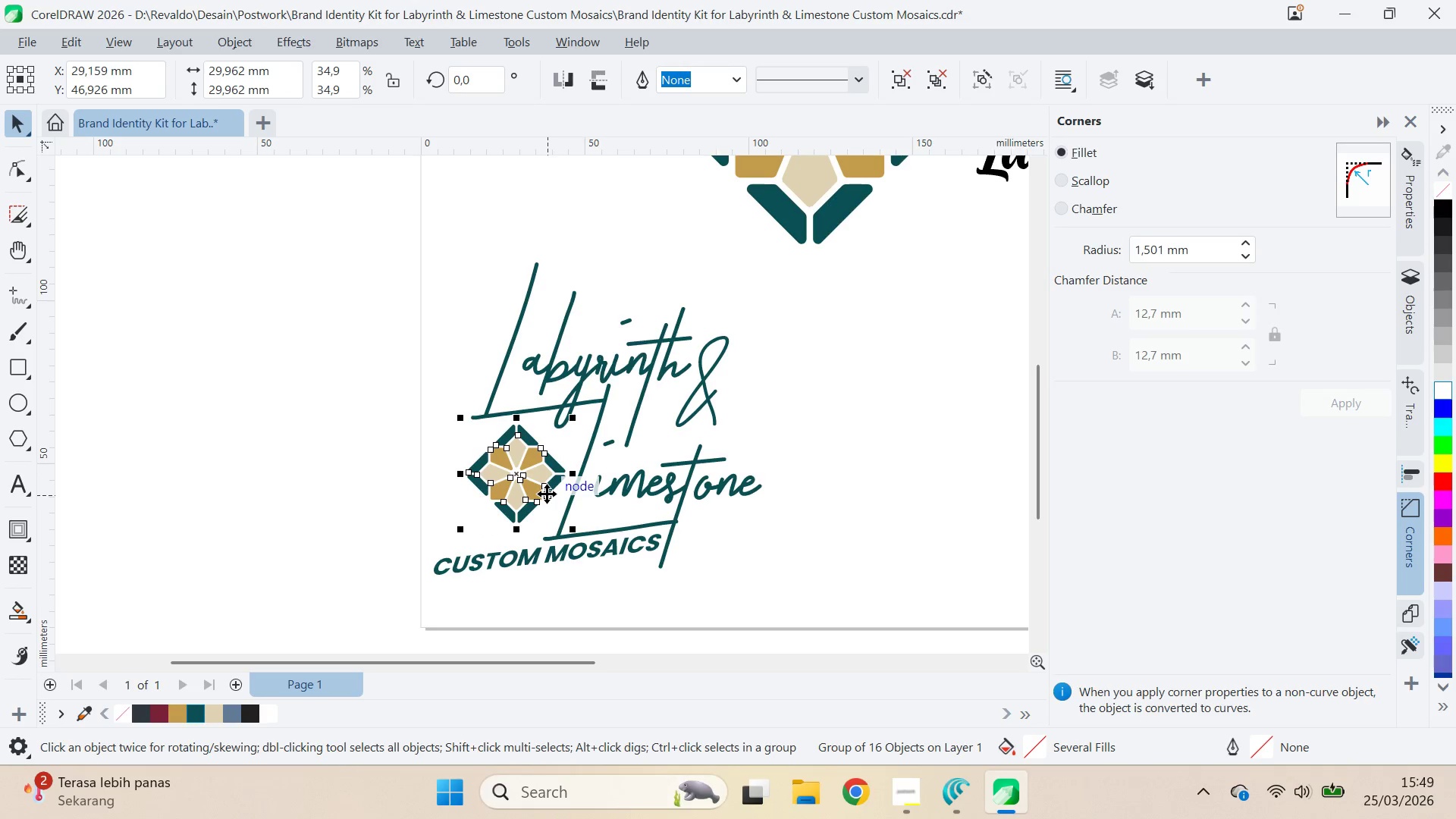 
key(ArrowLeft)
 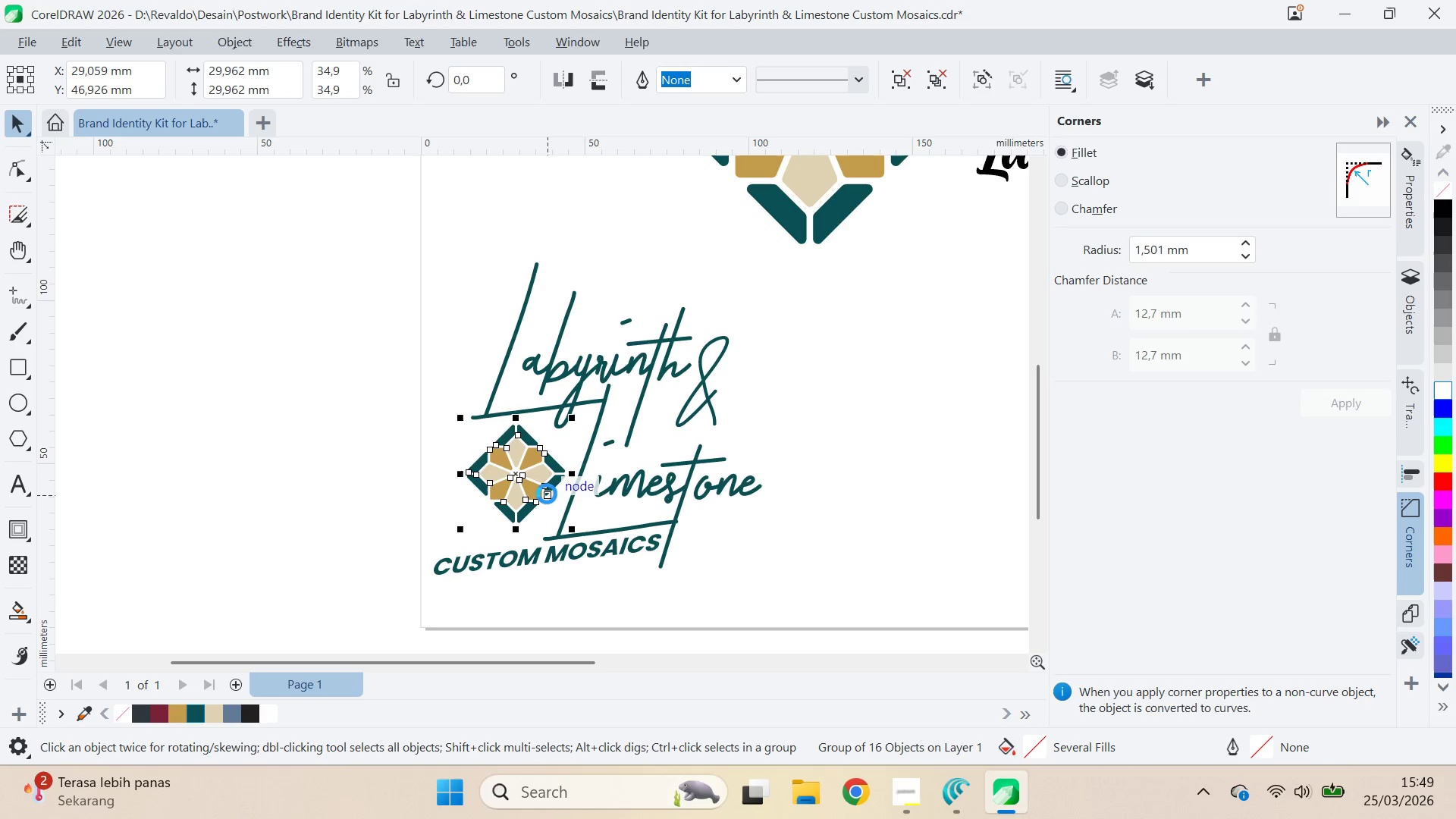 
key(ArrowUp)
 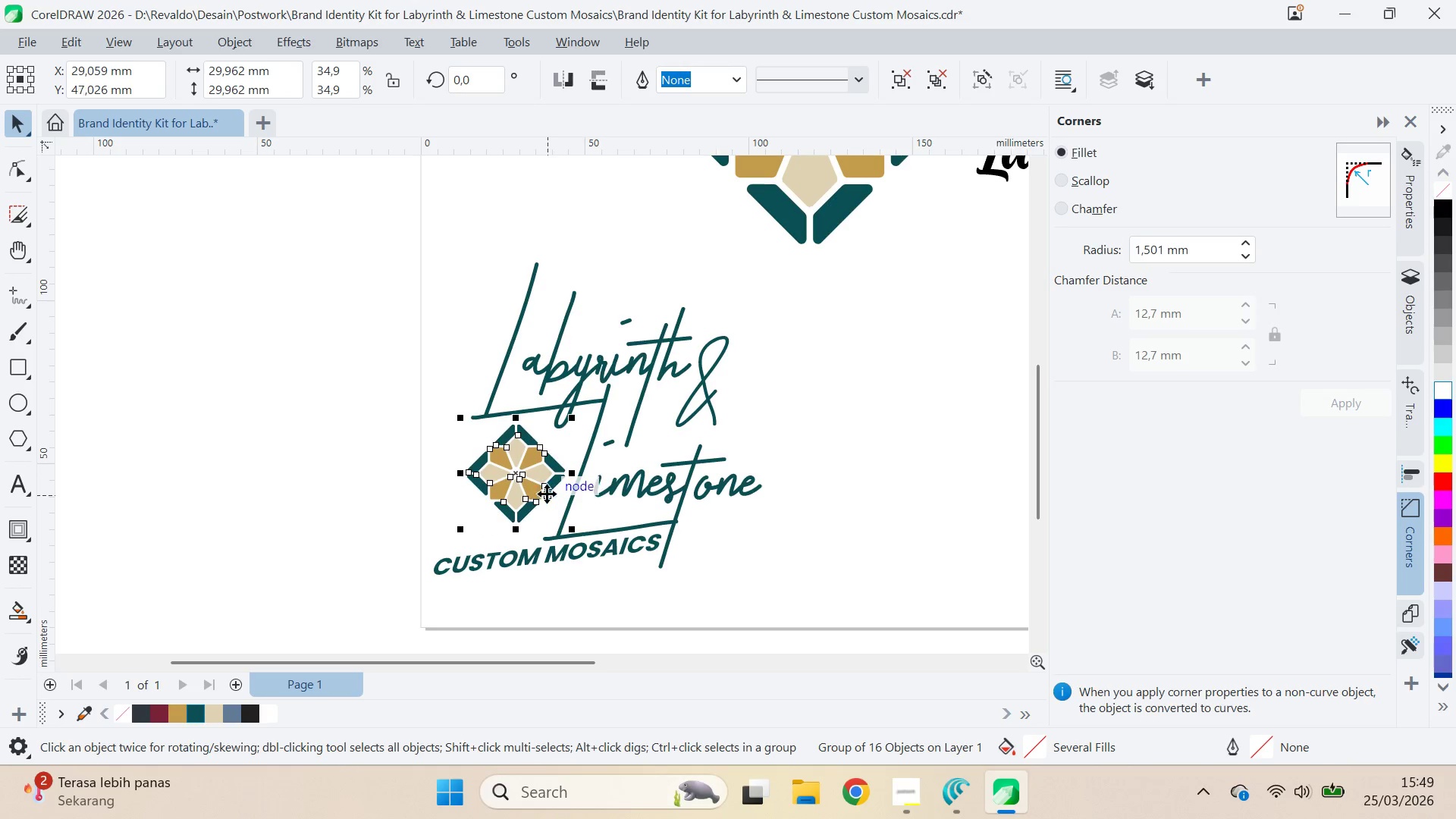 
key(ArrowLeft)
 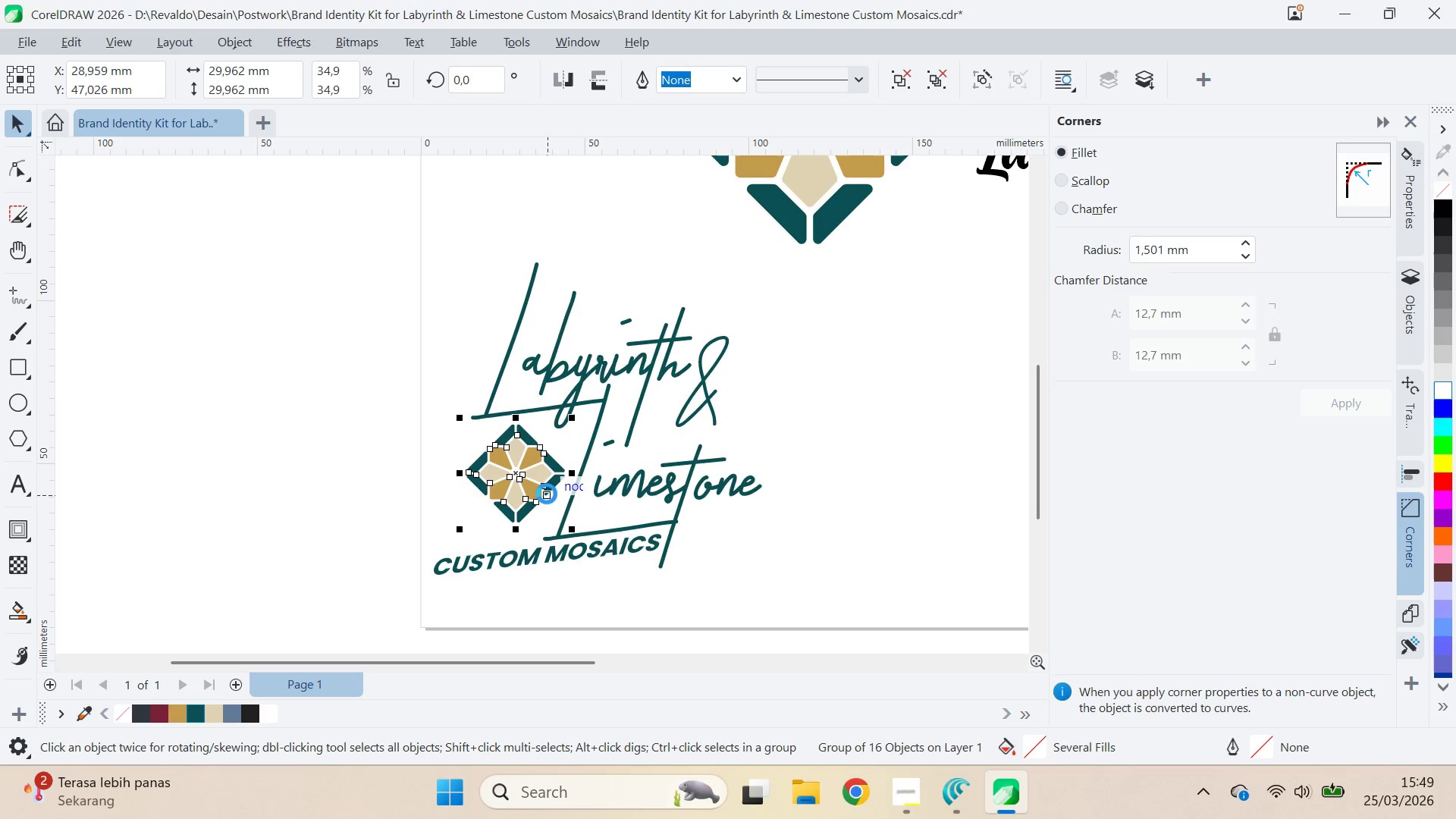 
key(ArrowUp)
 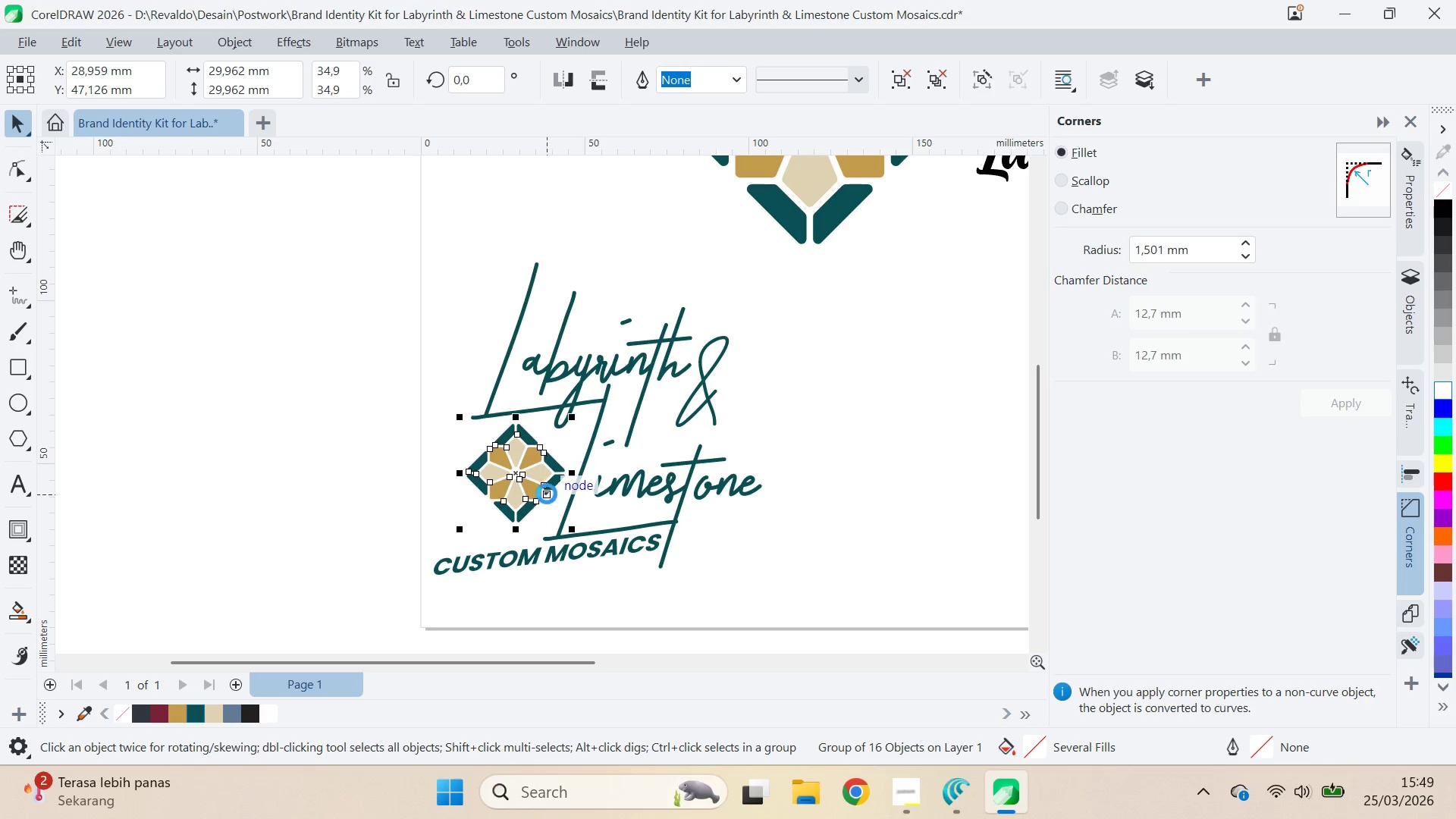 
key(ArrowLeft)
 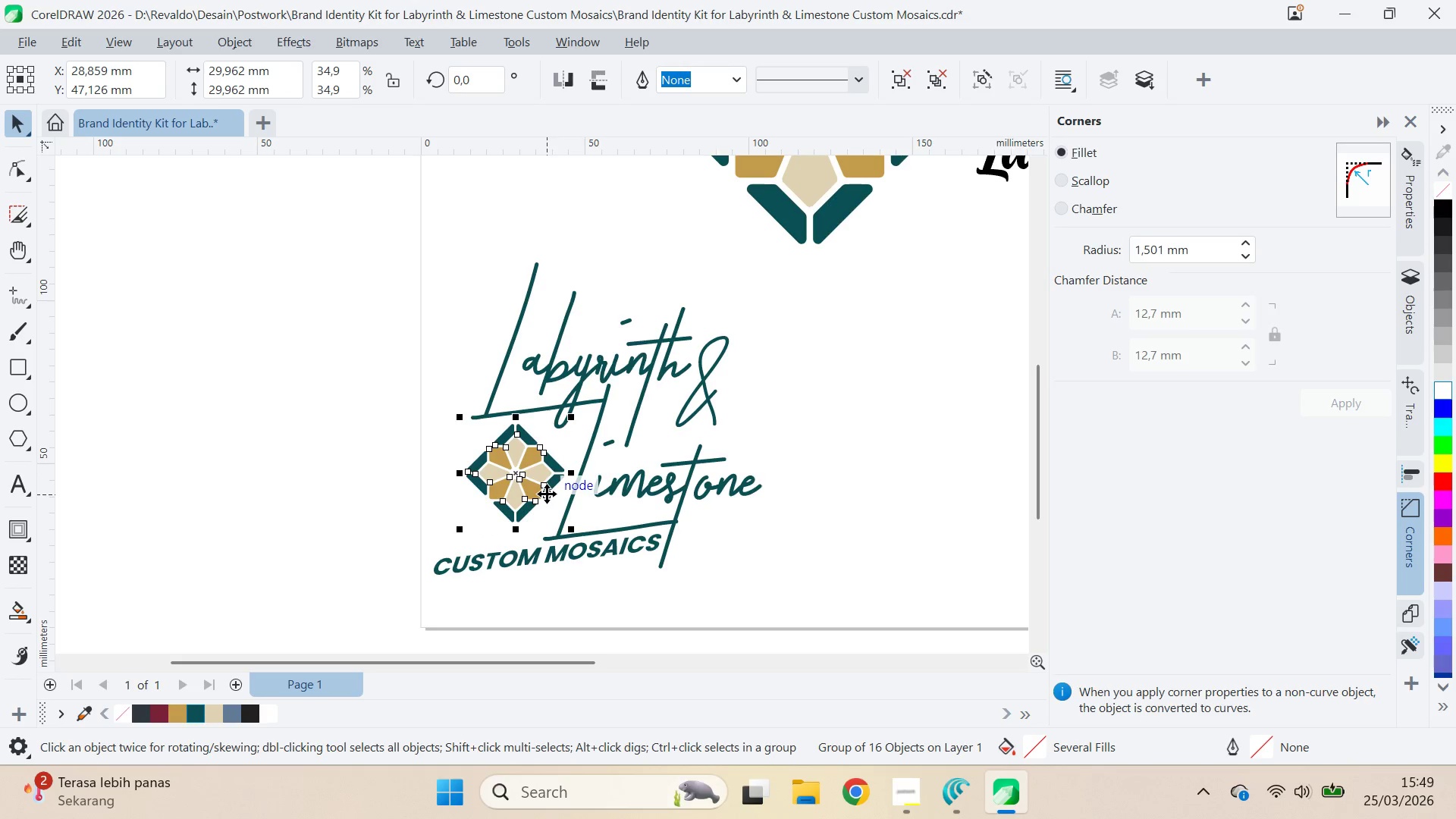 
key(ArrowDown)
 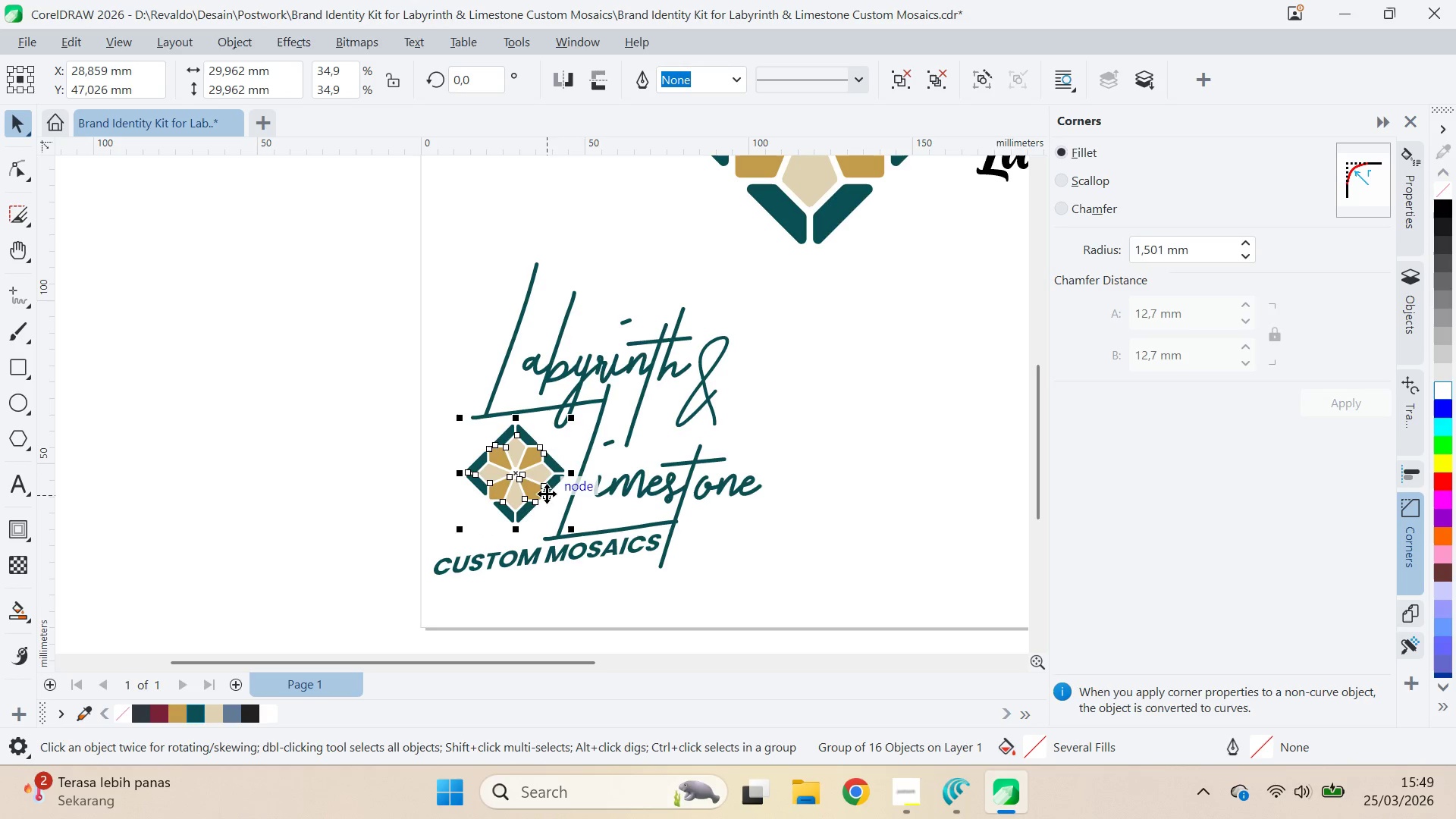 
key(ArrowDown)
 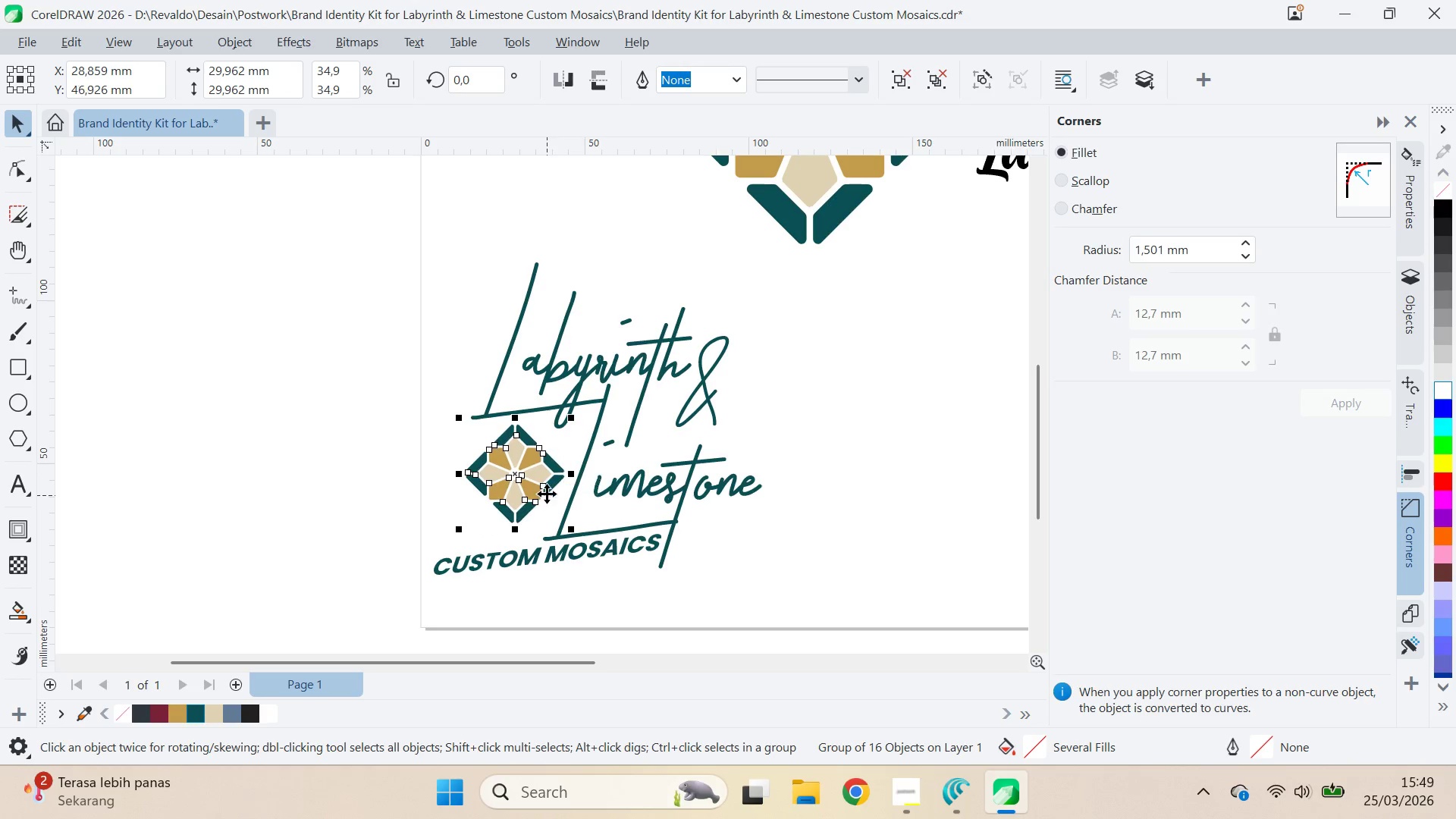 
key(ArrowLeft)
 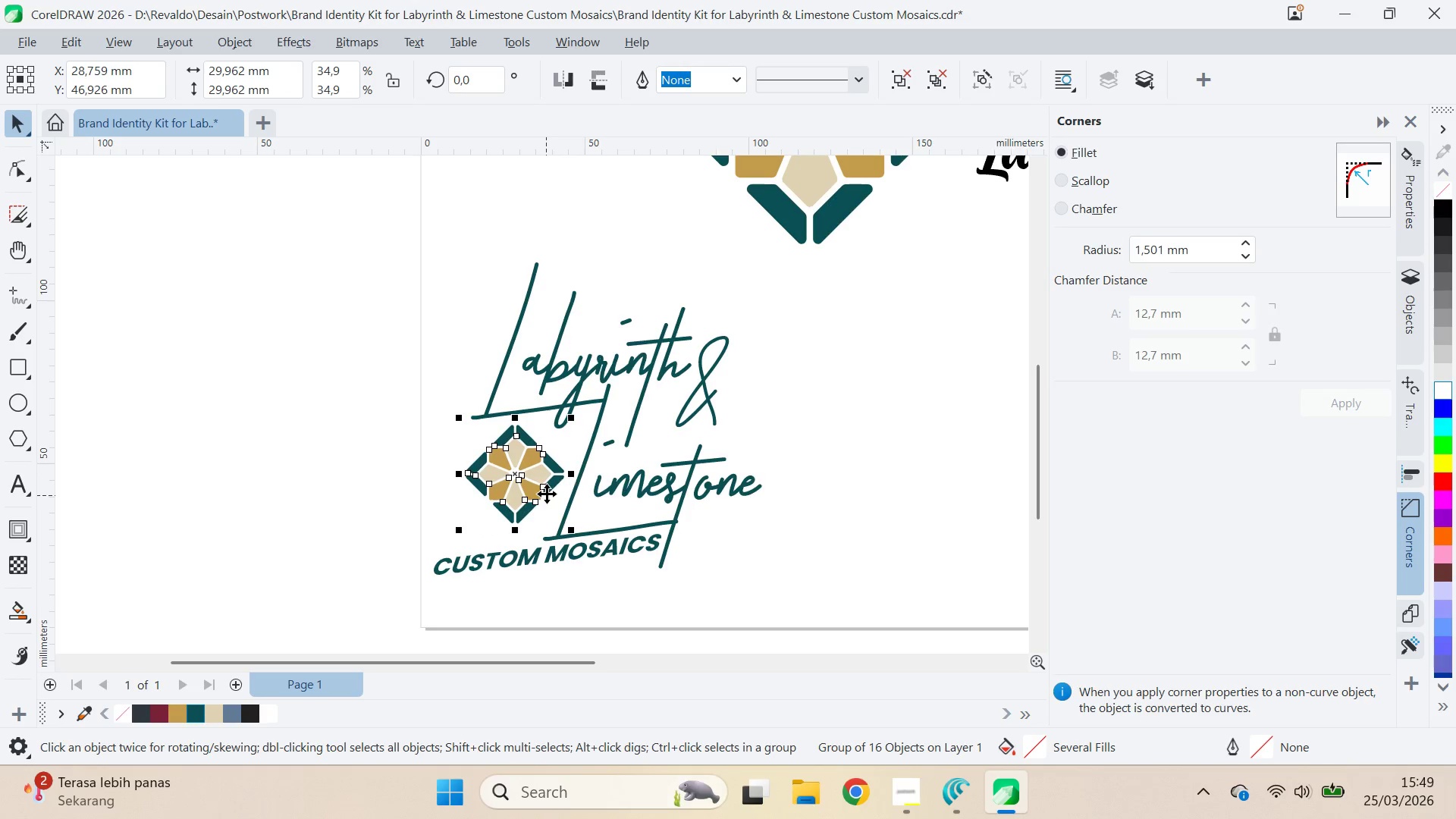 
key(ArrowDown)
 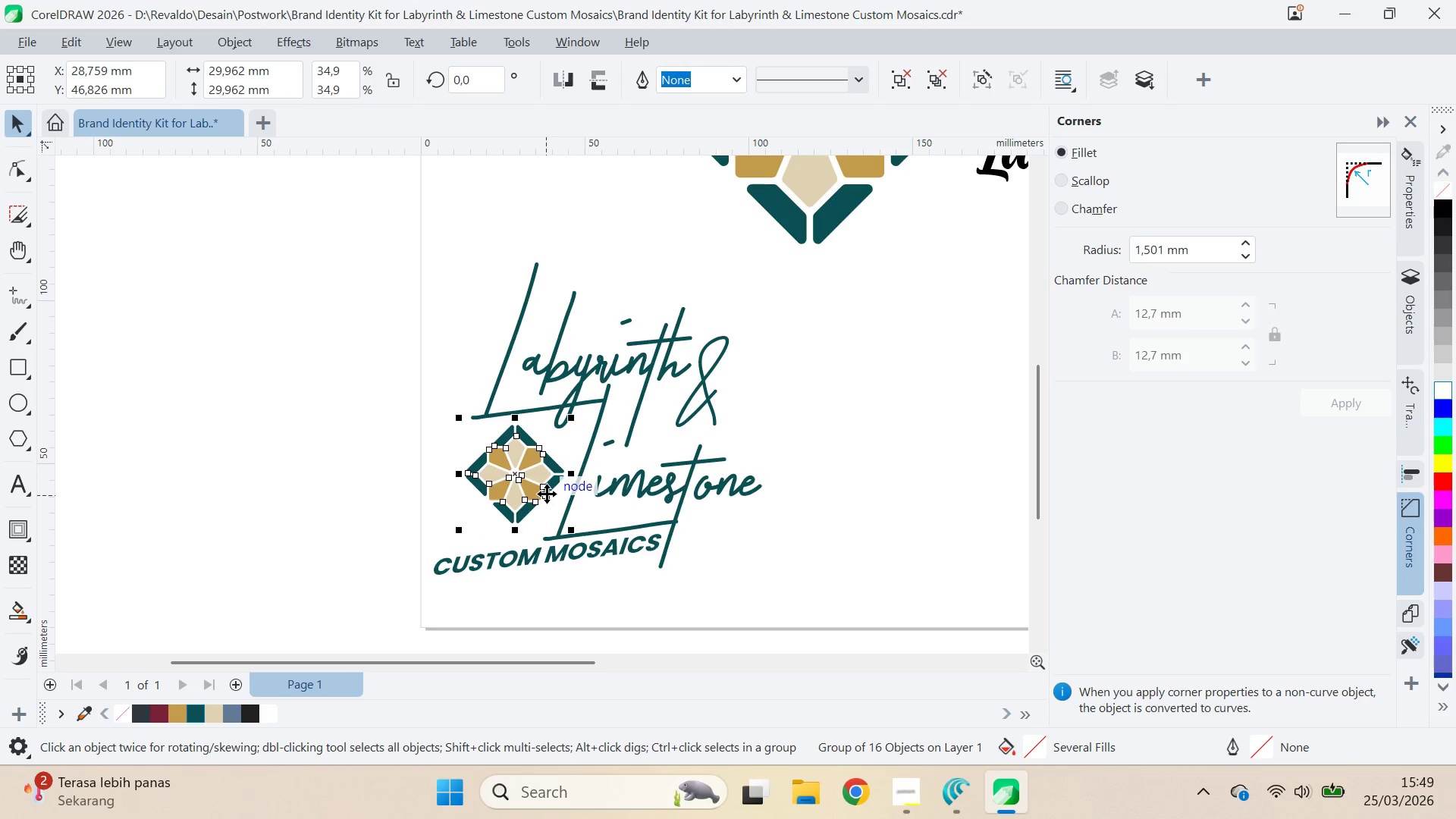 
key(ArrowUp)
 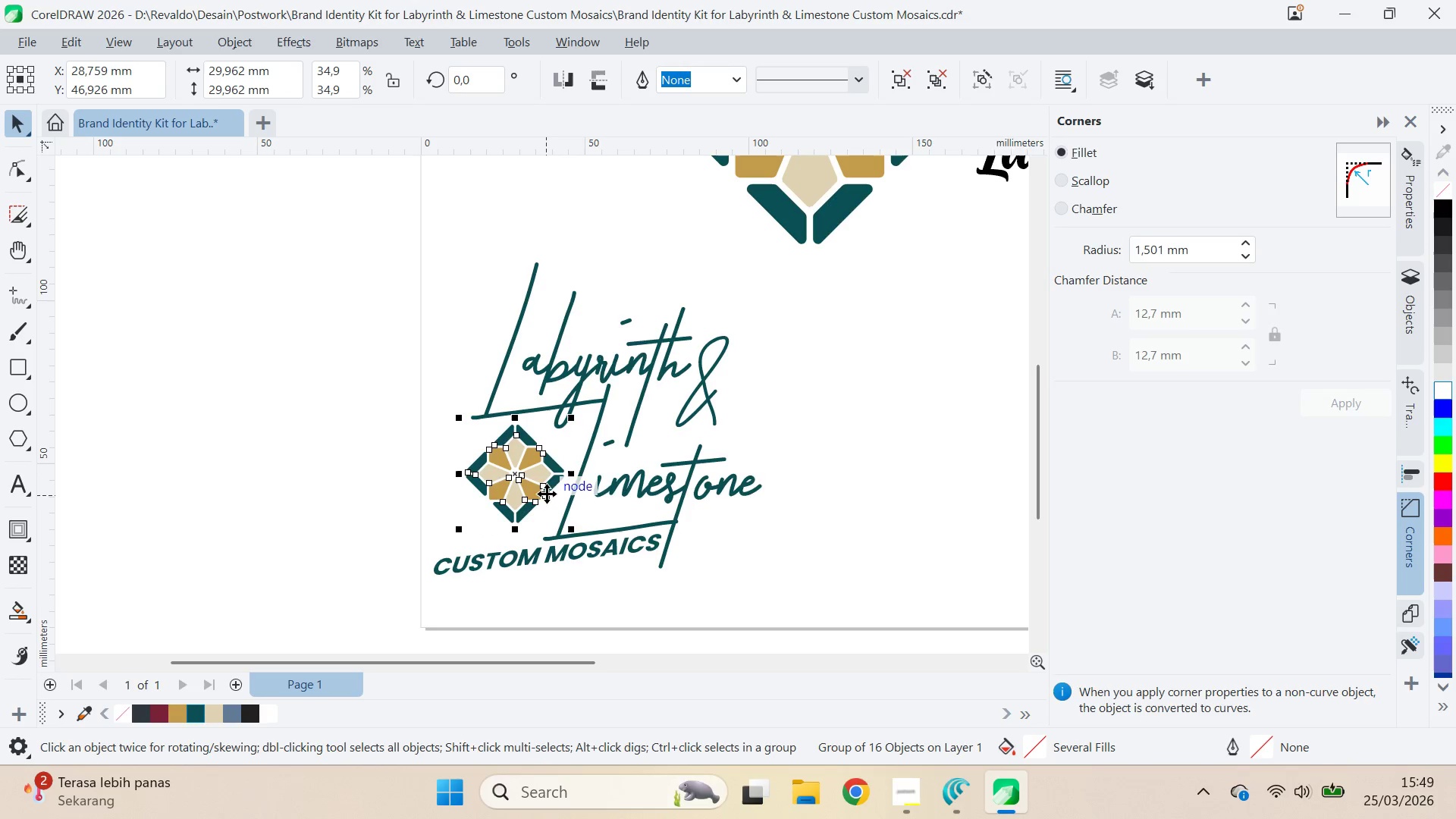 
key(ArrowDown)
 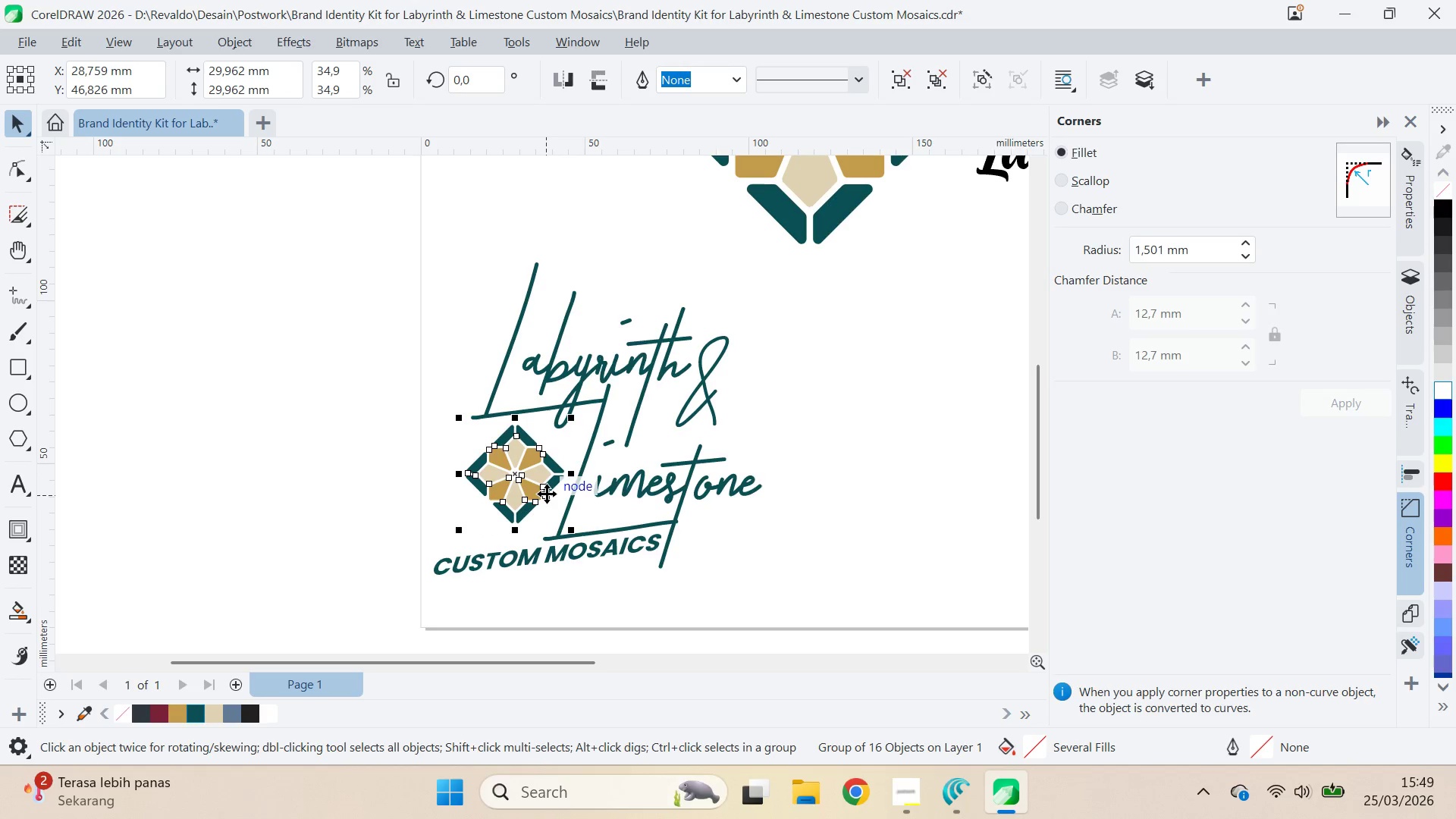 
key(ArrowUp)
 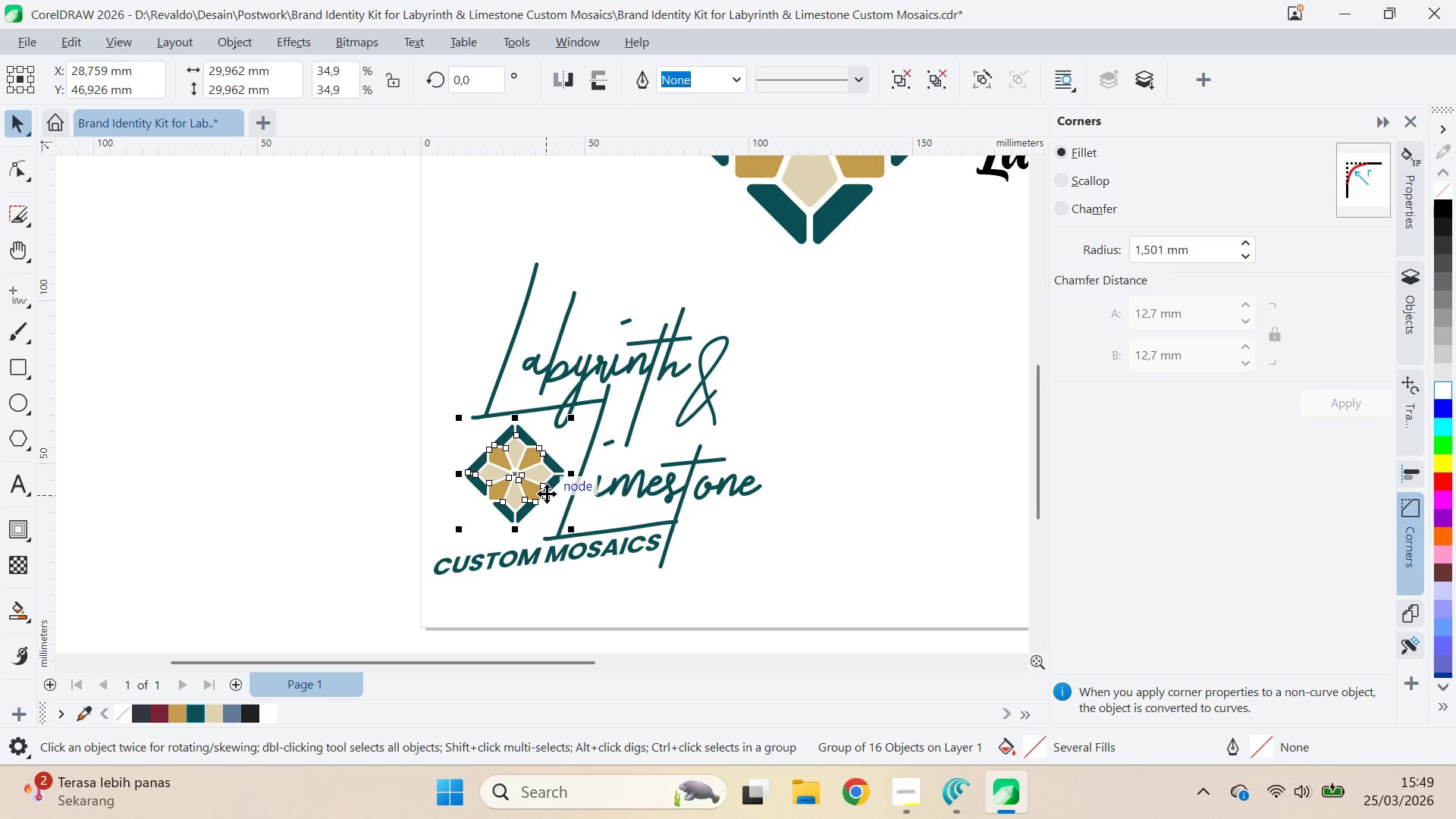 
key(ArrowDown)
 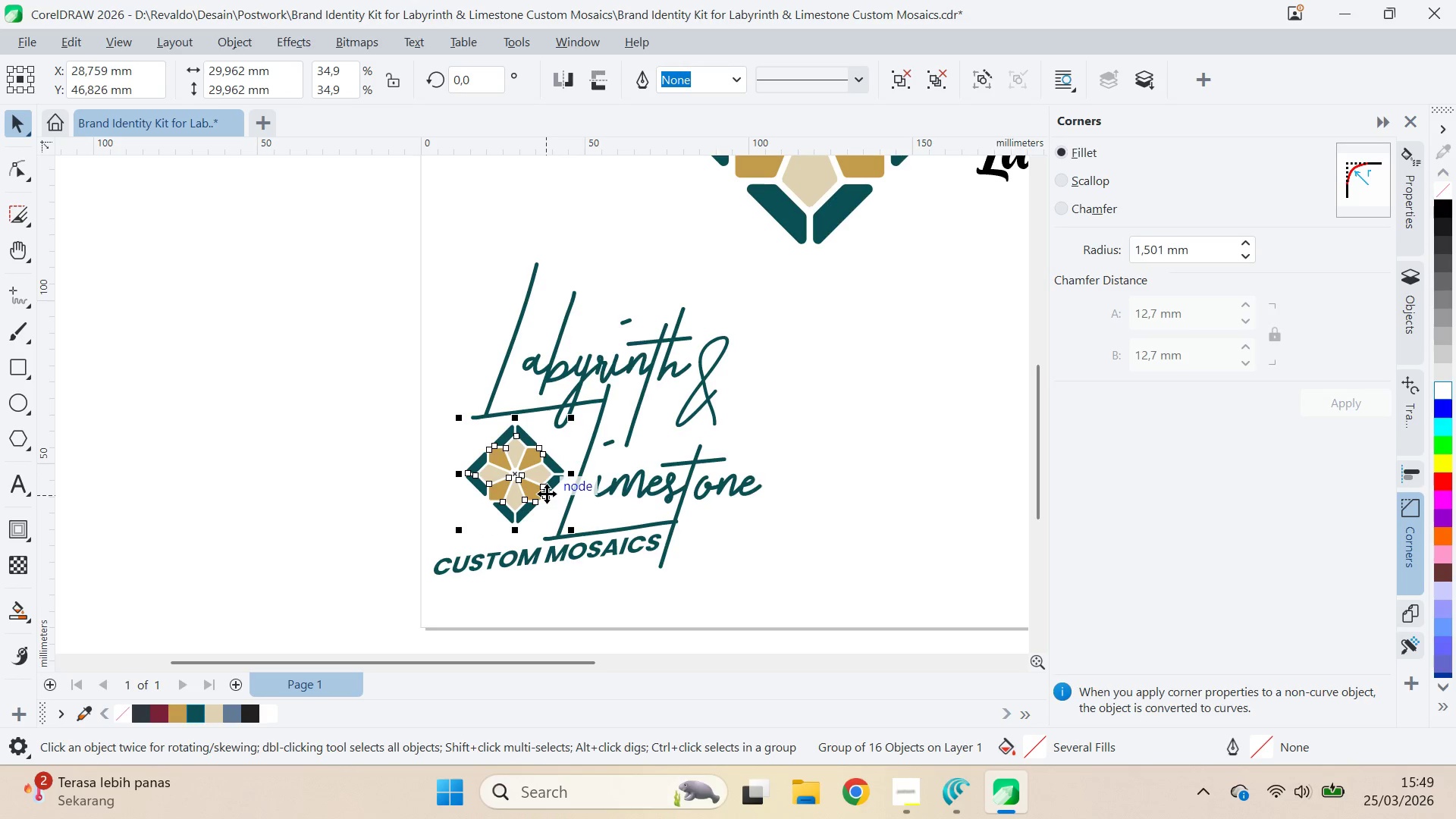 
key(ArrowUp)
 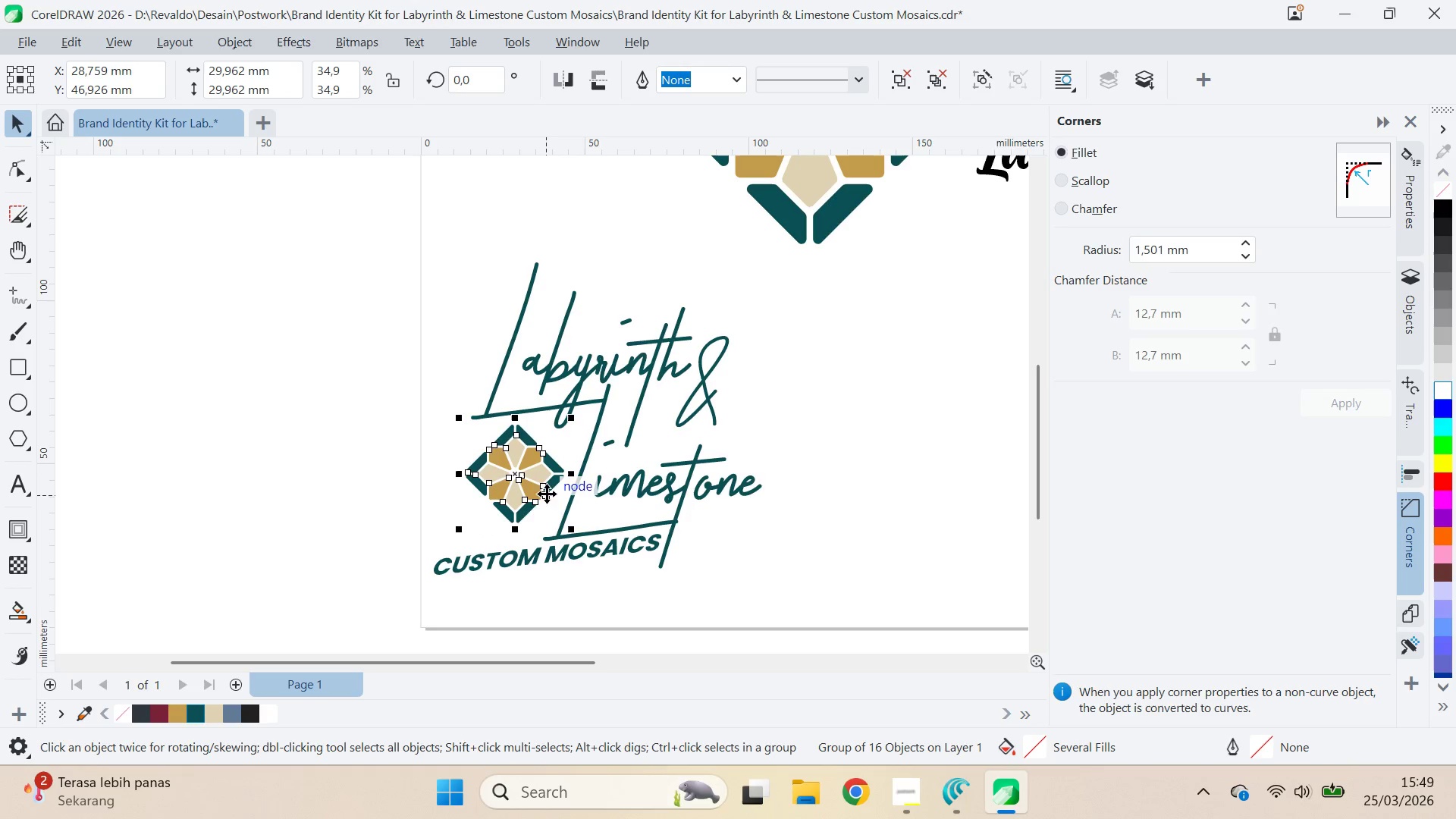 
key(ArrowUp)
 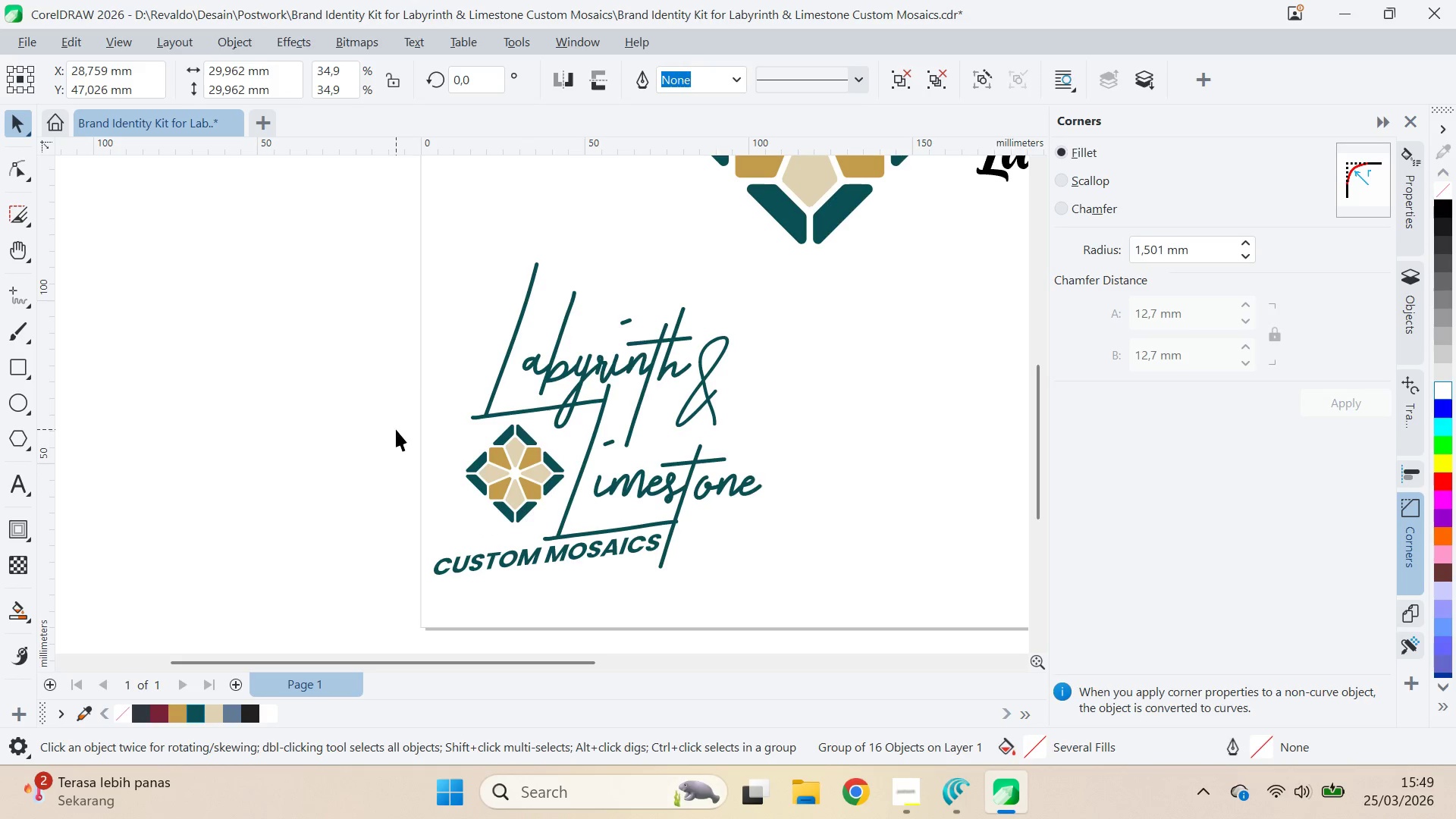 
scroll: coordinate [413, 438], scroll_direction: down, amount: 3.0
 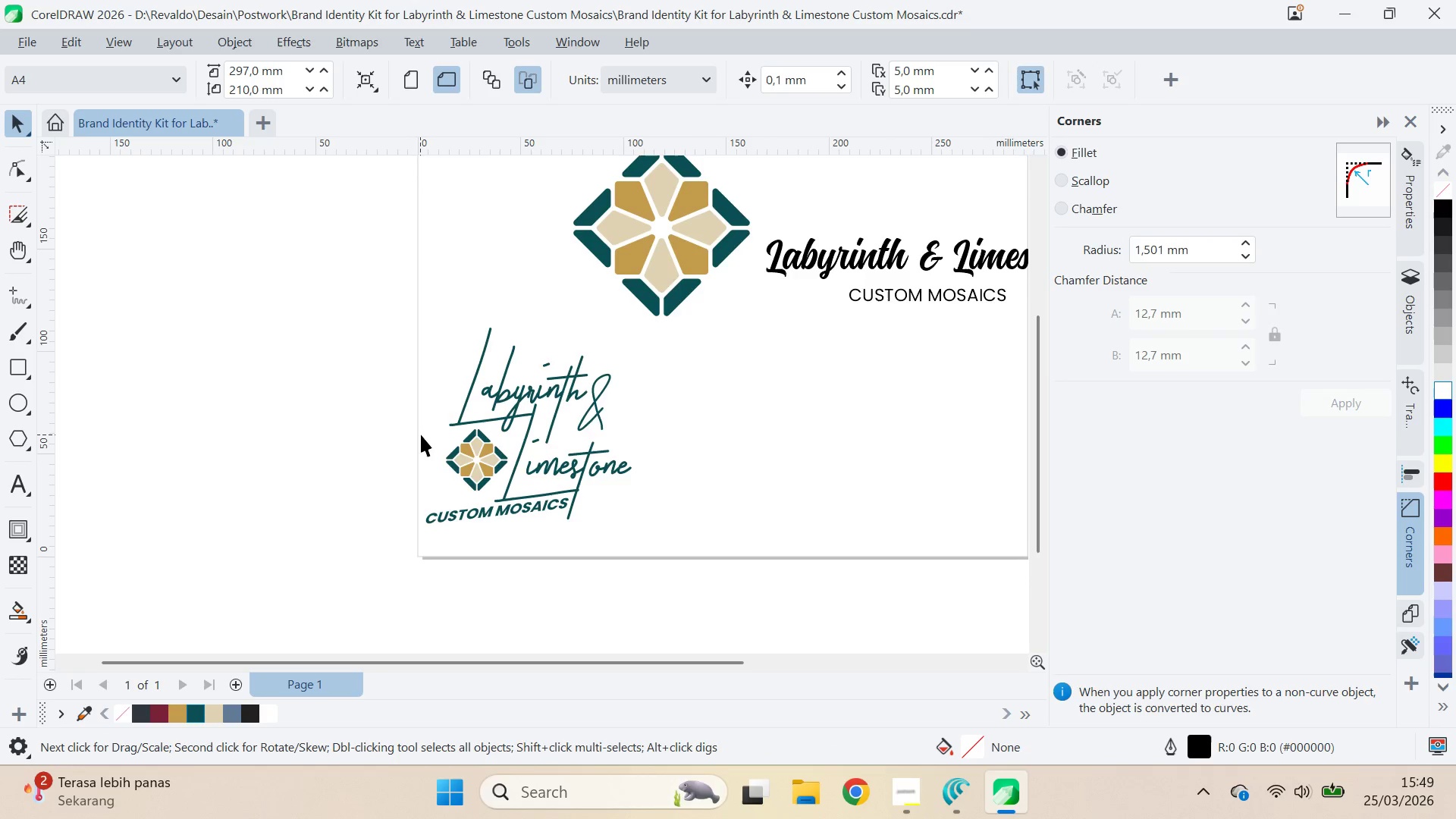 
key(Q)
 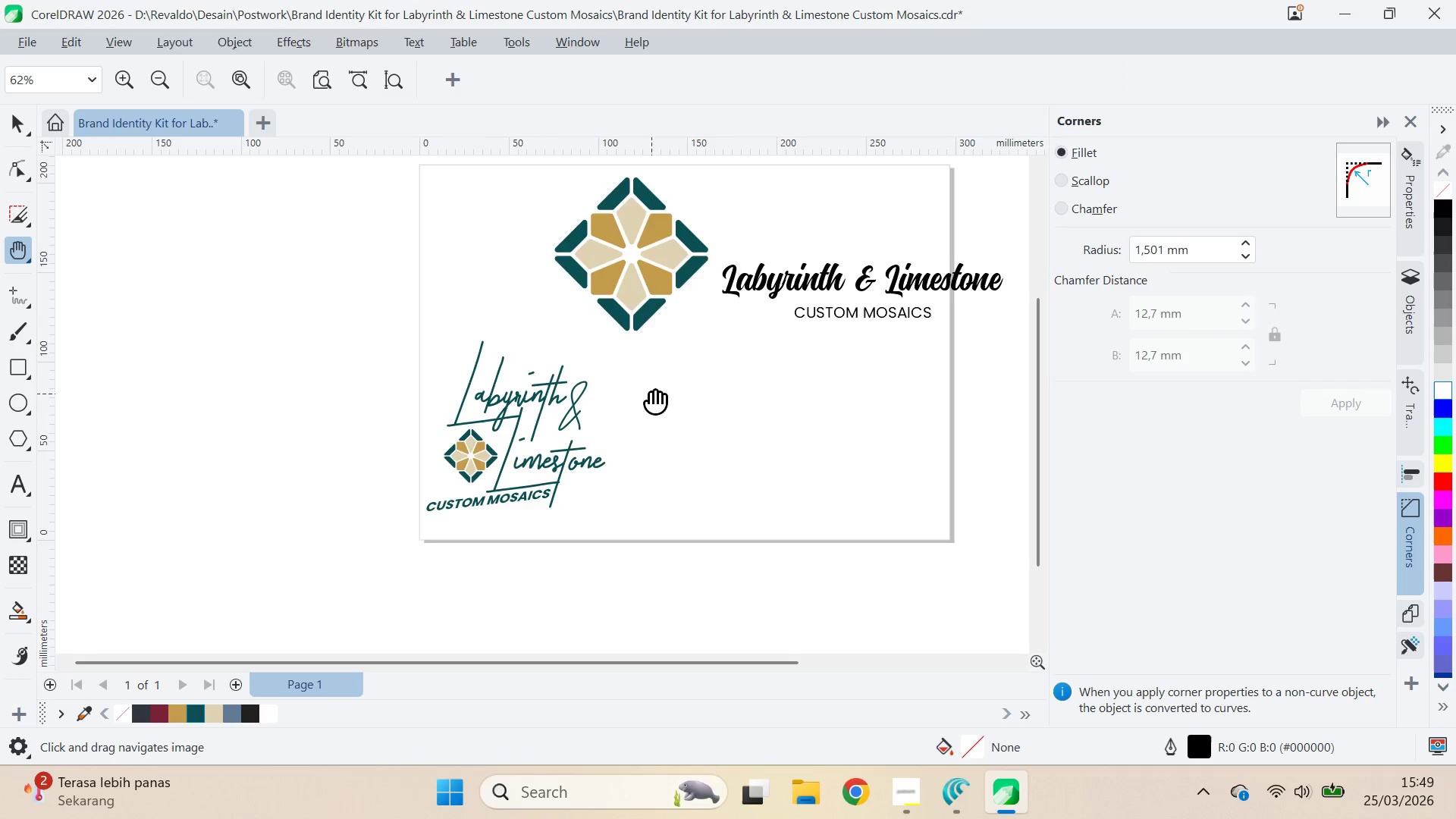 
scroll: coordinate [439, 424], scroll_direction: down, amount: 1.0
 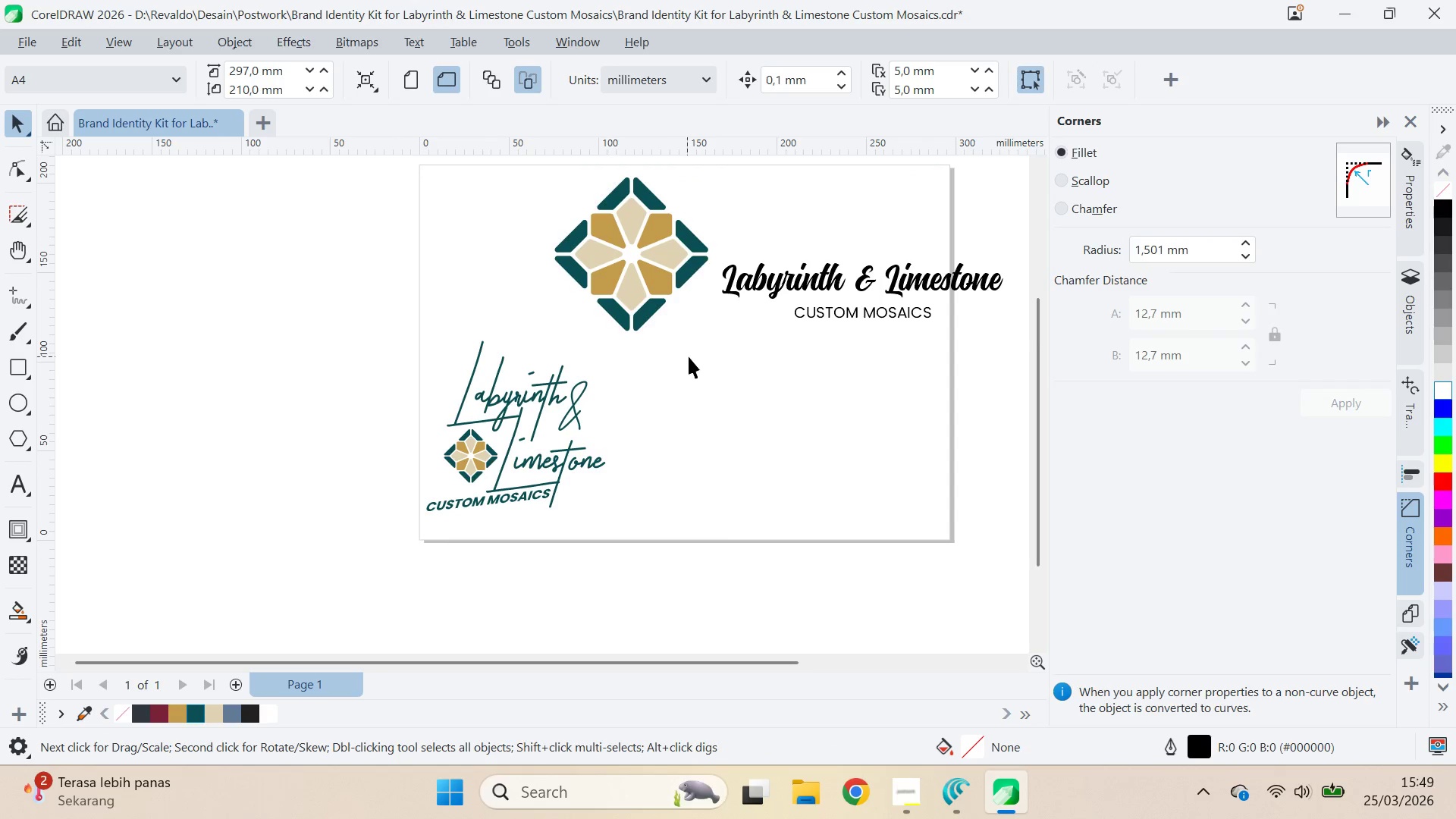 
left_click_drag(start_coordinate=[651, 394], to_coordinate=[501, 413])
 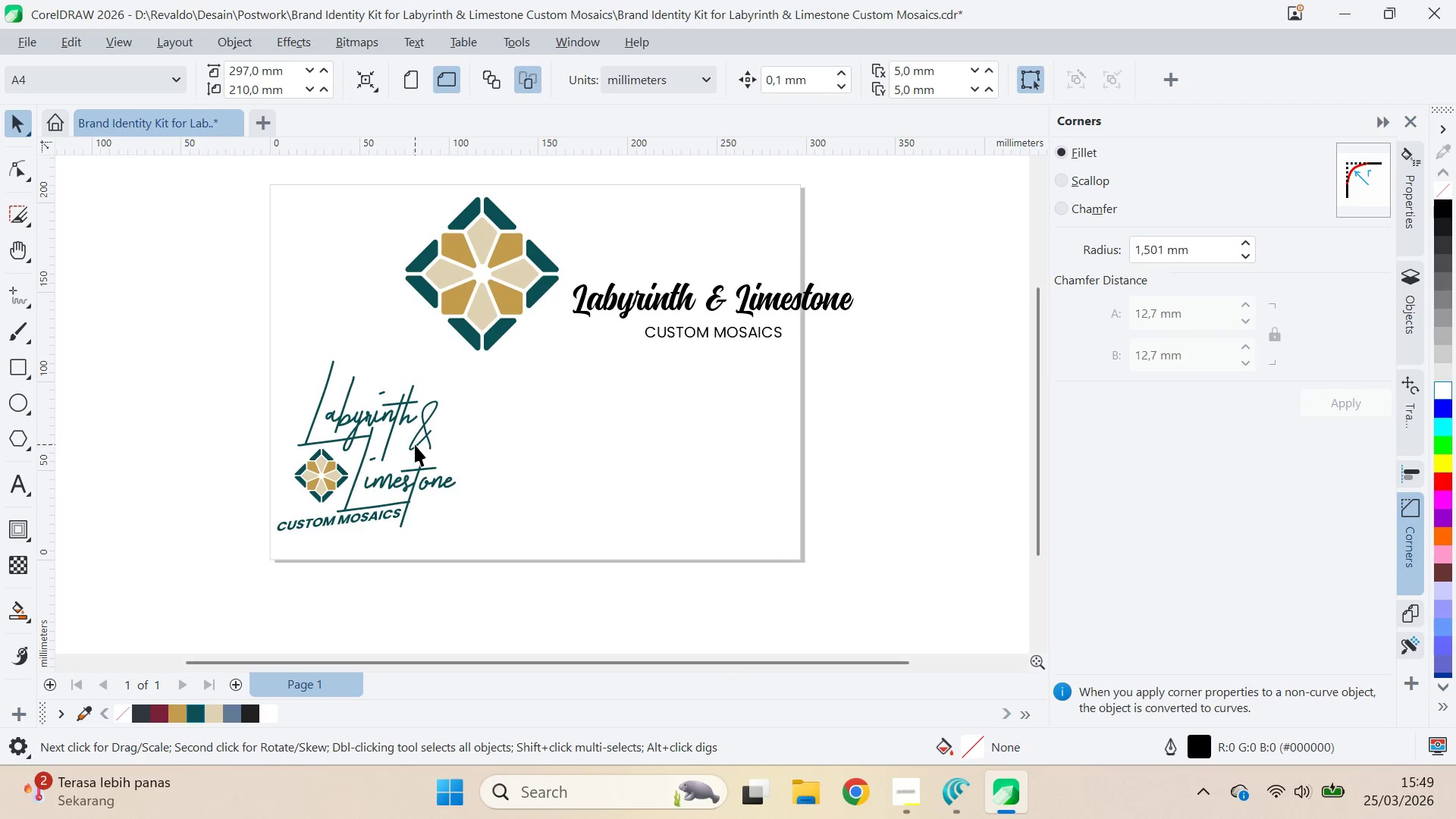 
key(V)
 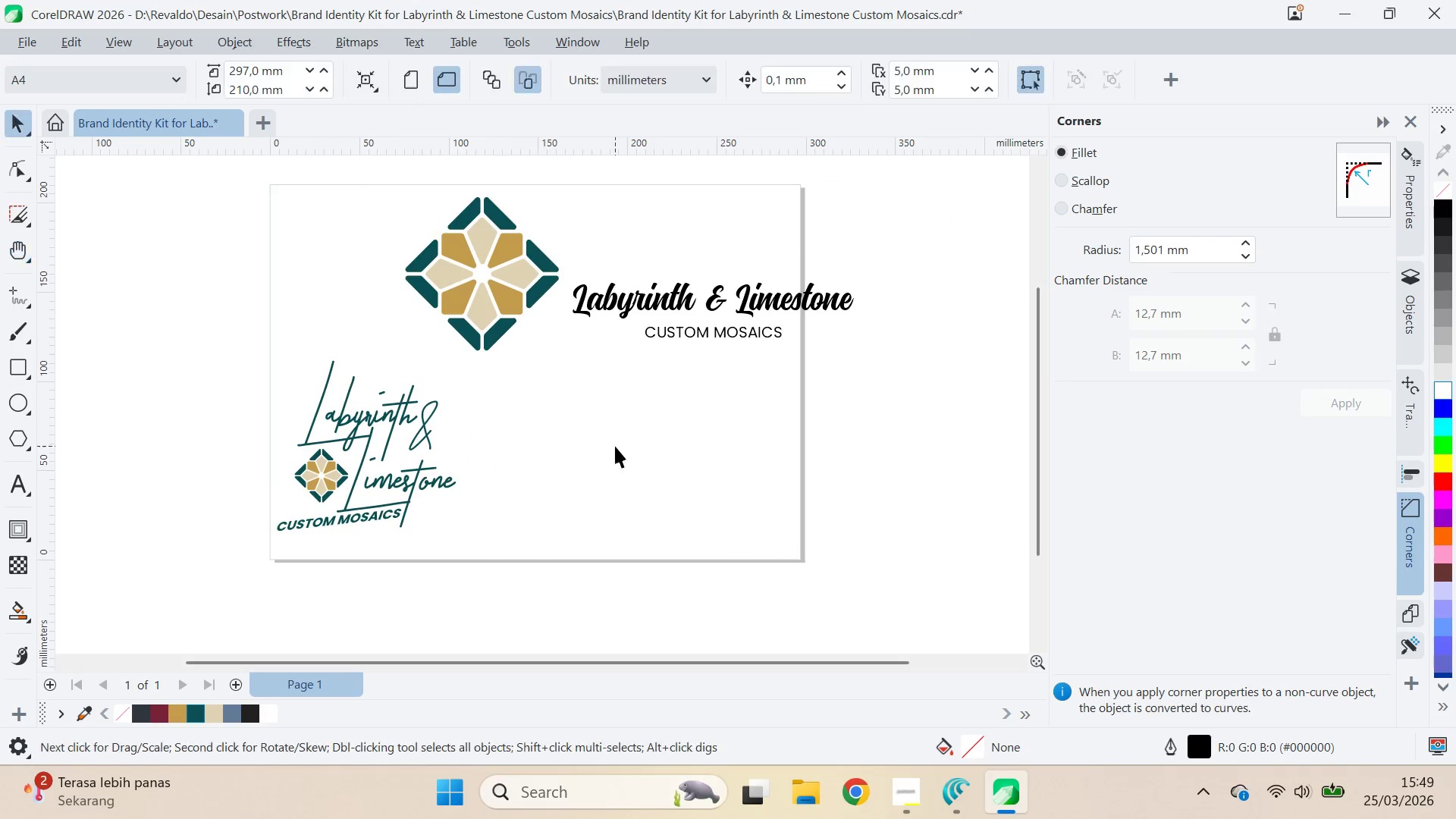 
left_click_drag(start_coordinate=[615, 446], to_coordinate=[605, 447])
 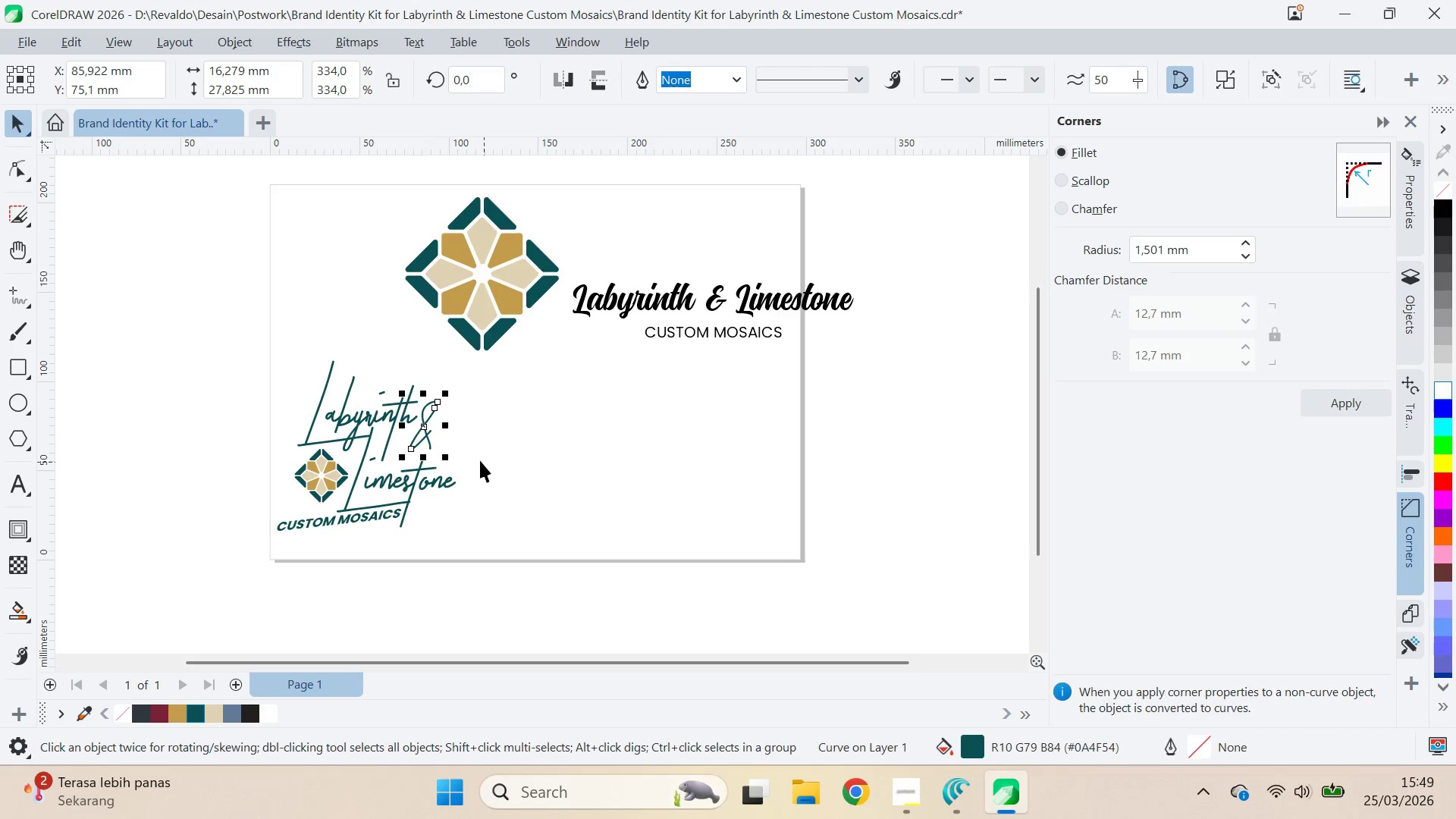 
left_click_drag(start_coordinate=[429, 433], to_coordinate=[431, 443])
 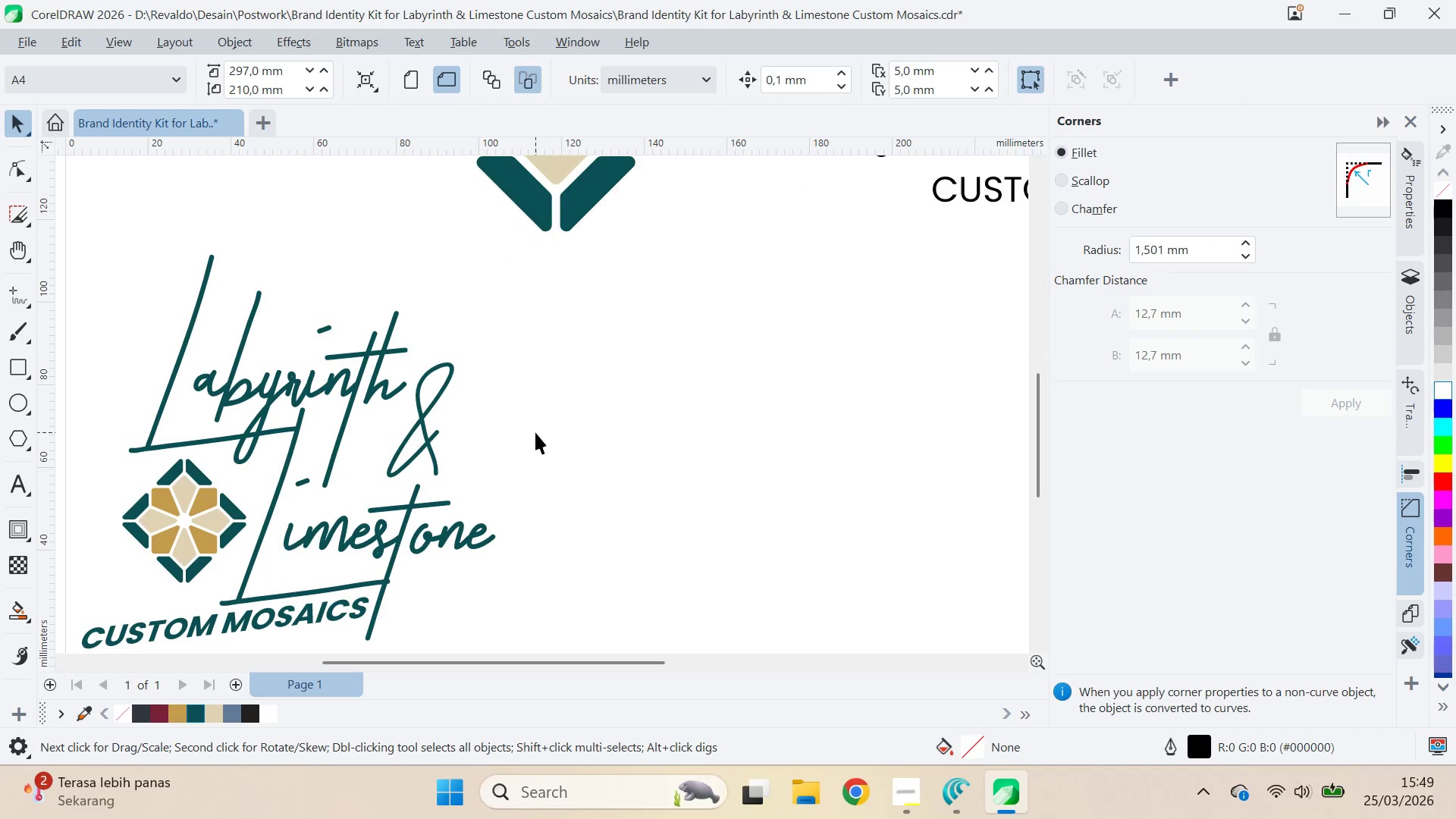 
hold_key(key=ShiftLeft, duration=0.67)
 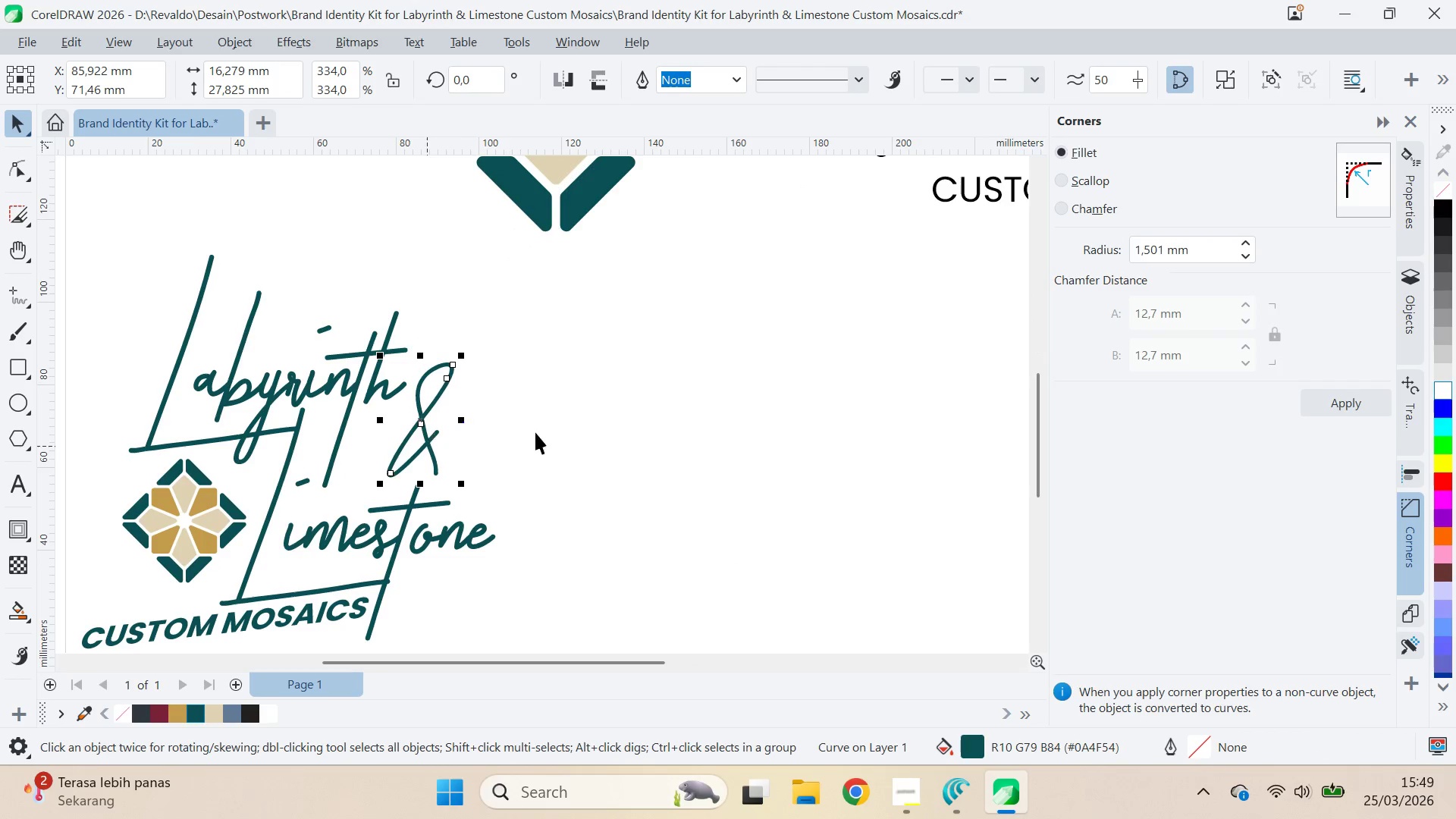 
scroll: coordinate [414, 439], scroll_direction: up, amount: 6.0
 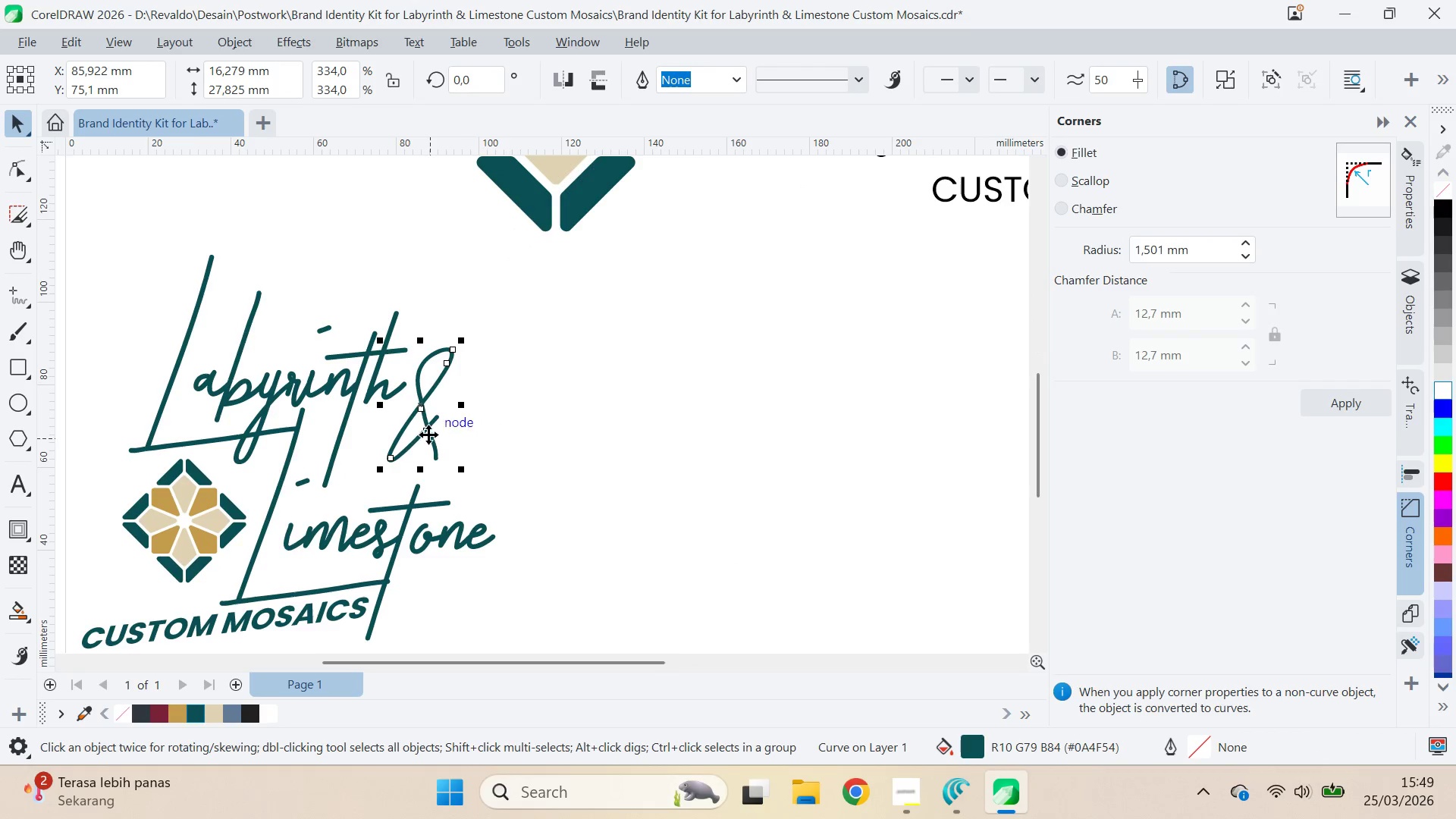 
left_click([535, 432])
 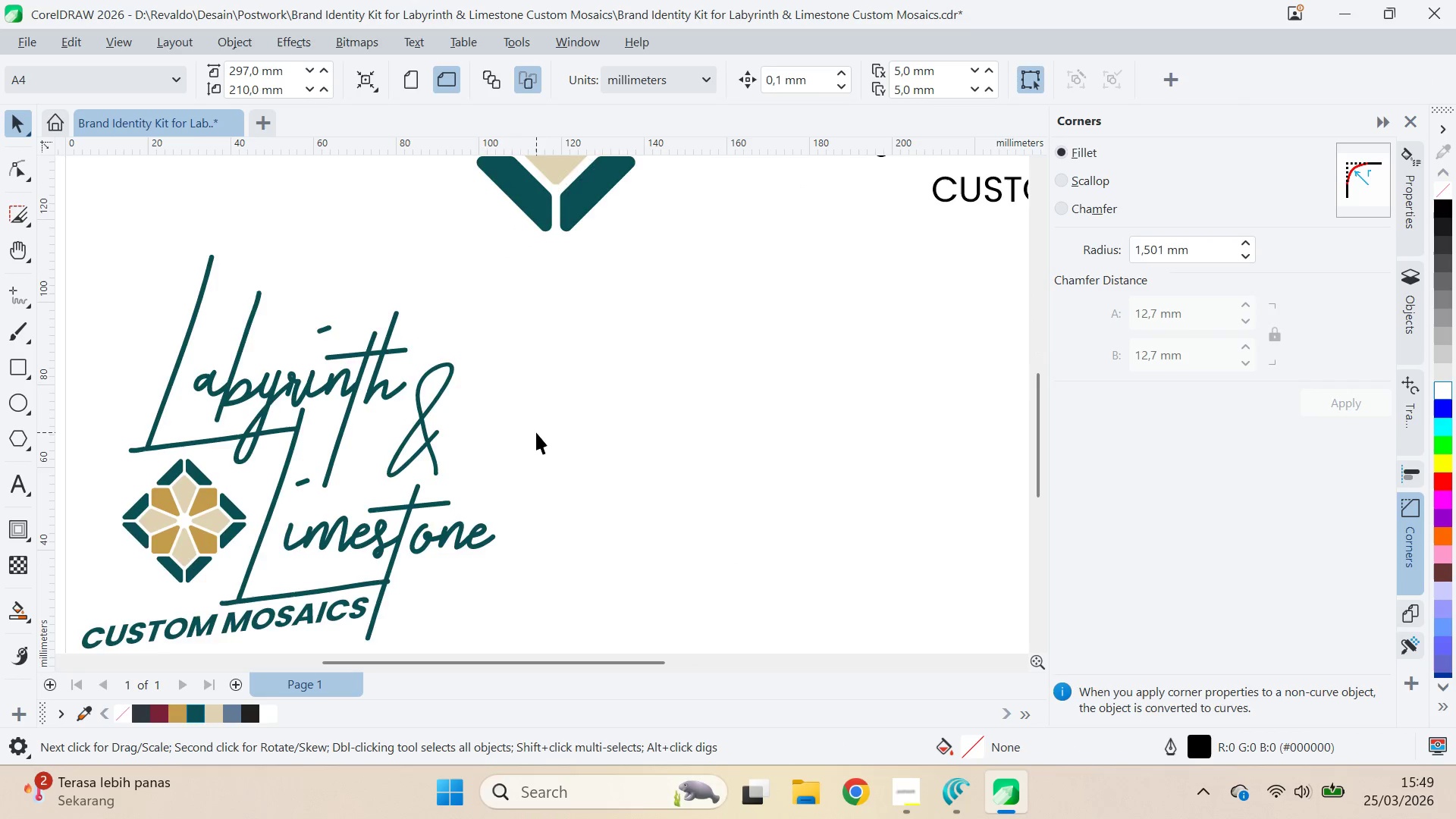 
scroll: coordinate [538, 431], scroll_direction: down, amount: 6.0
 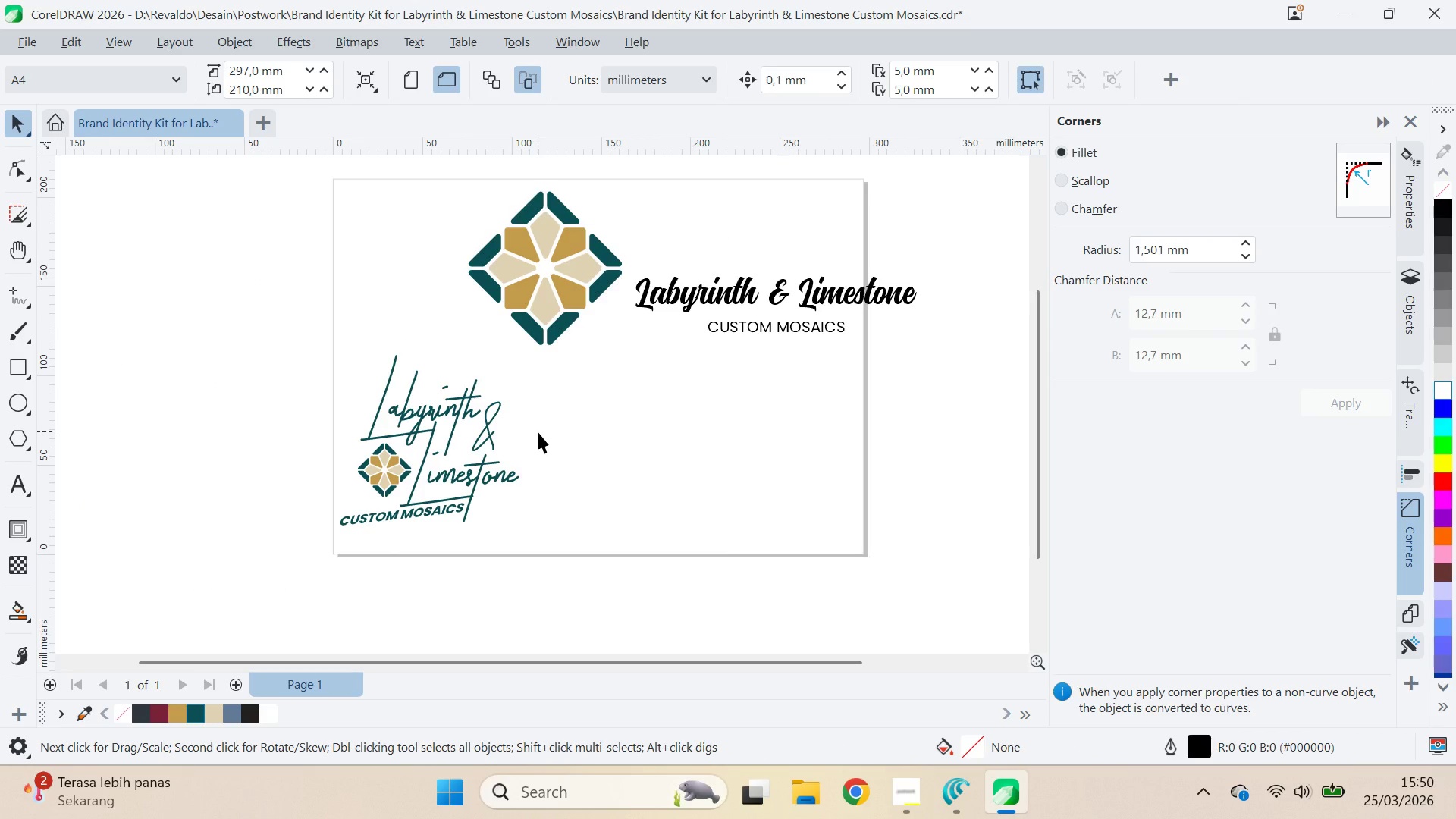 
left_click([388, 476])
 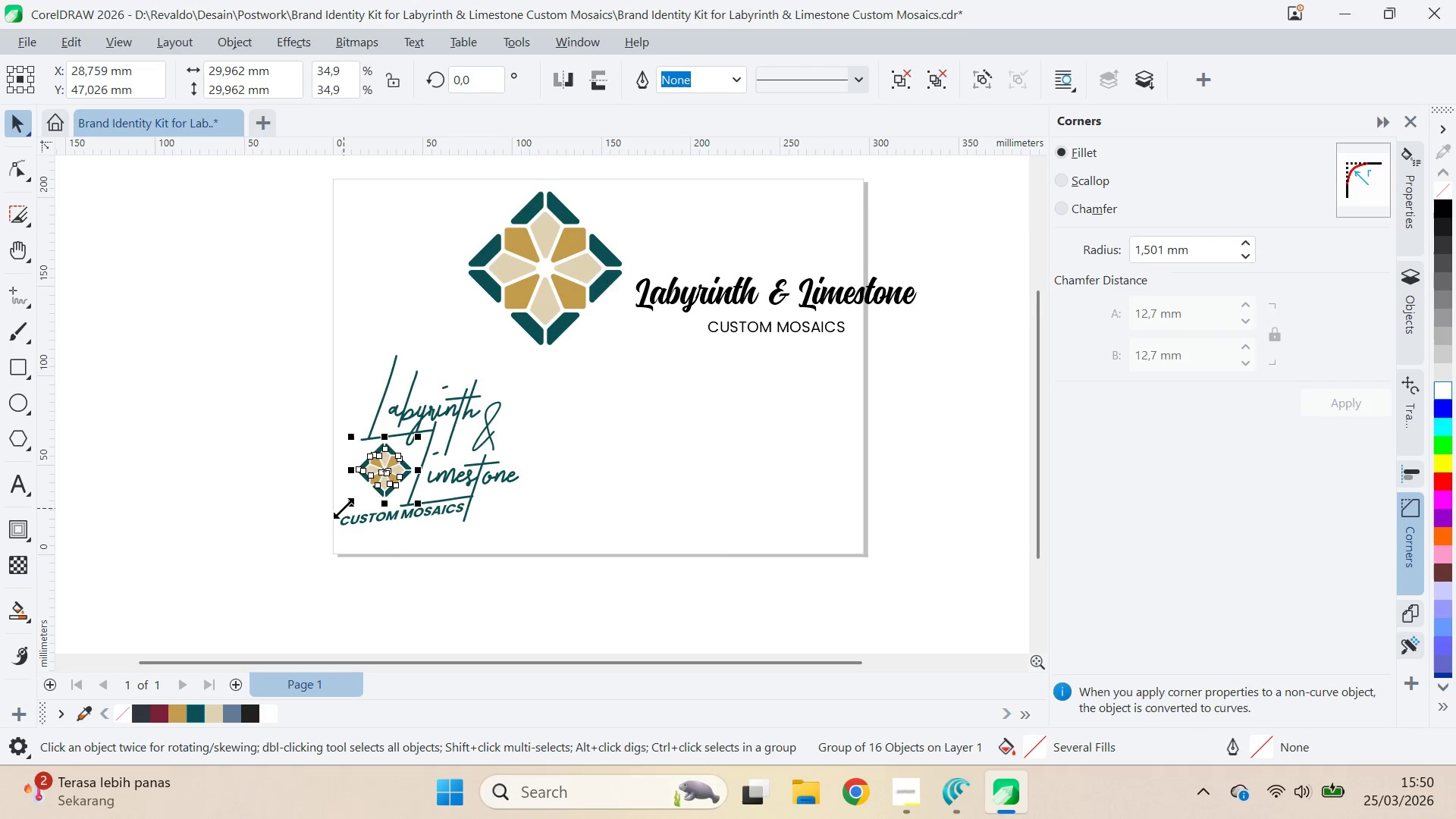 
left_click_drag(start_coordinate=[344, 508], to_coordinate=[320, 515])
 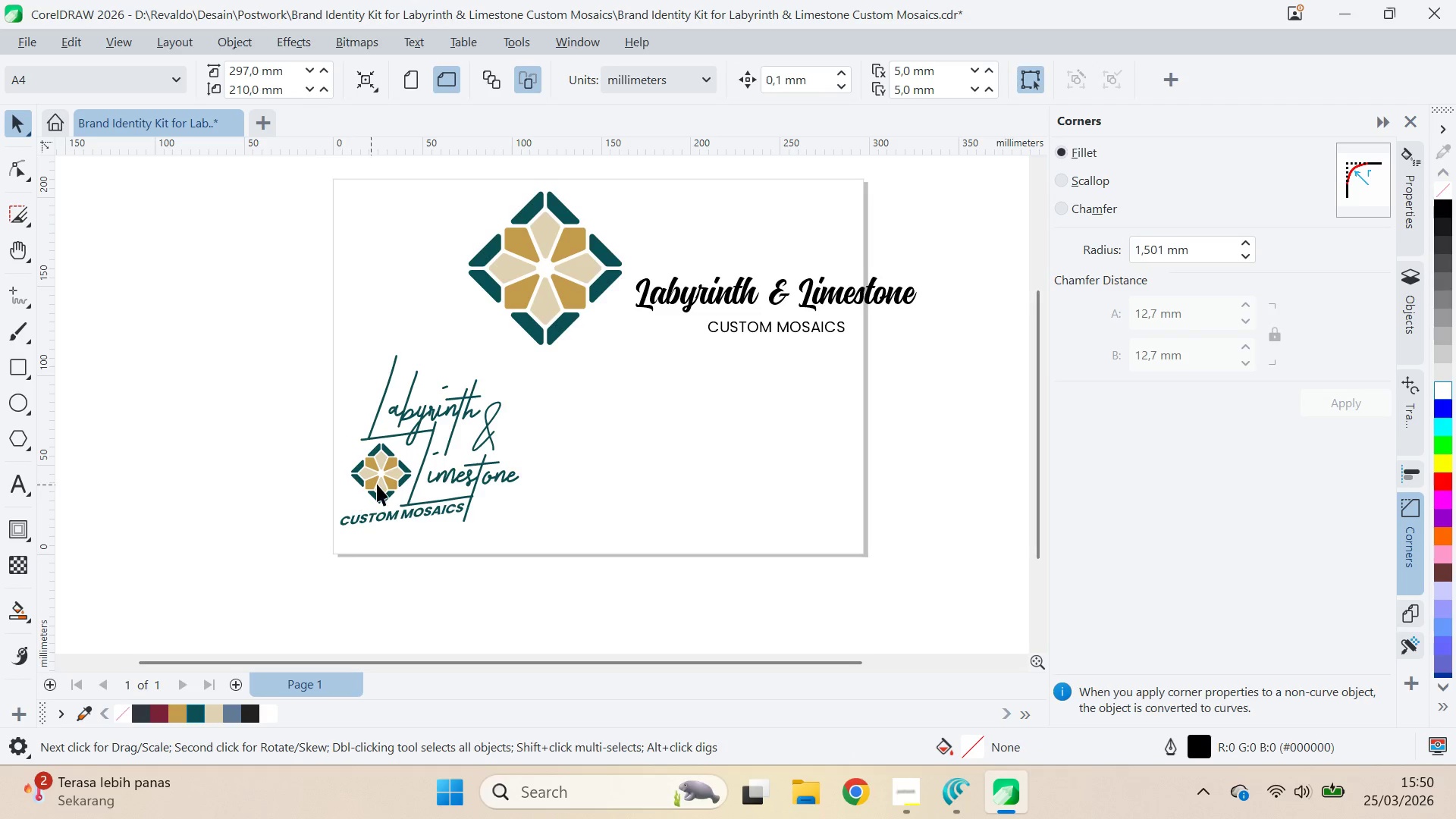 
left_click([379, 482])
 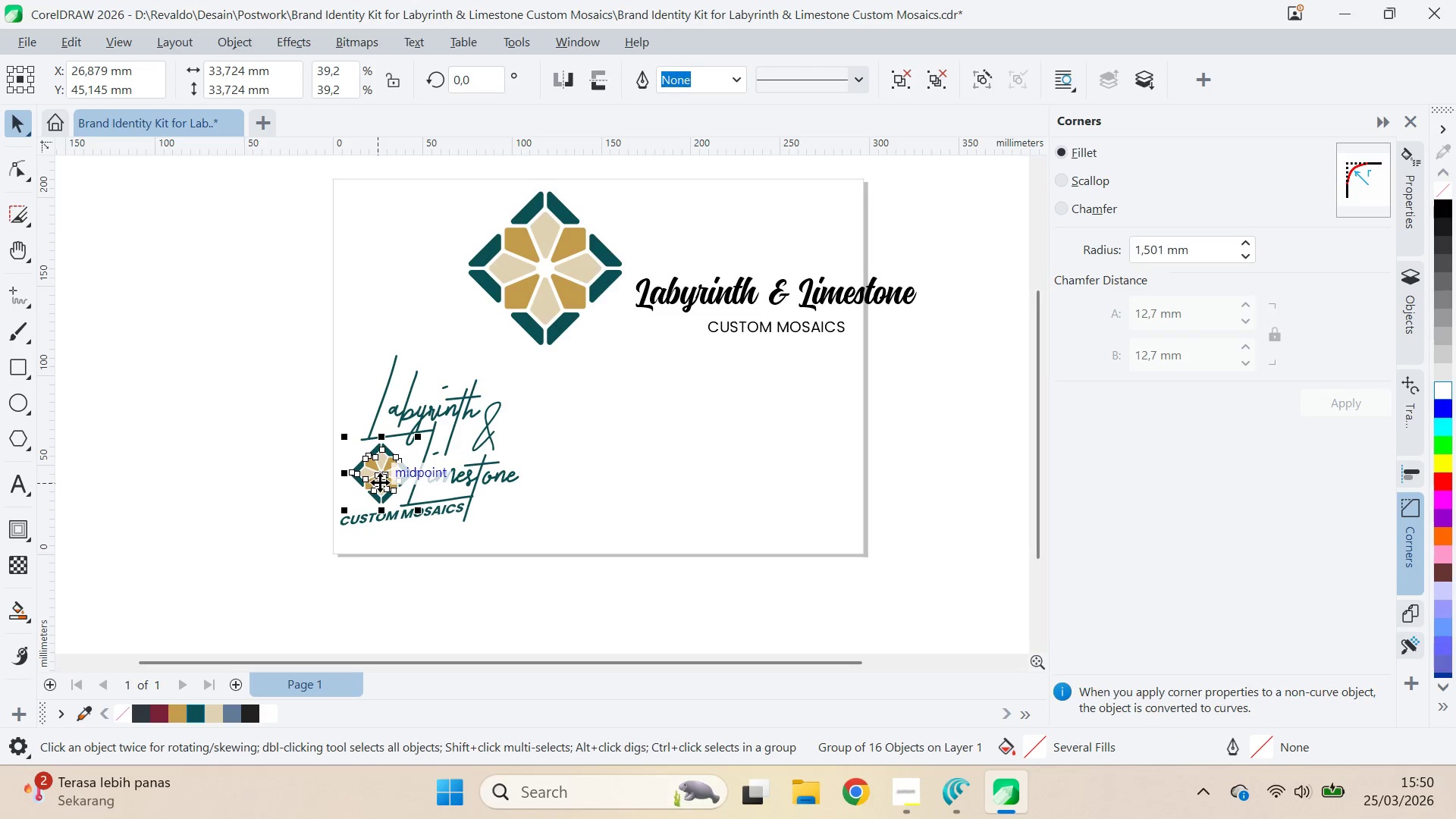 
scroll: coordinate [381, 481], scroll_direction: up, amount: 8.0
 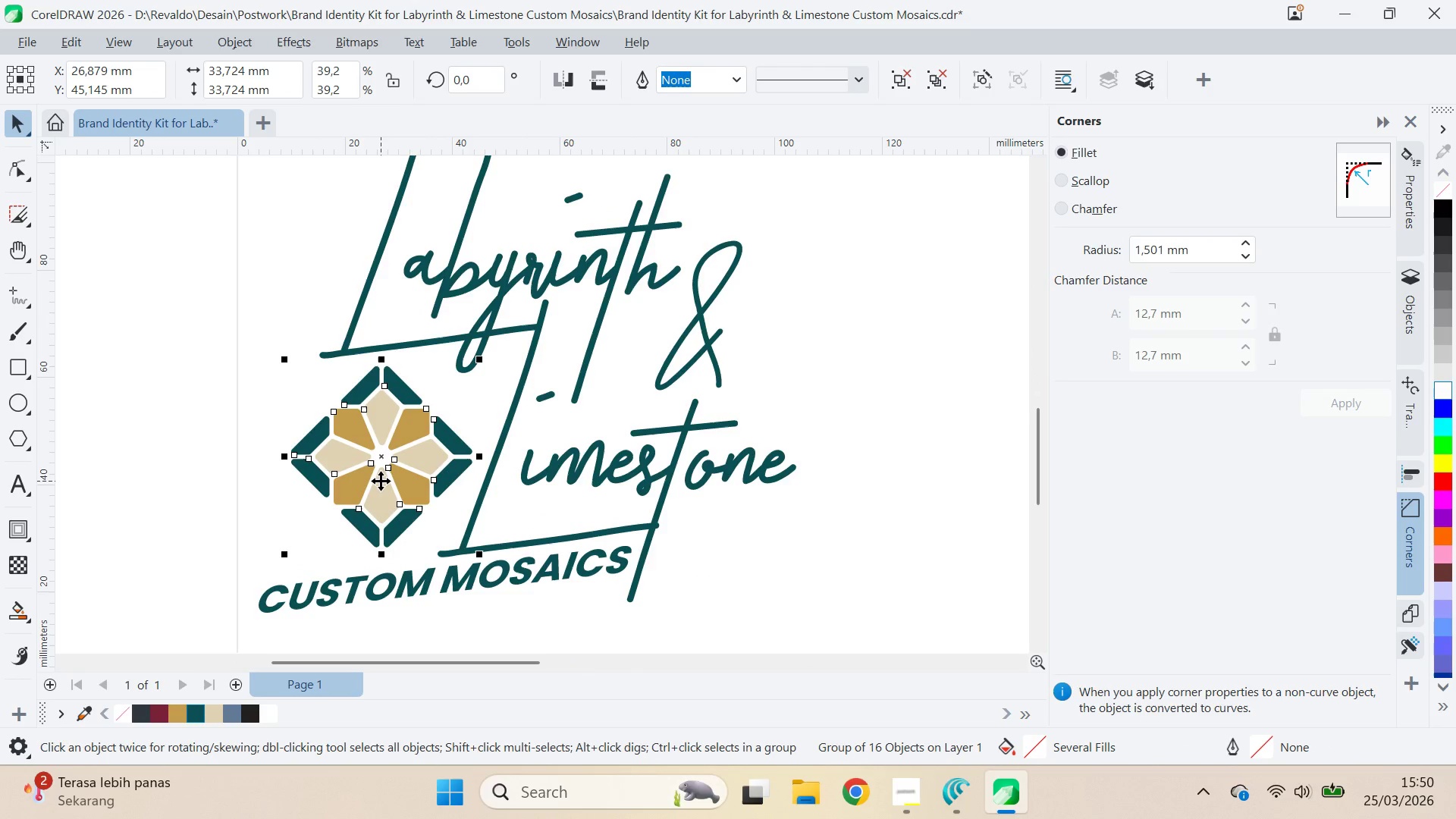 
key(ArrowUp)
 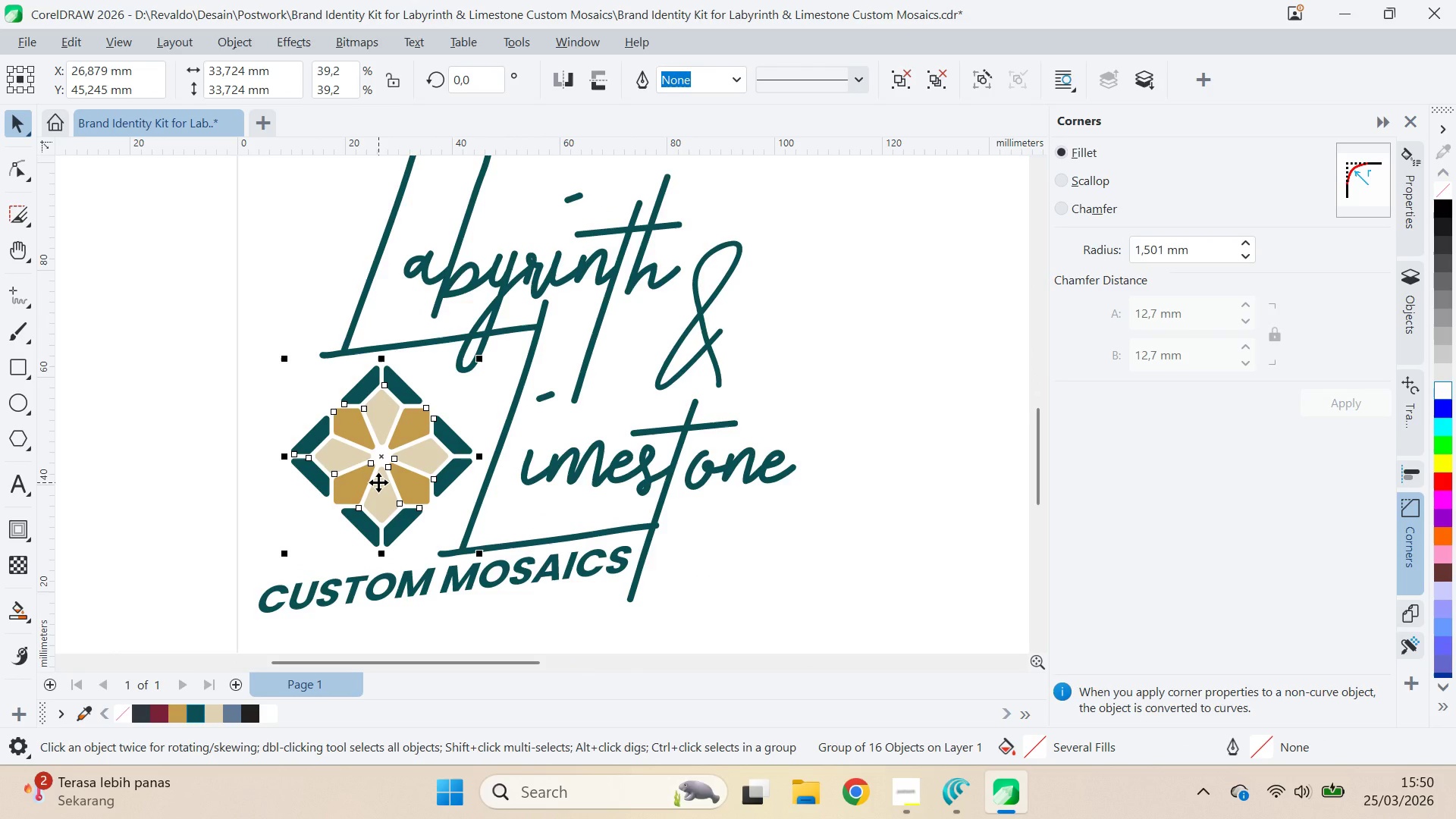 
wait(9.36)
 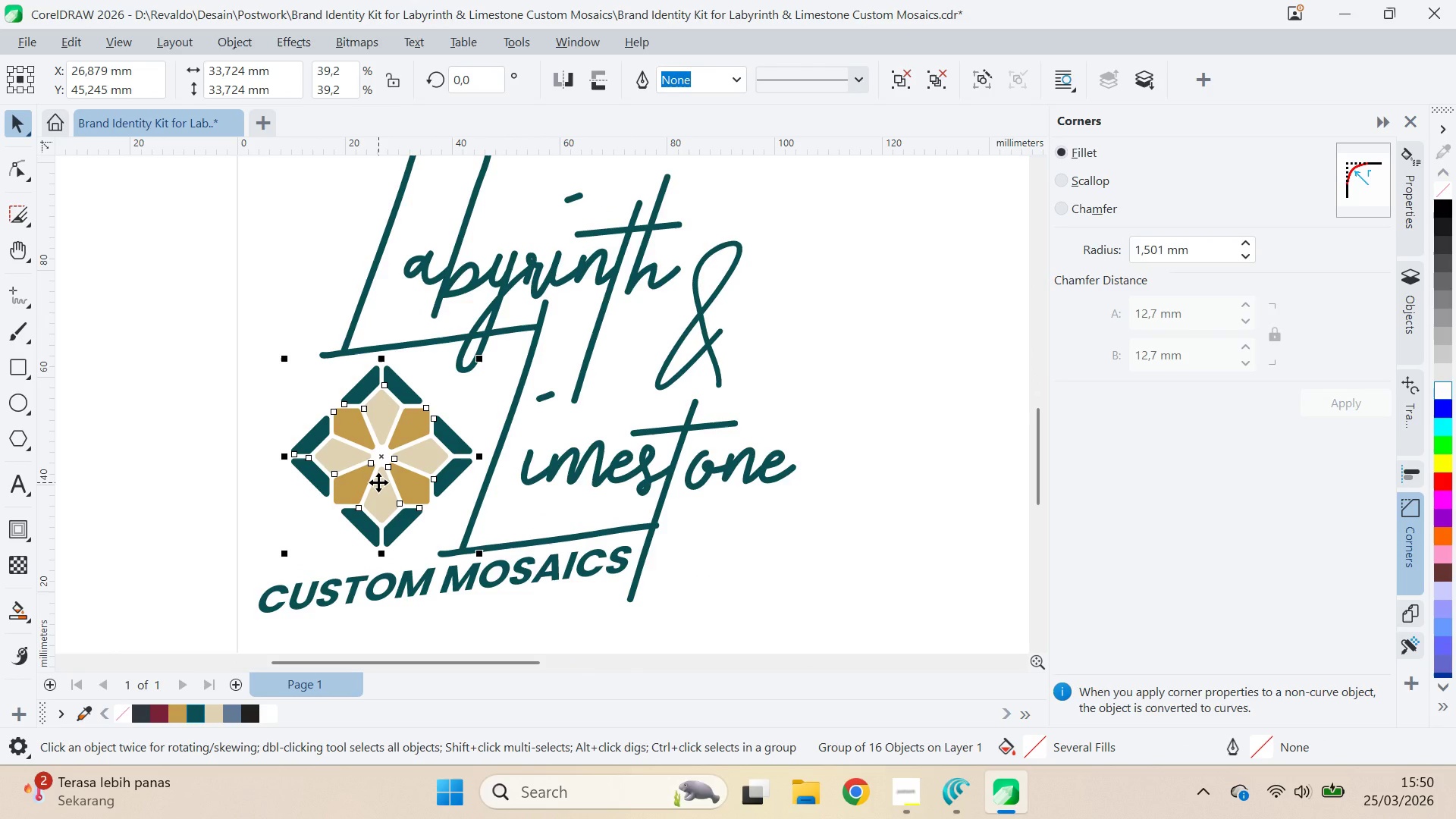 
key(V)
 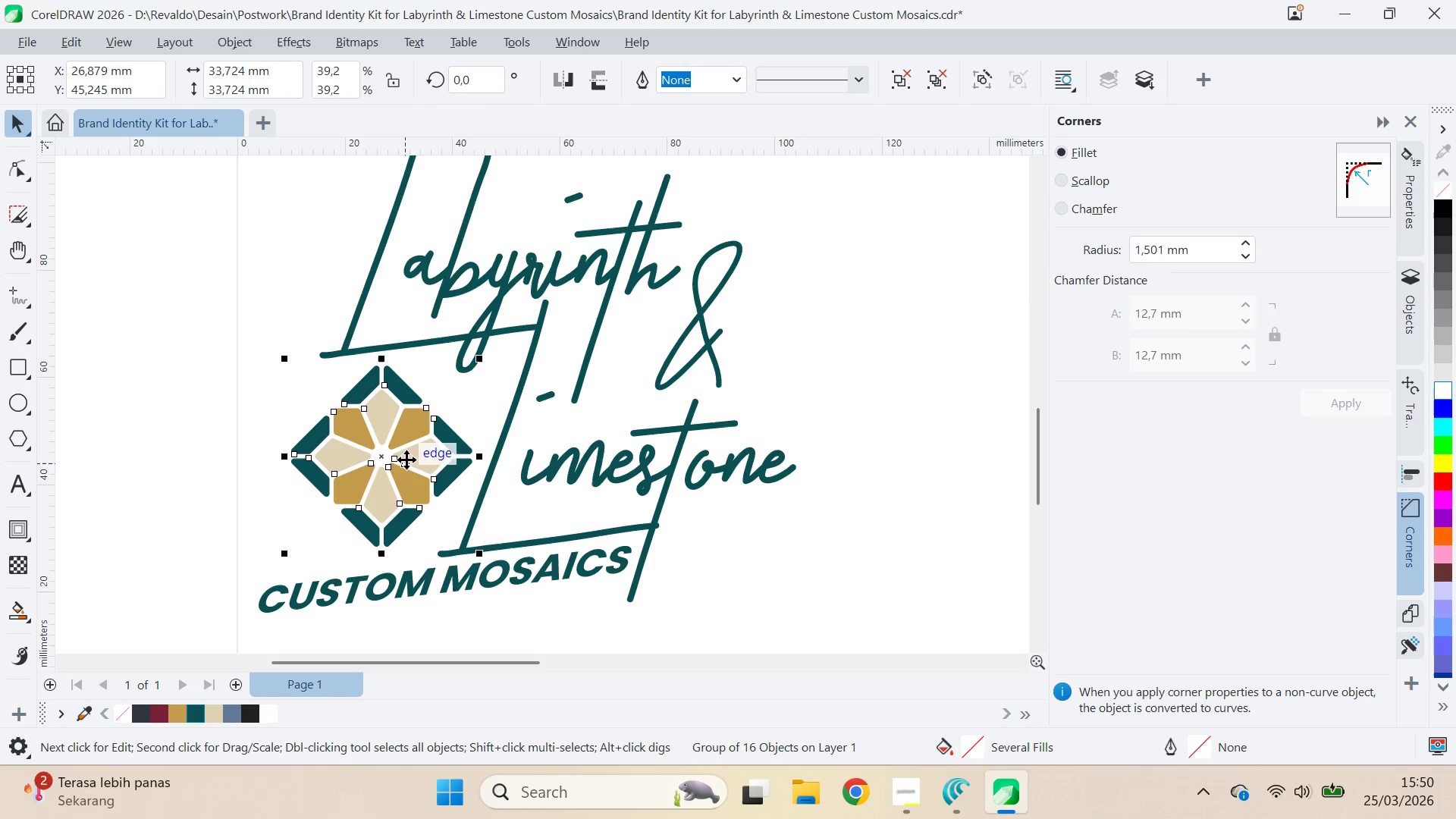 
hold_key(key=ControlLeft, duration=0.39)
 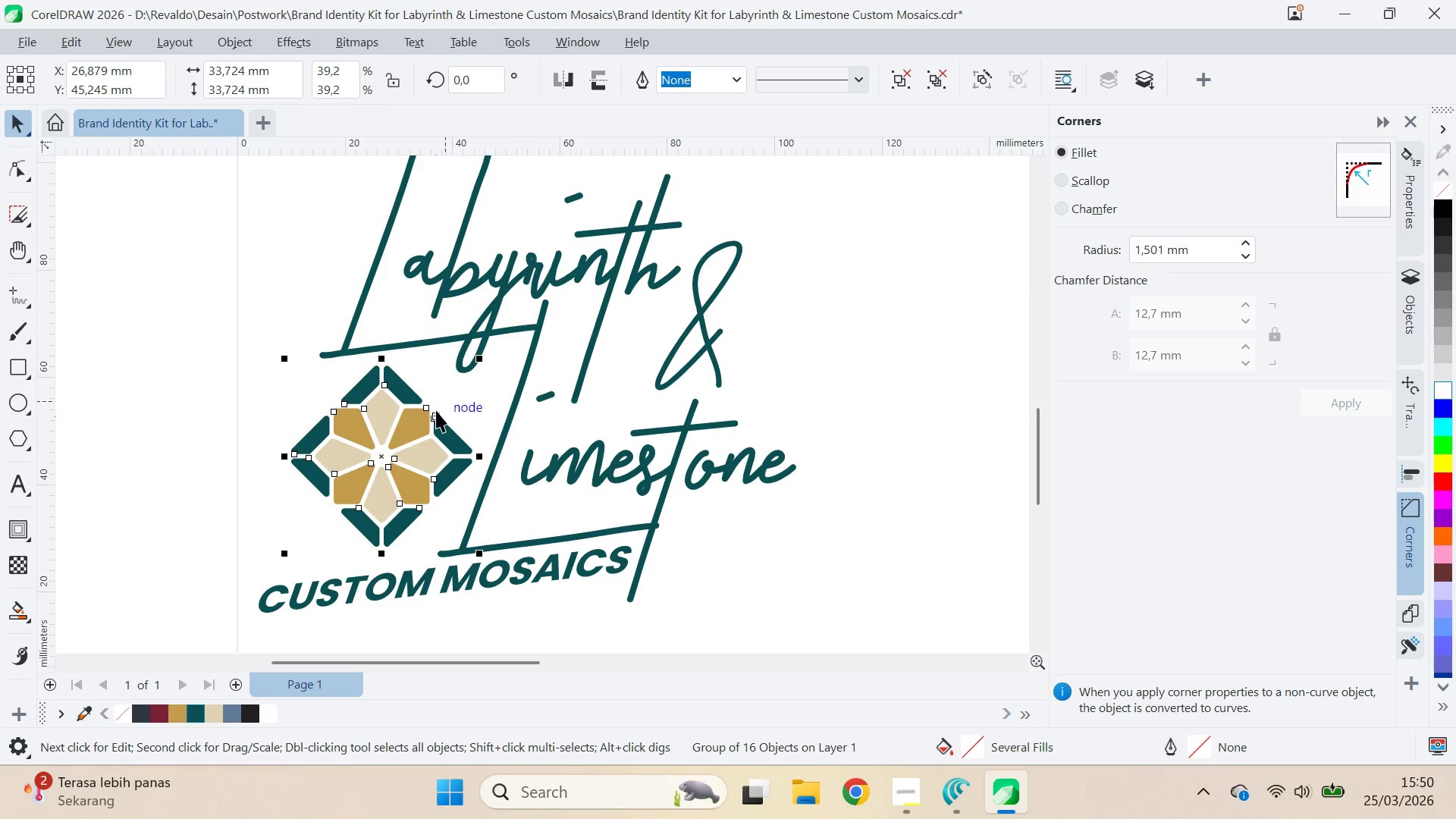 
left_click([436, 410])
 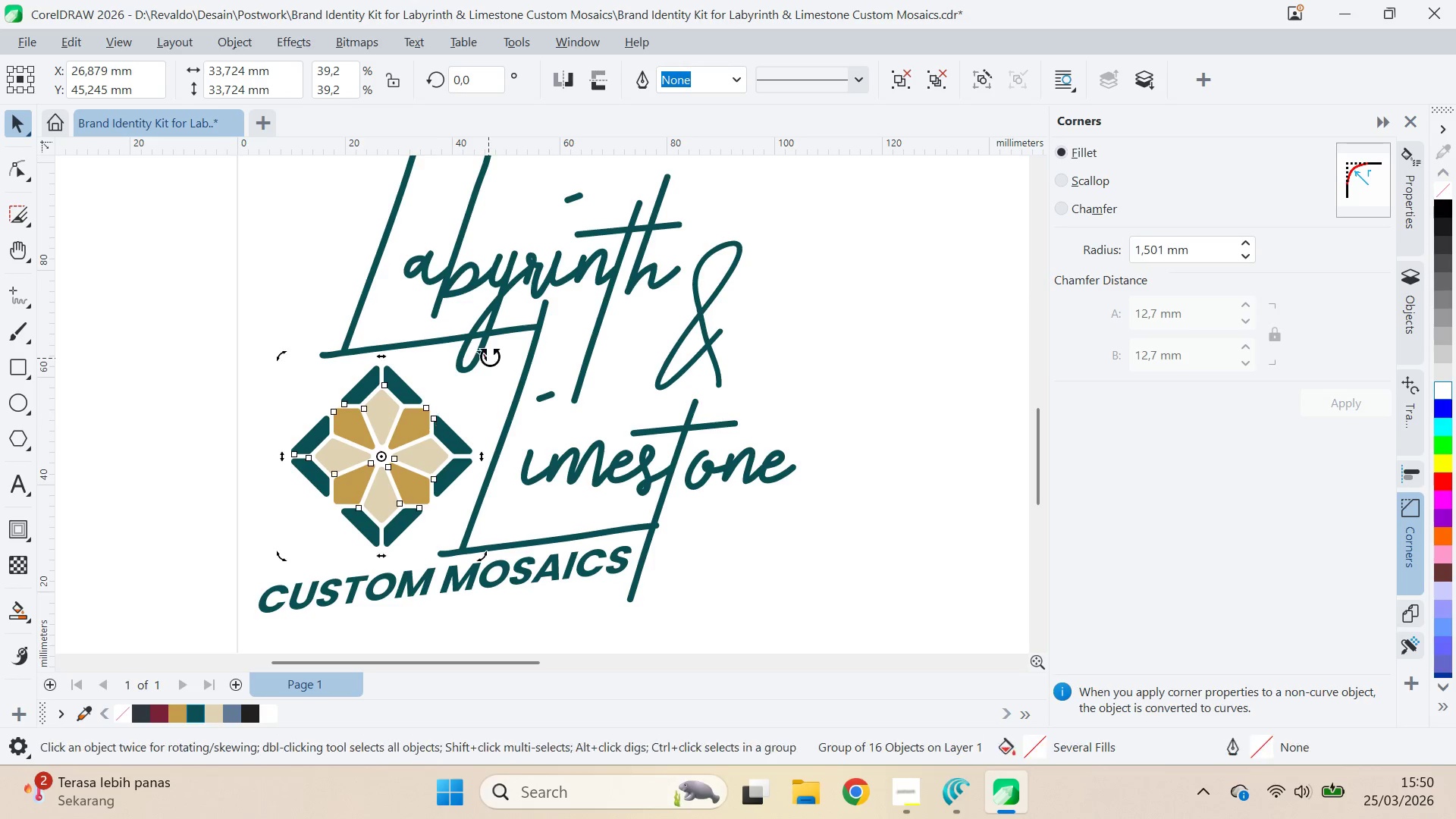 
hold_key(key=ControlLeft, duration=1.51)
left_click_drag(start_coordinate=[487, 353], to_coordinate=[541, 459])
 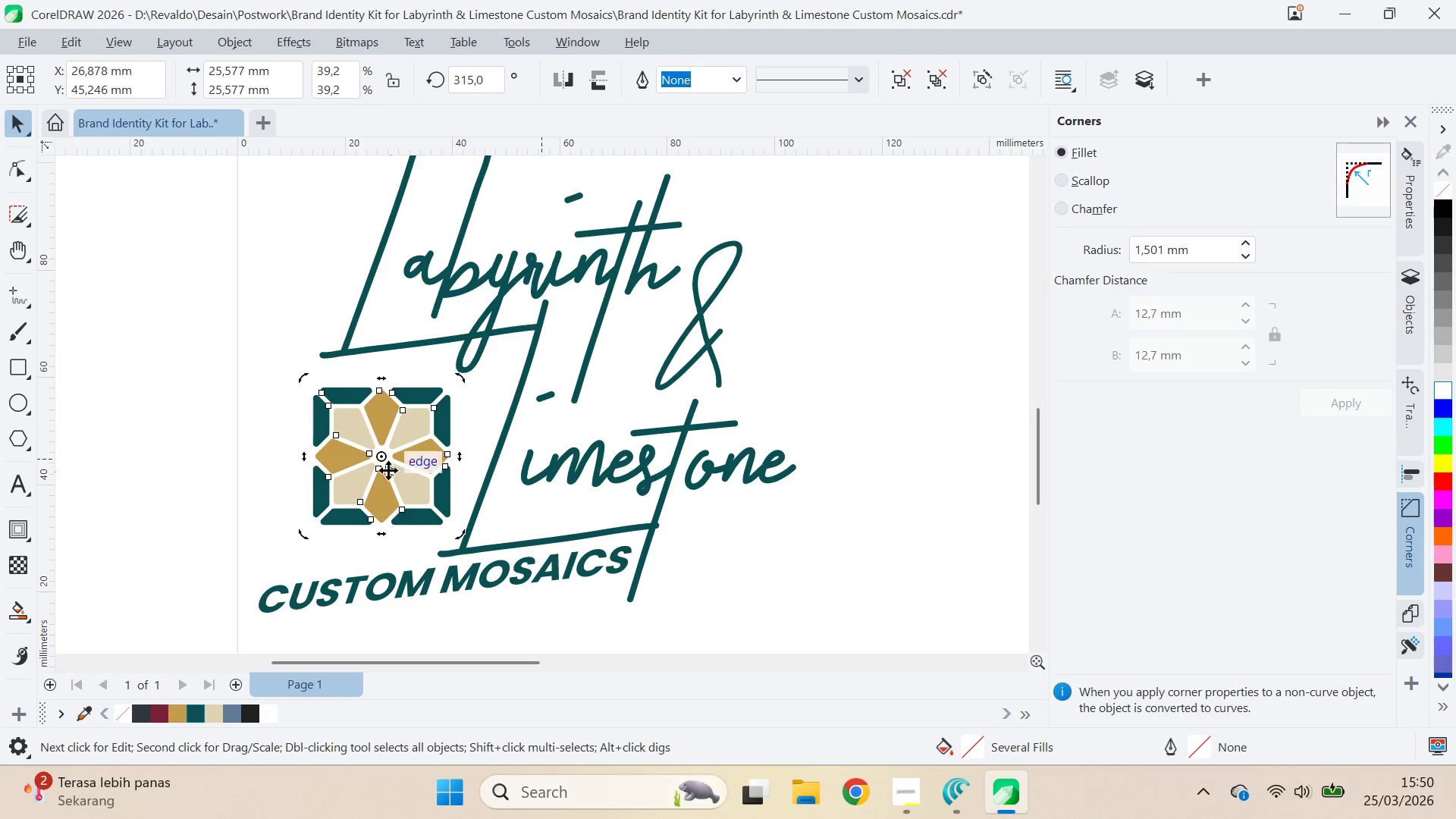 
left_click([387, 470])
 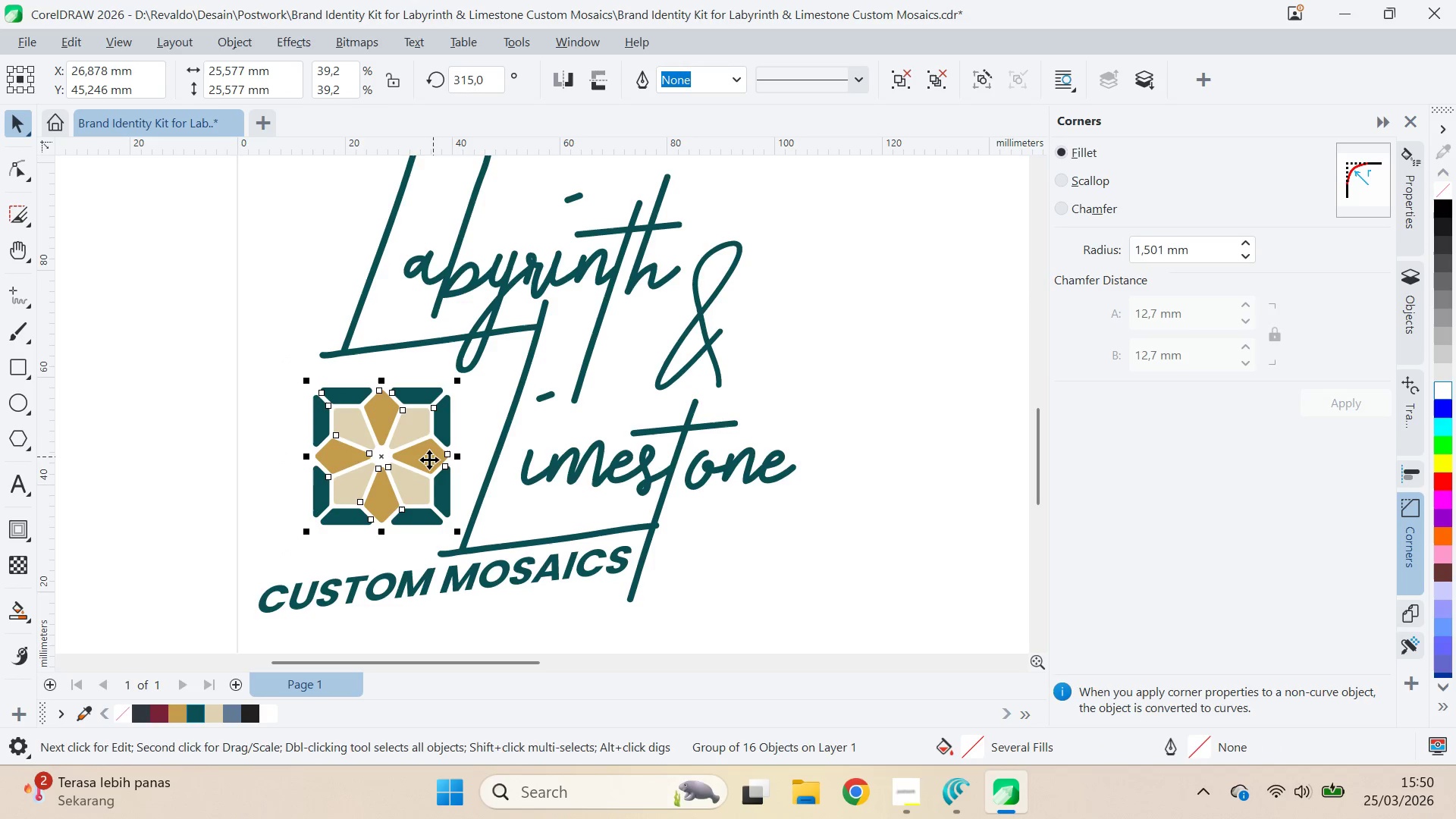 
left_click([430, 460])
 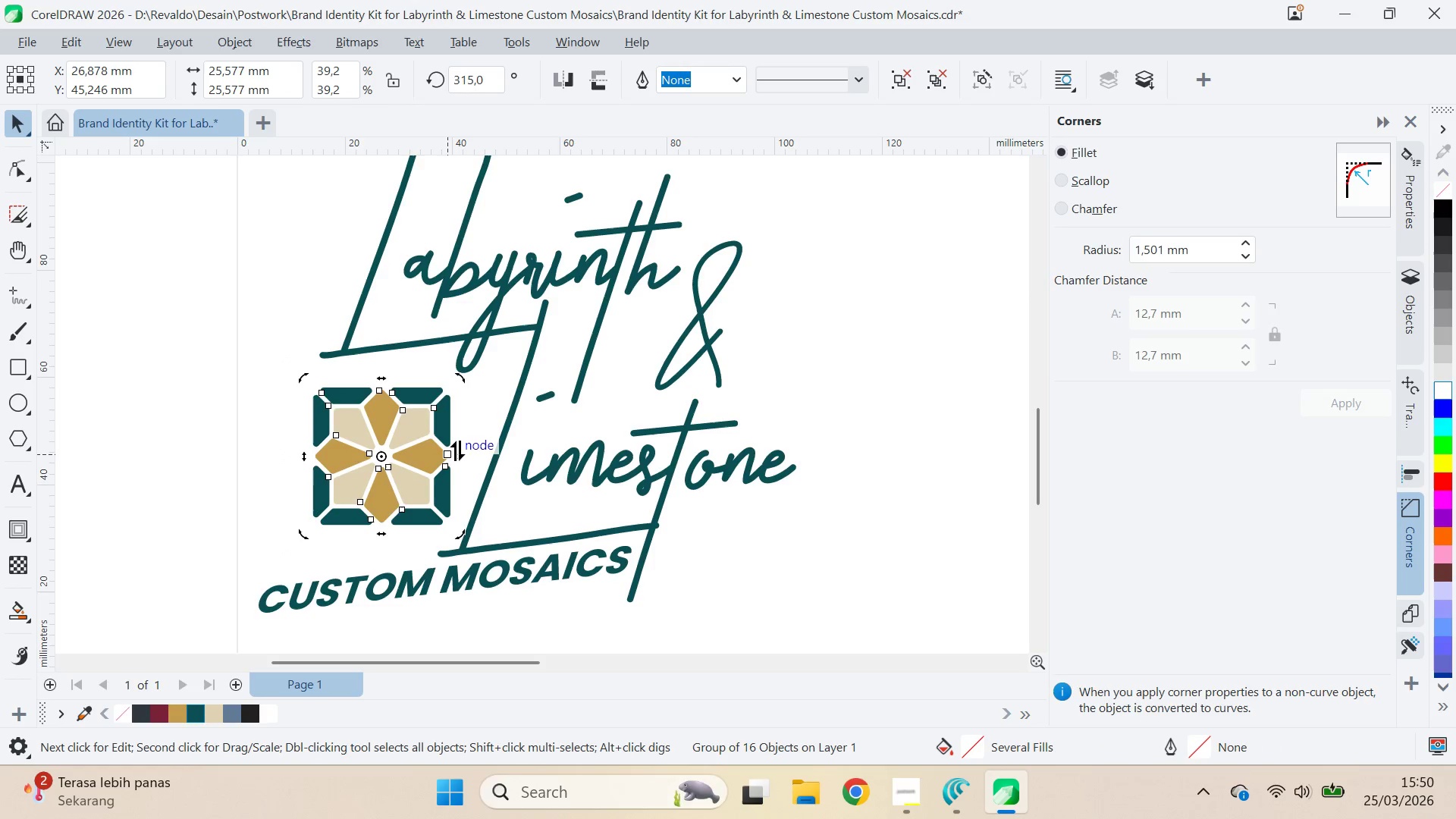 
left_click_drag(start_coordinate=[457, 450], to_coordinate=[481, 438])
 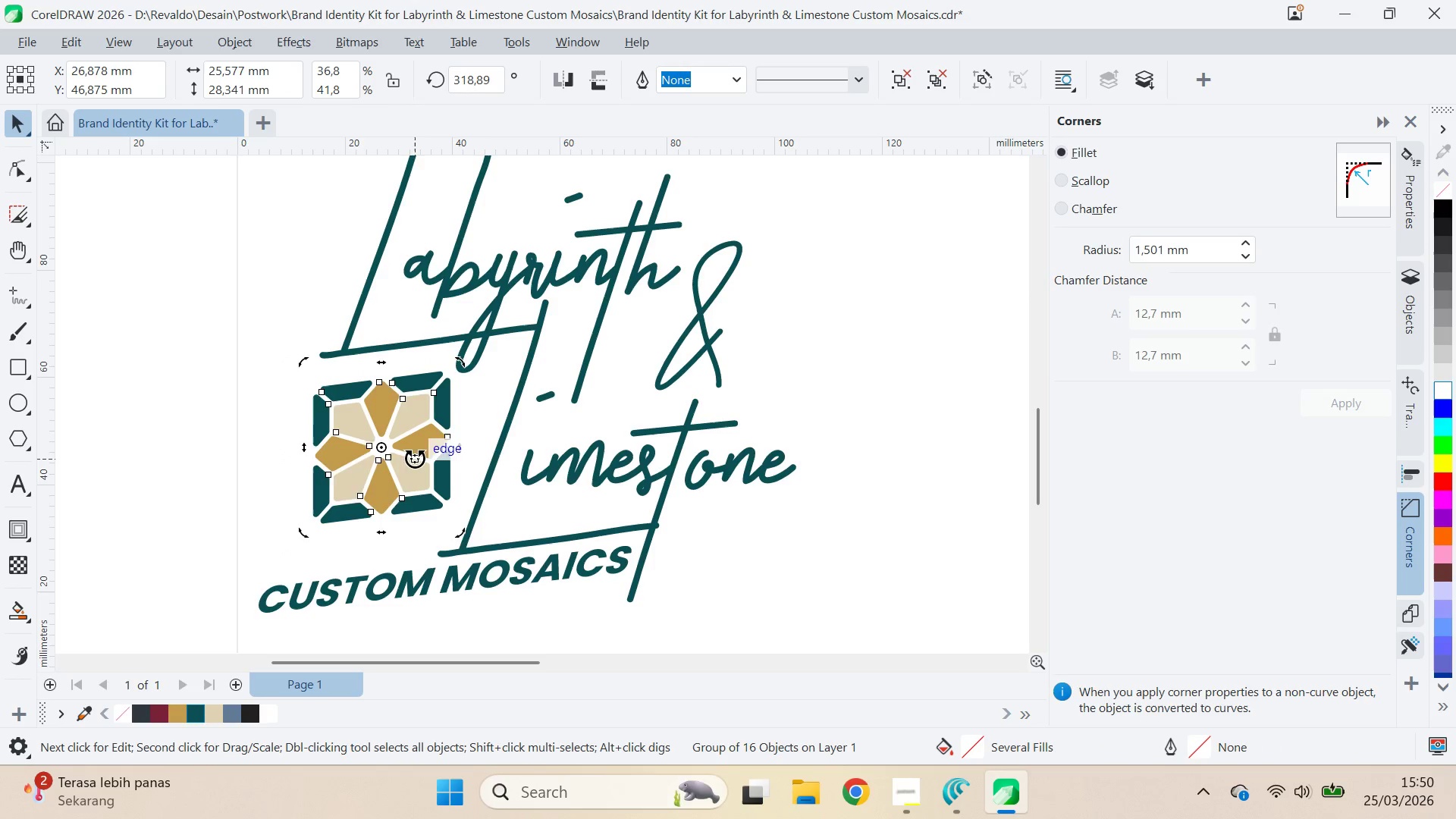 
left_click([415, 458])
 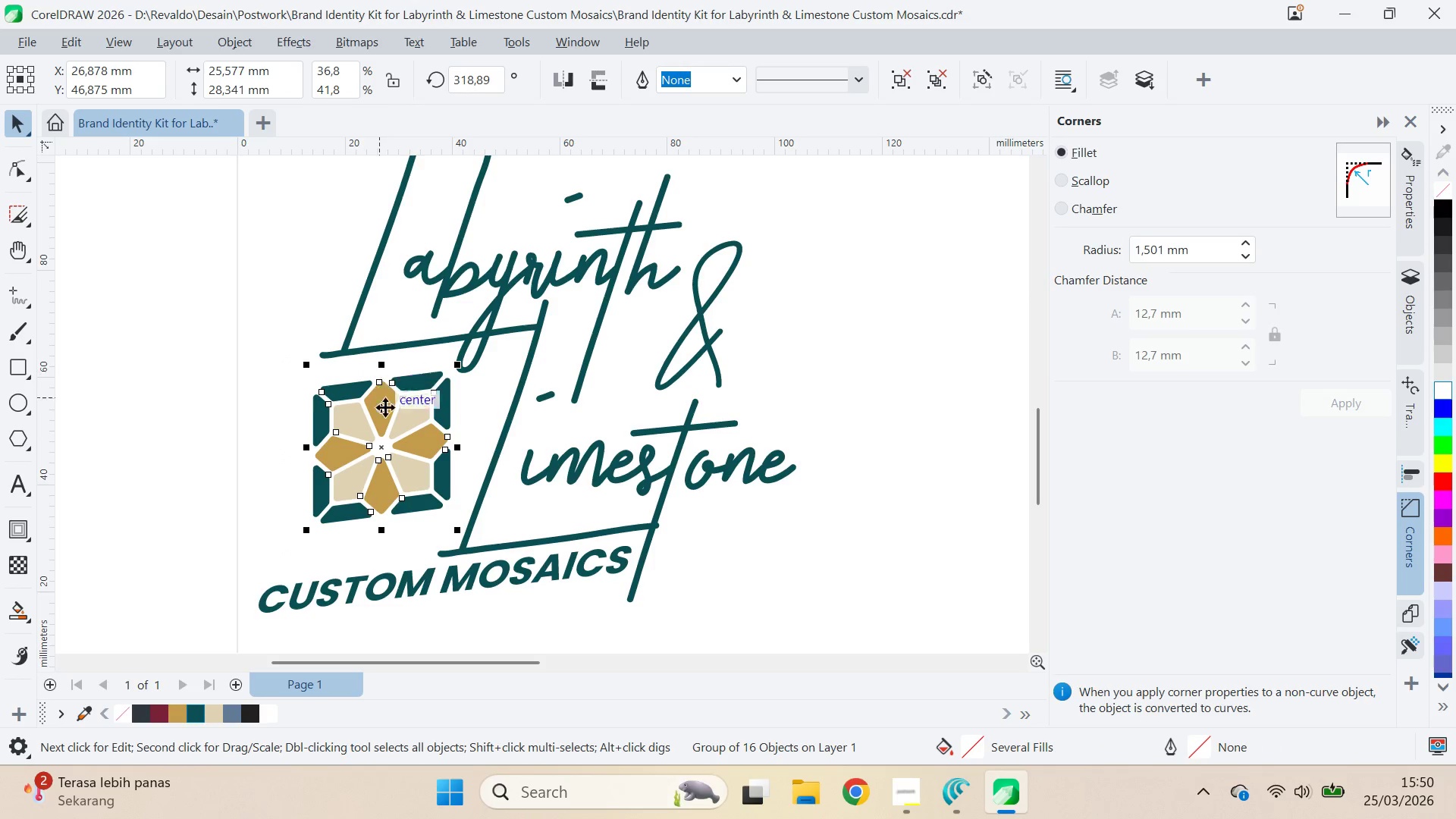 
left_click([388, 413])
 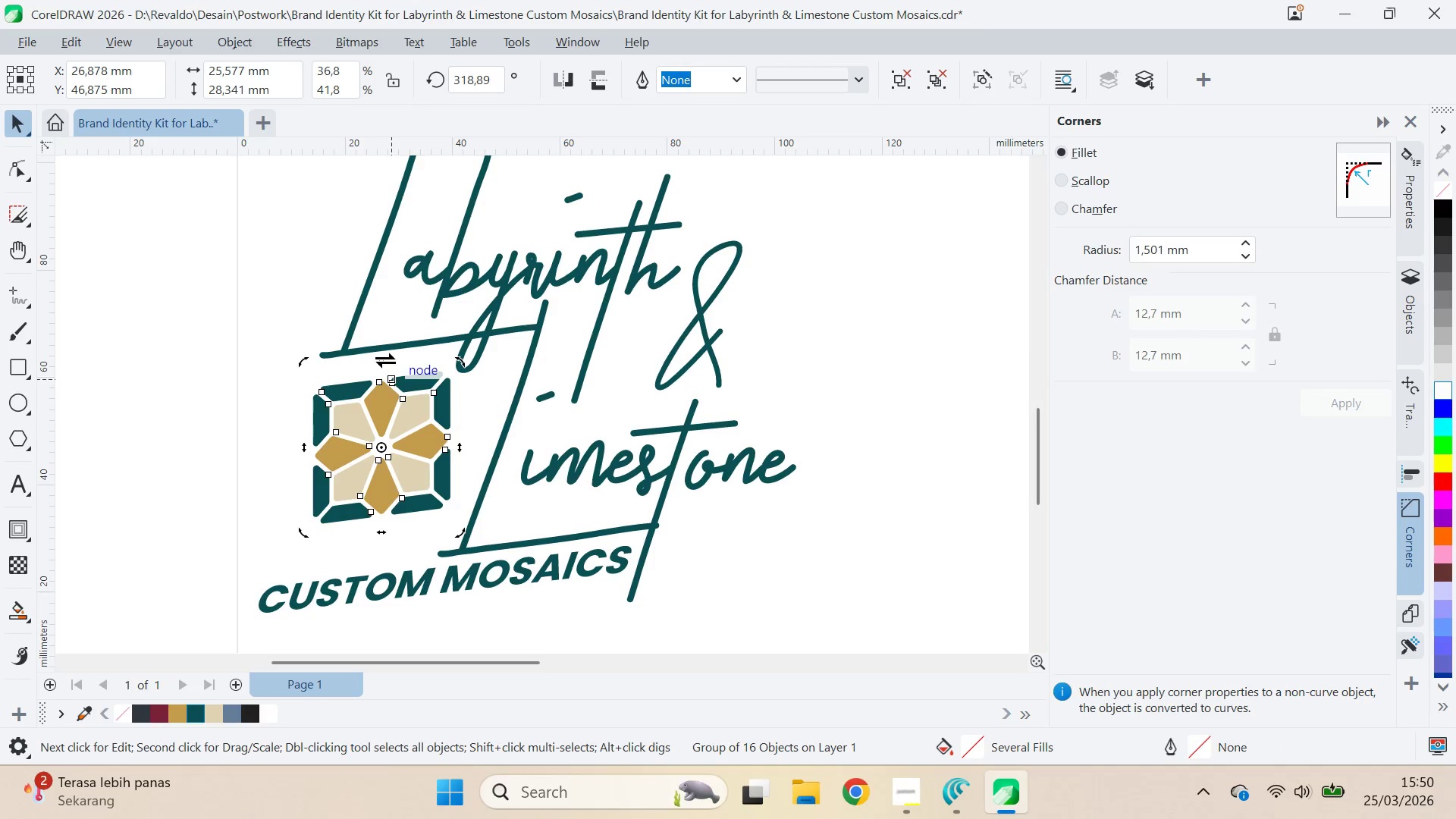 
left_click_drag(start_coordinate=[385, 360], to_coordinate=[443, 356])
 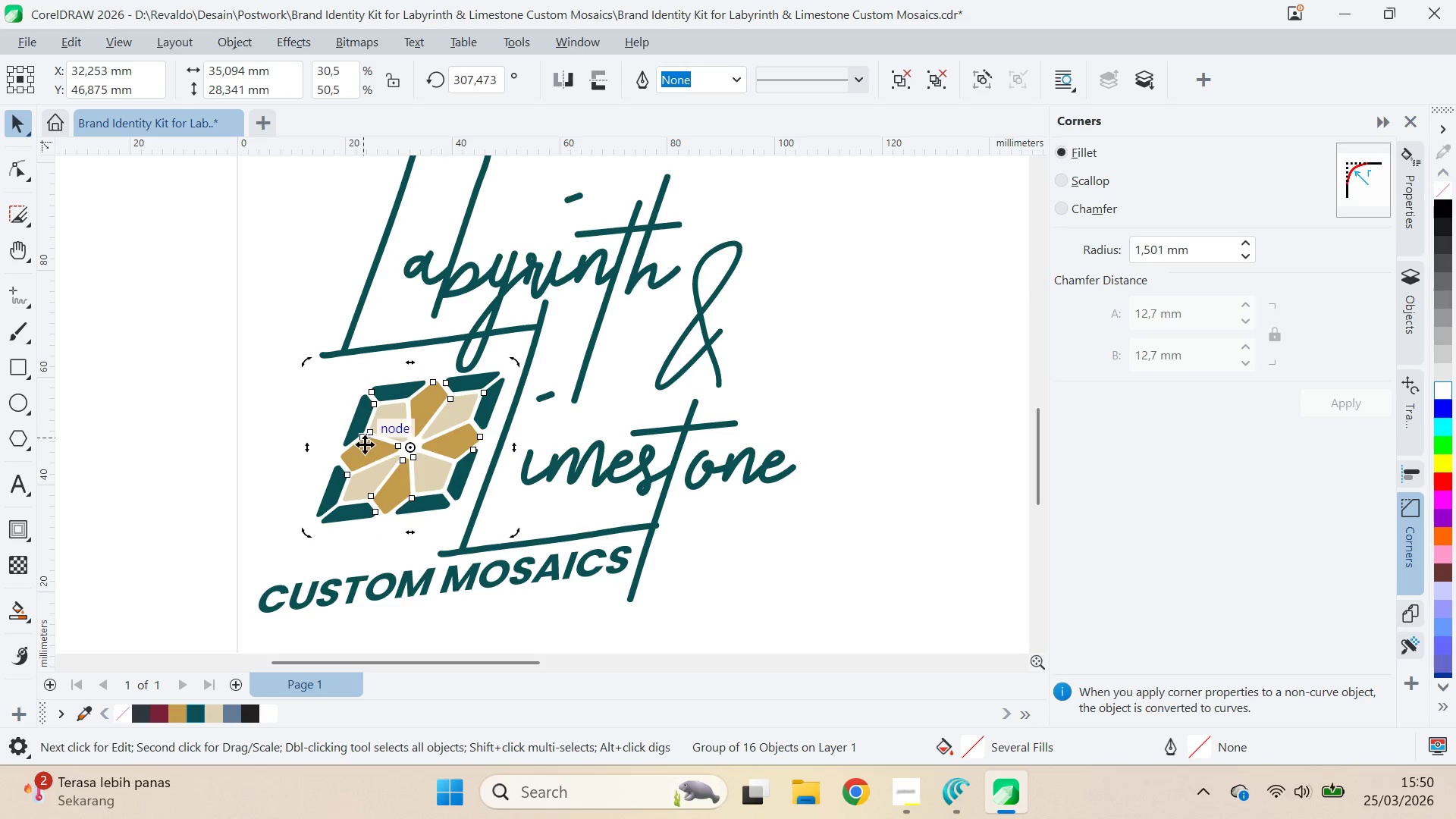 
left_click([365, 444])
 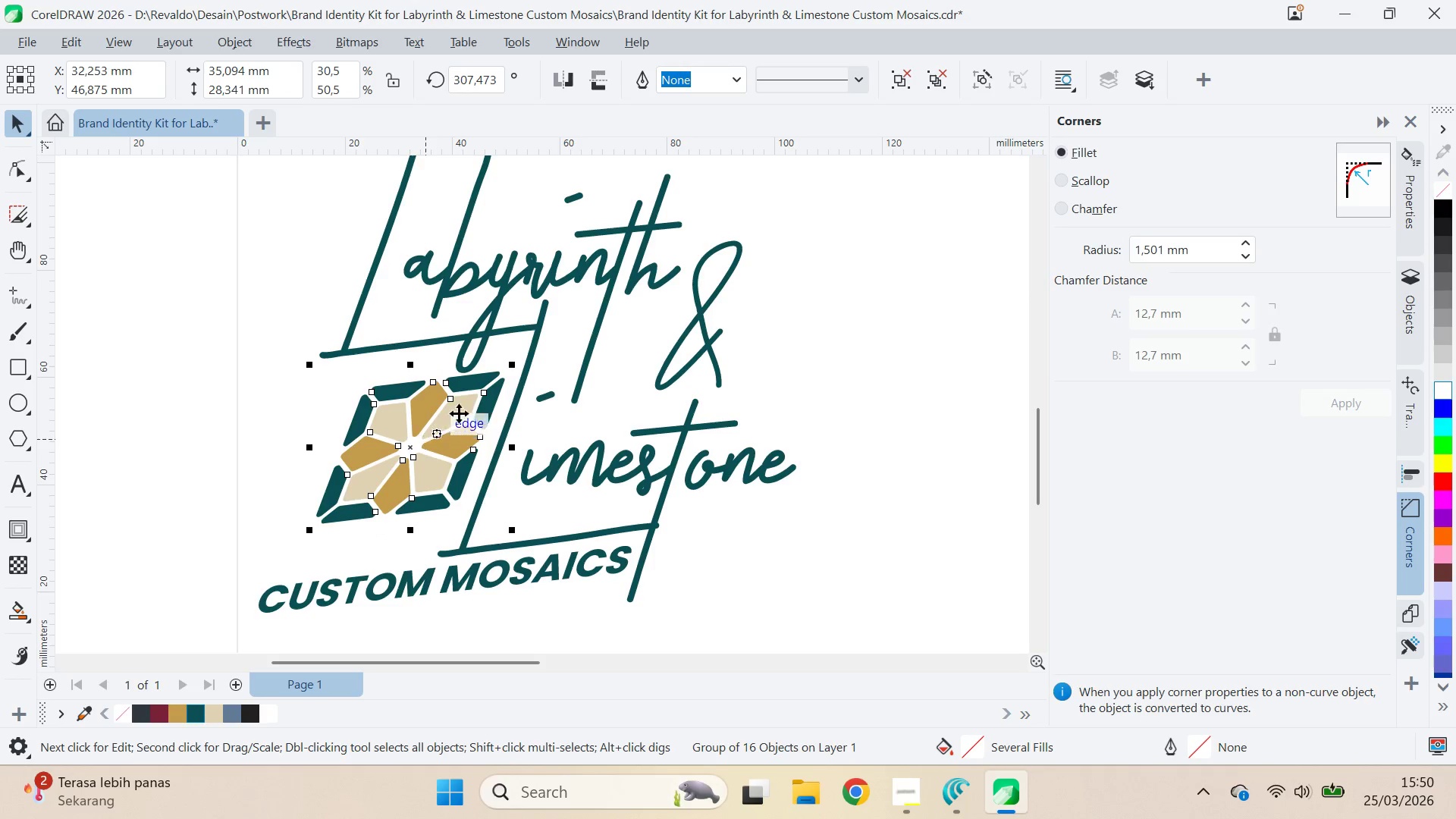 
key(Control+ControlLeft)
 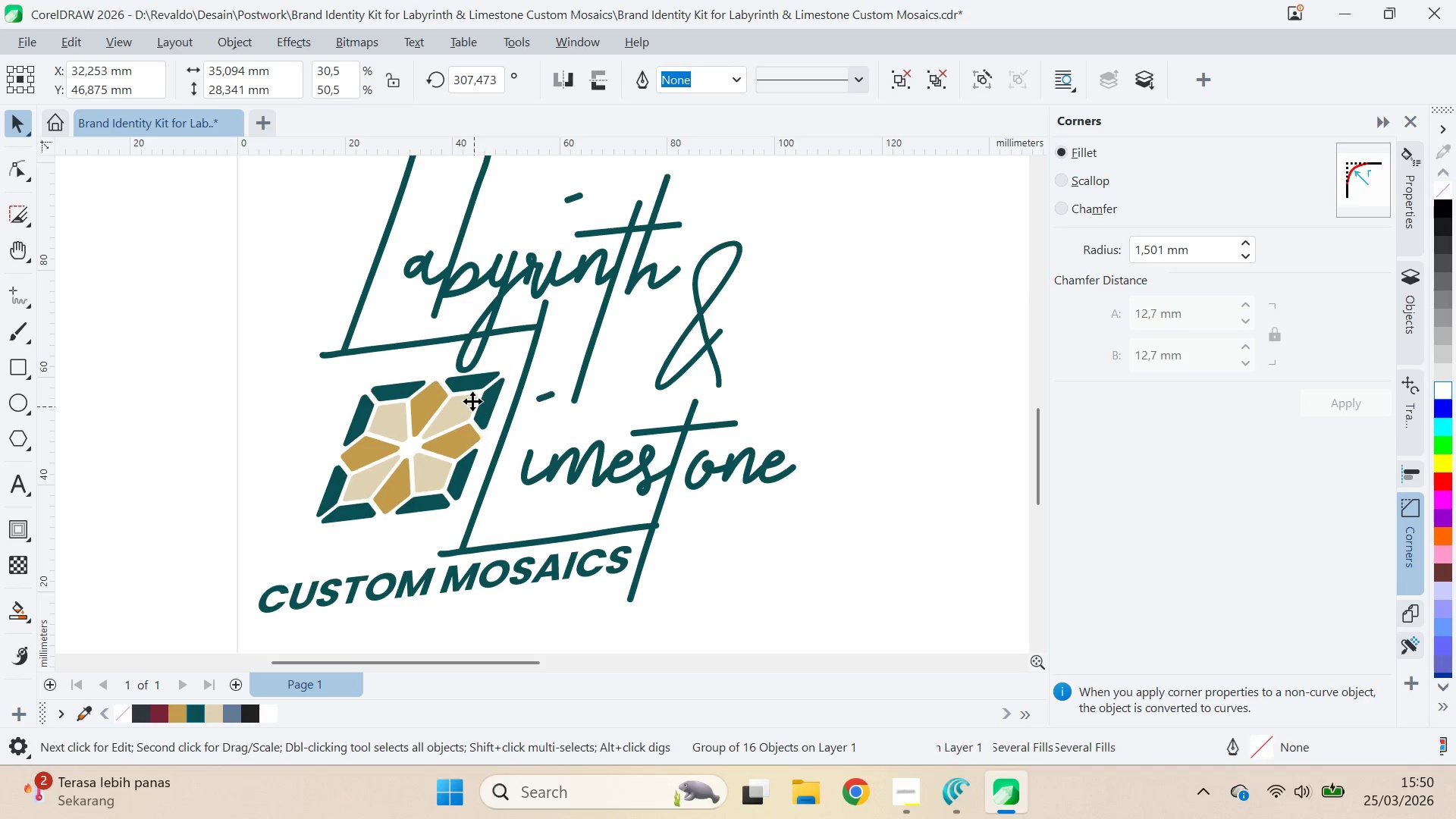 
left_click([472, 401])
 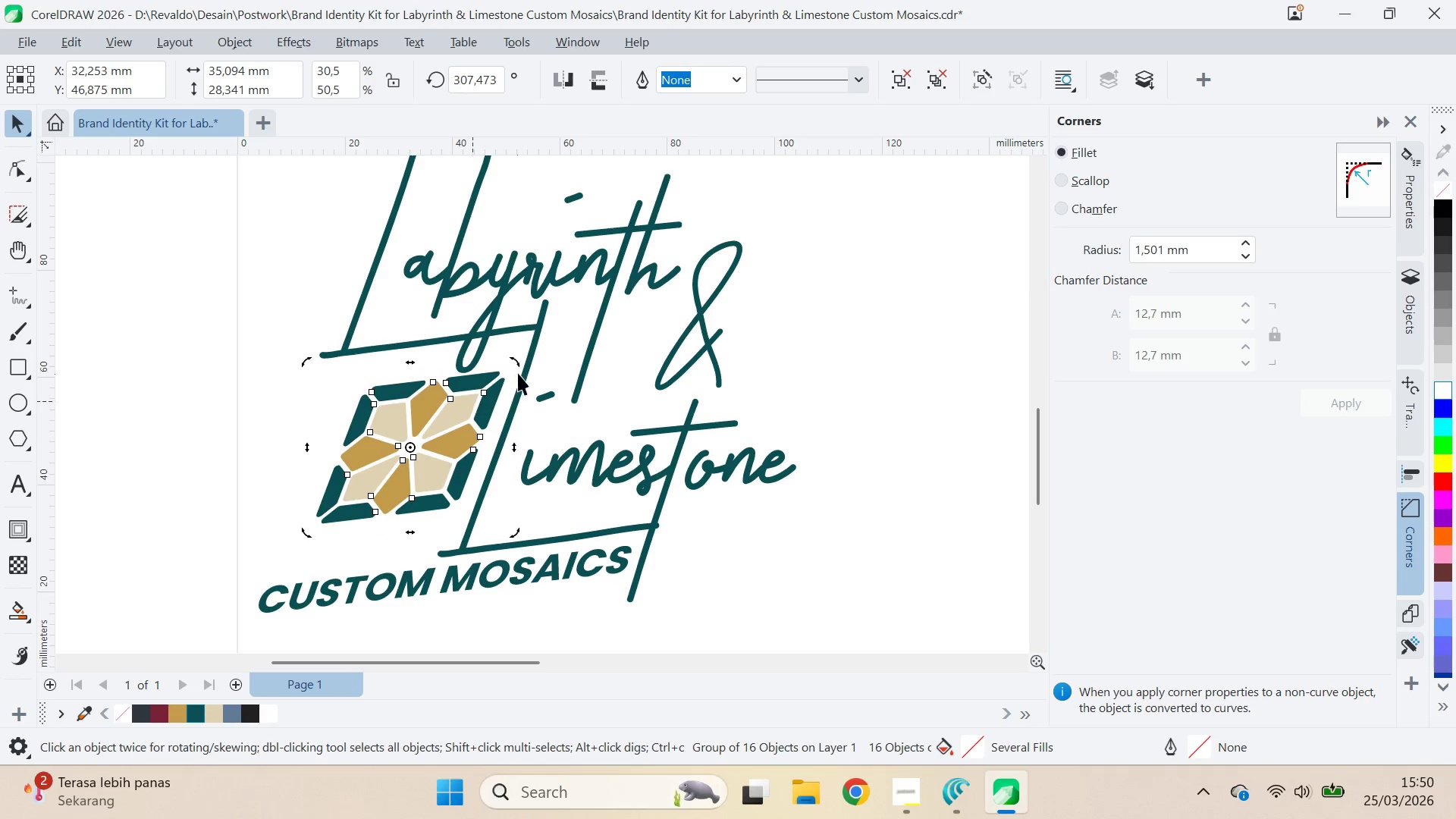 
hold_key(key=ControlLeft, duration=1.51)
left_click_drag(start_coordinate=[519, 360], to_coordinate=[570, 452])
 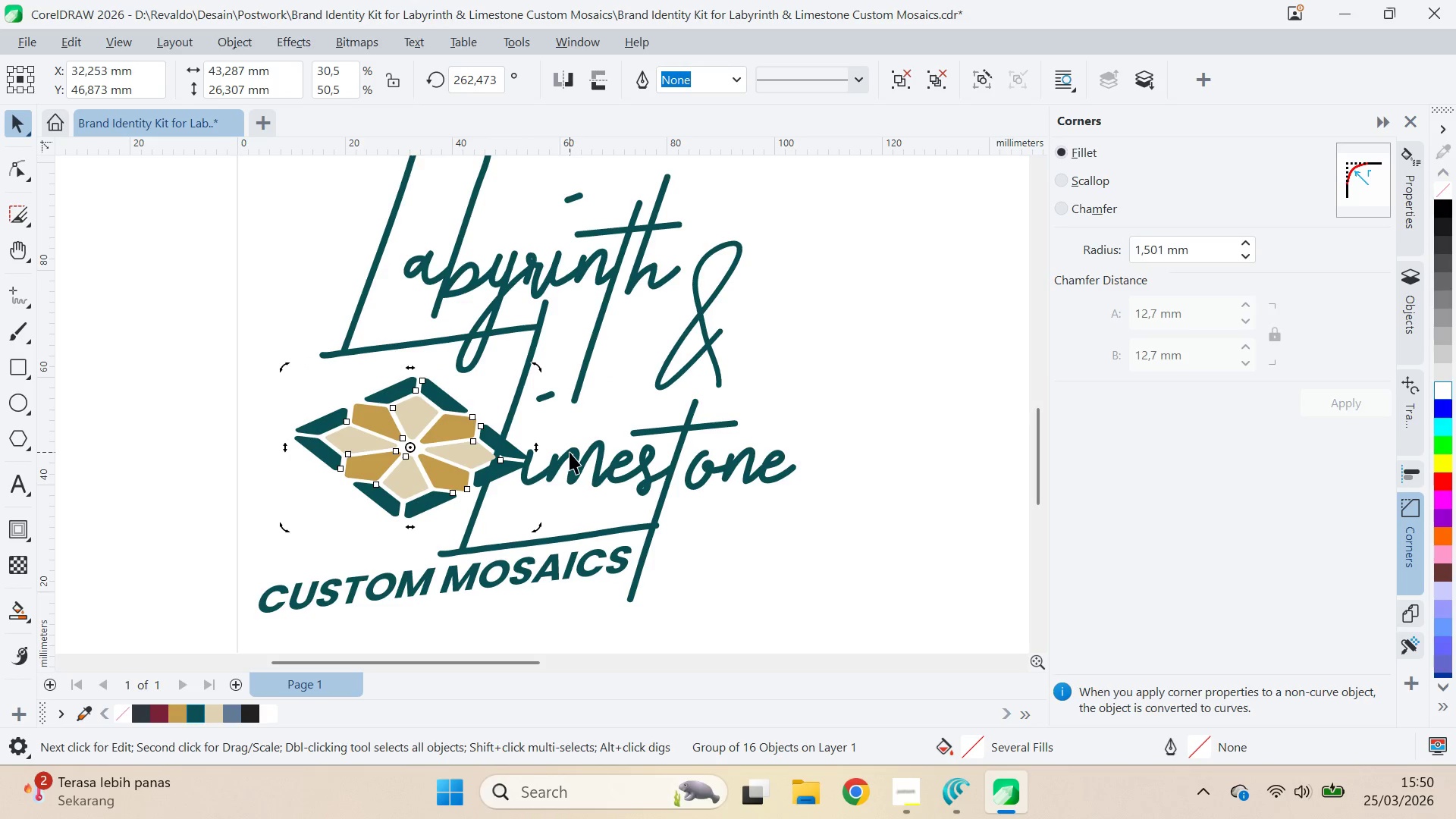 
hold_key(key=ControlLeft, duration=0.34)
 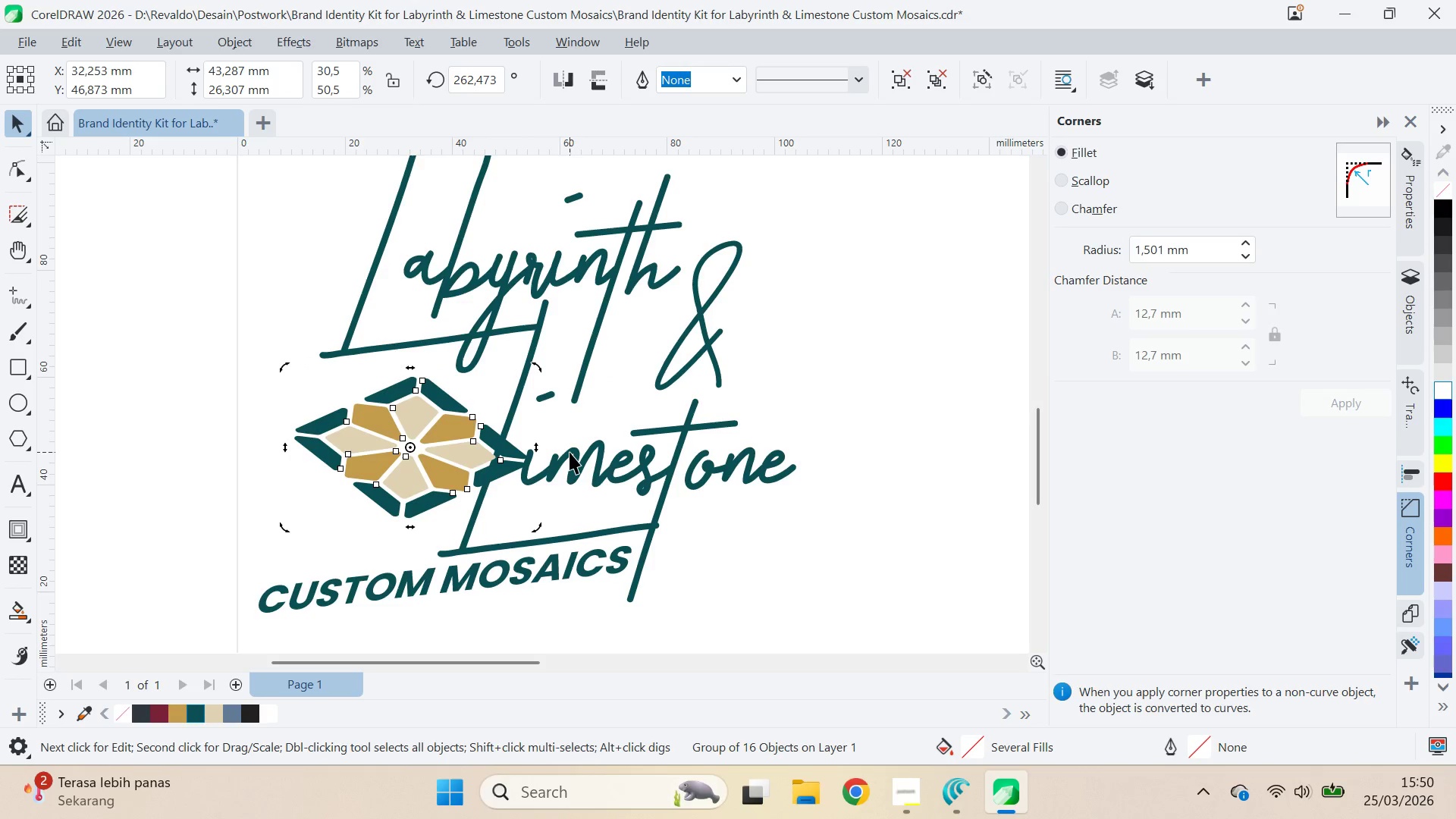 
hold_key(key=ControlLeft, duration=0.5)
 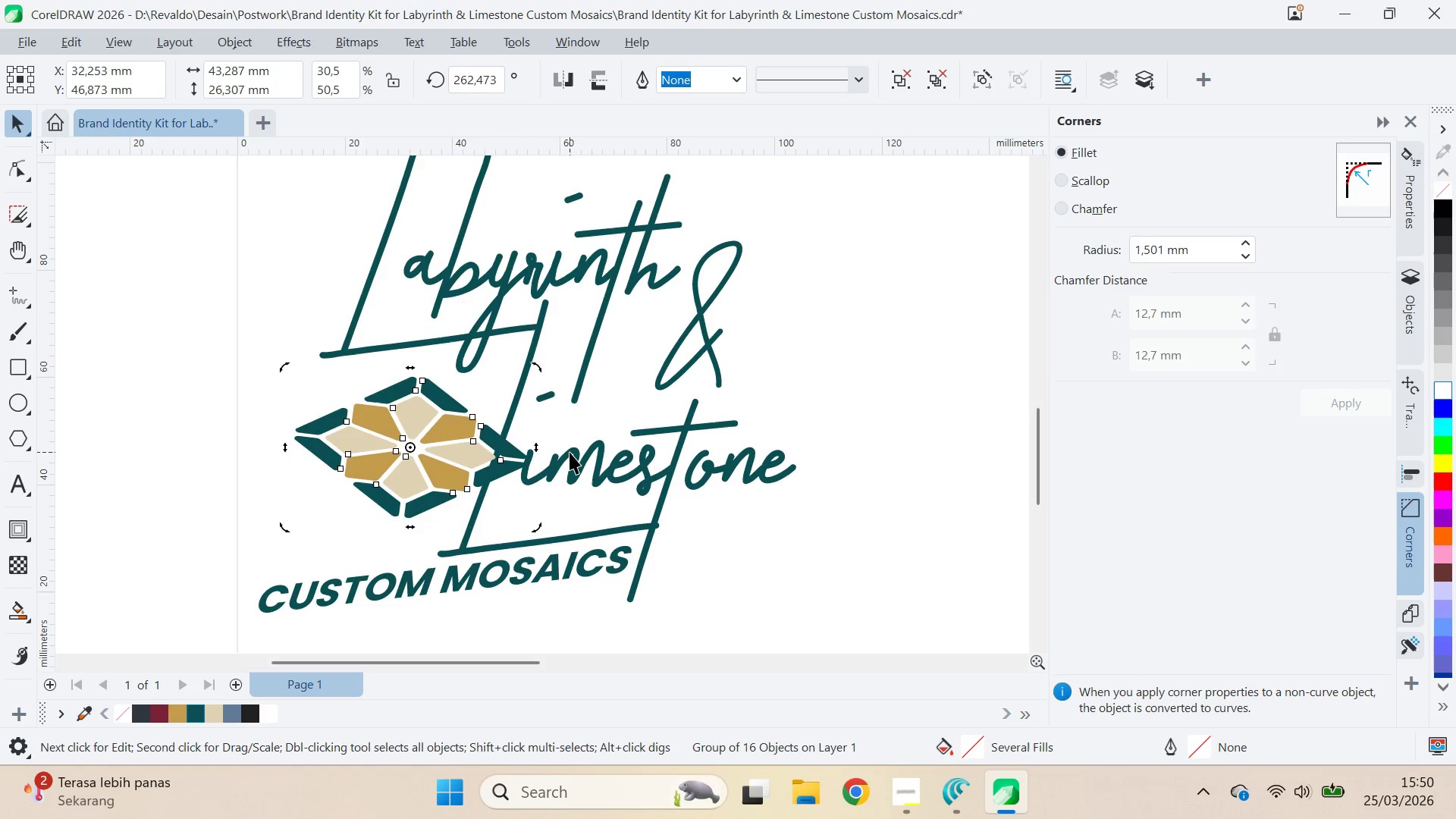 
key(Control+Z)
 